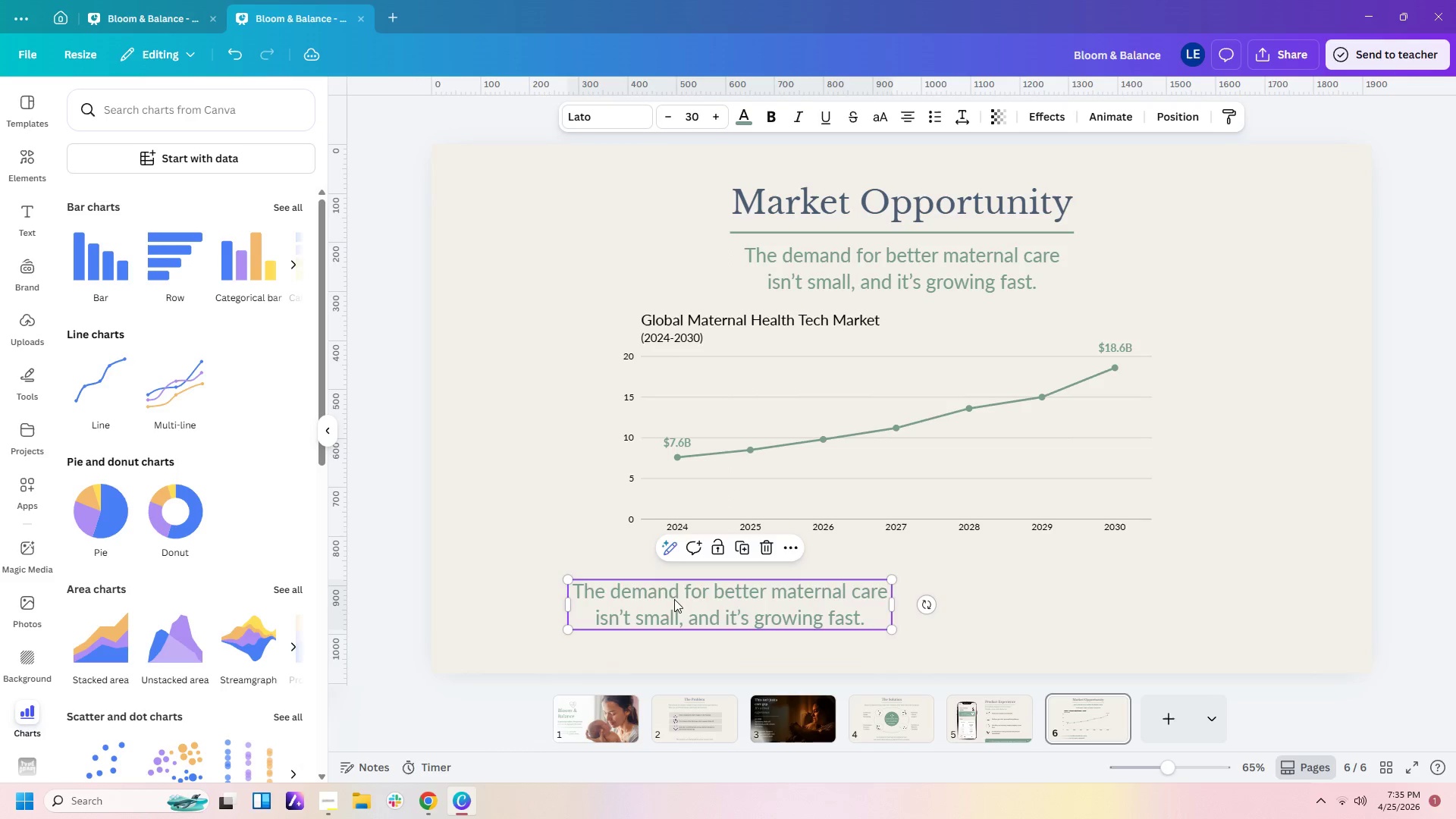 
double_click([674, 599])
 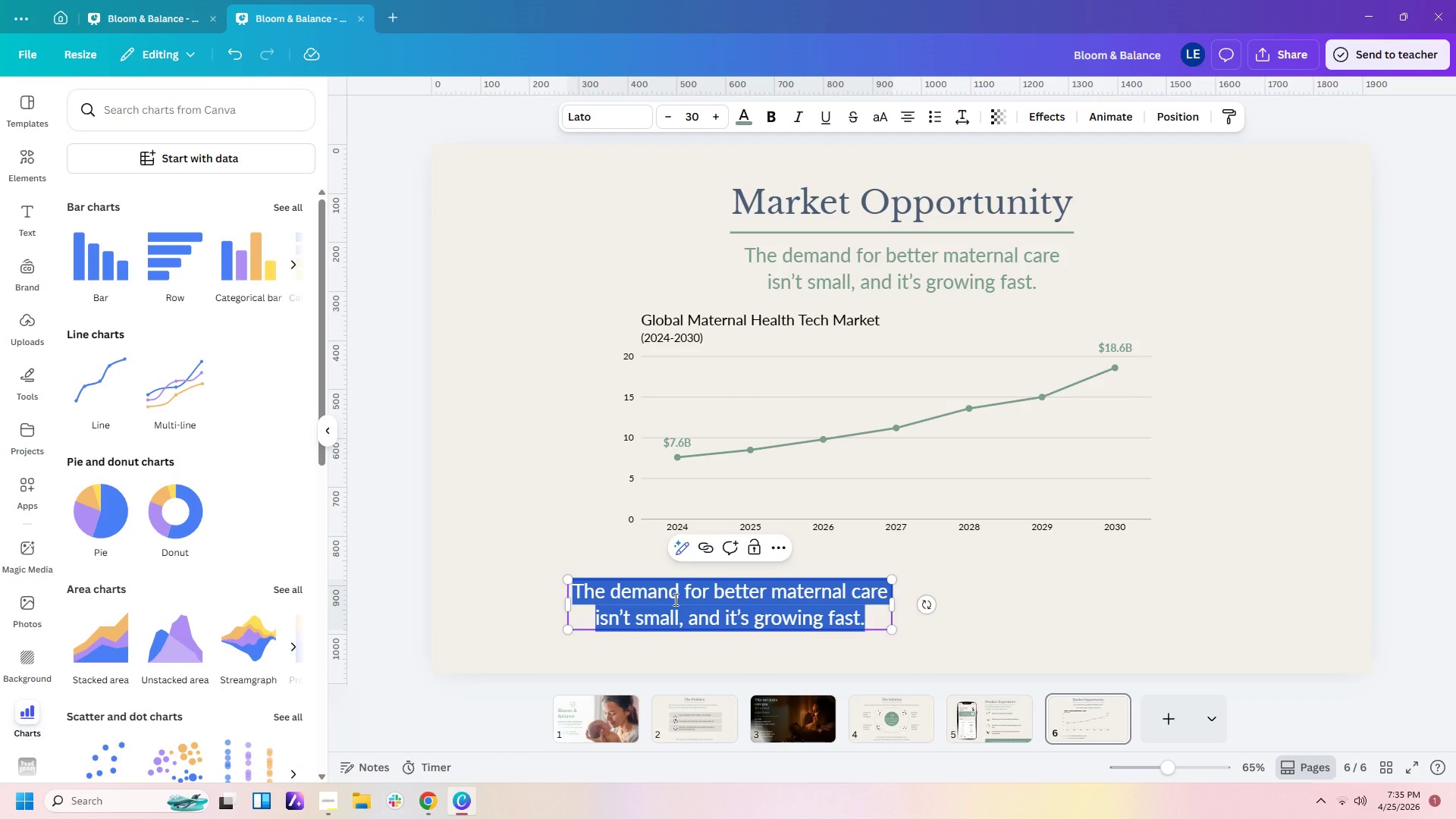 
type(Maternal H)
key(Backspace)
type(hel)
key(Backspace)
type(alth is finl)
key(Backspace)
type(ally getting)
 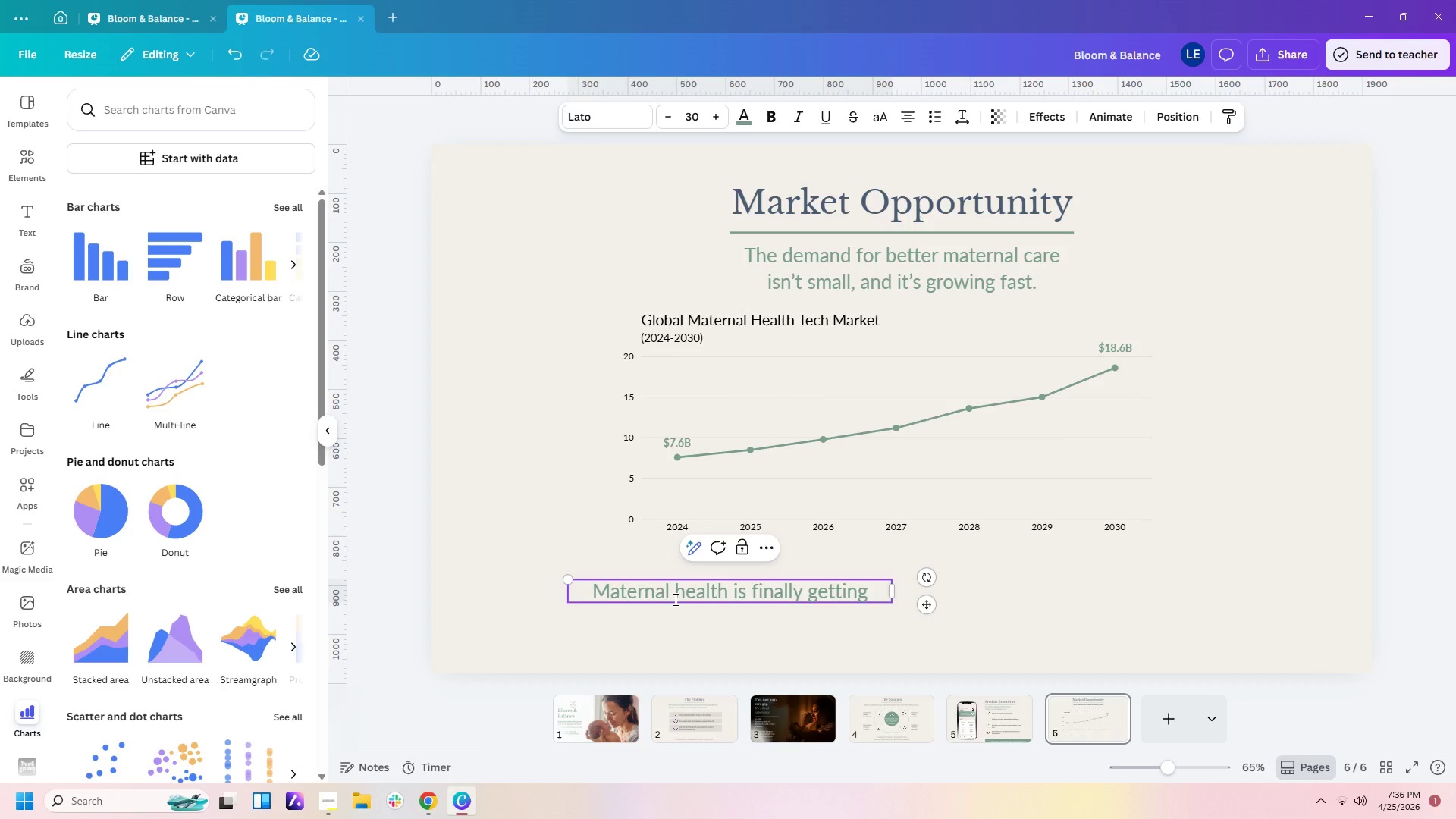 
wait(53.47)
 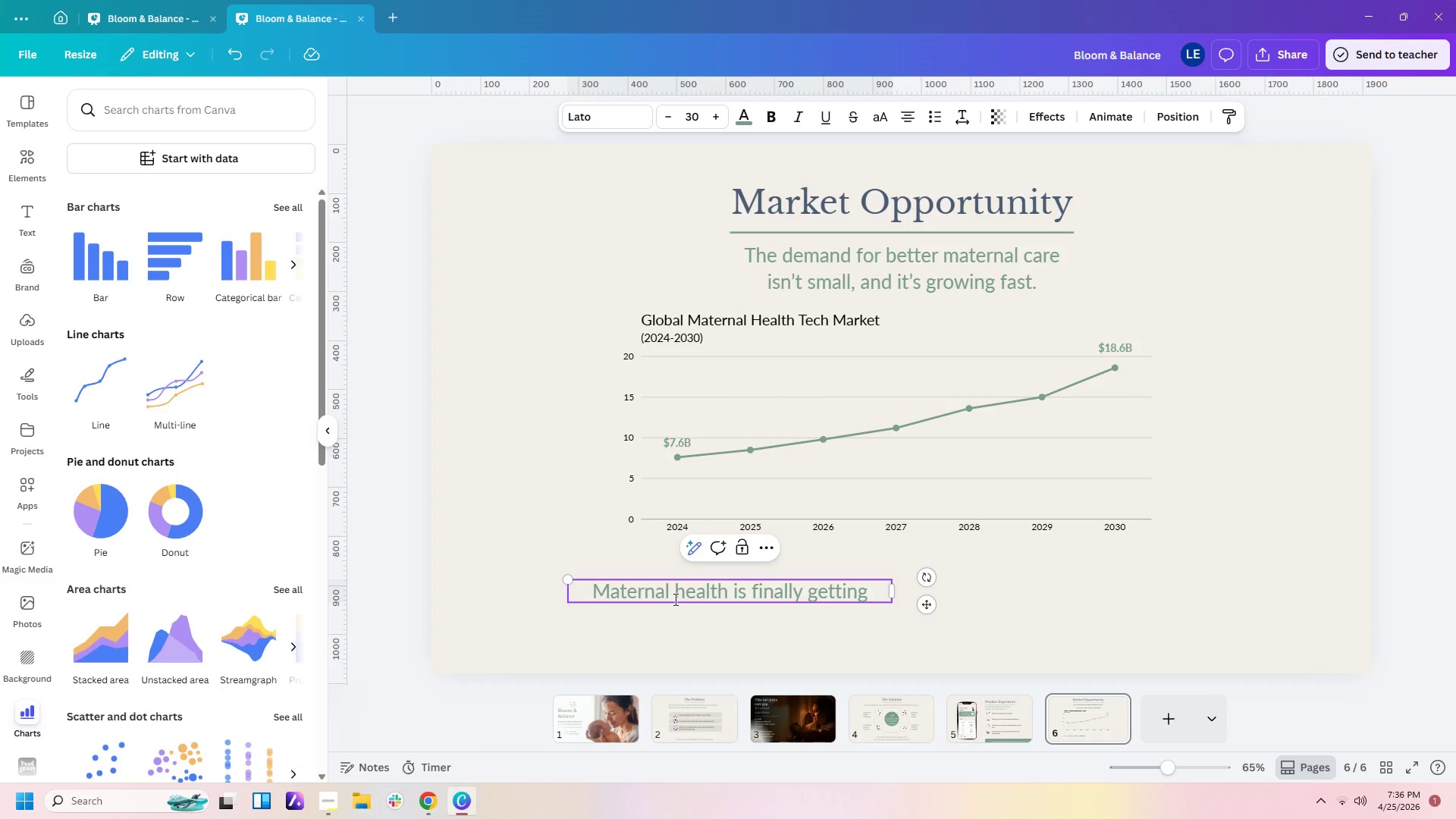 
type(attention.)
 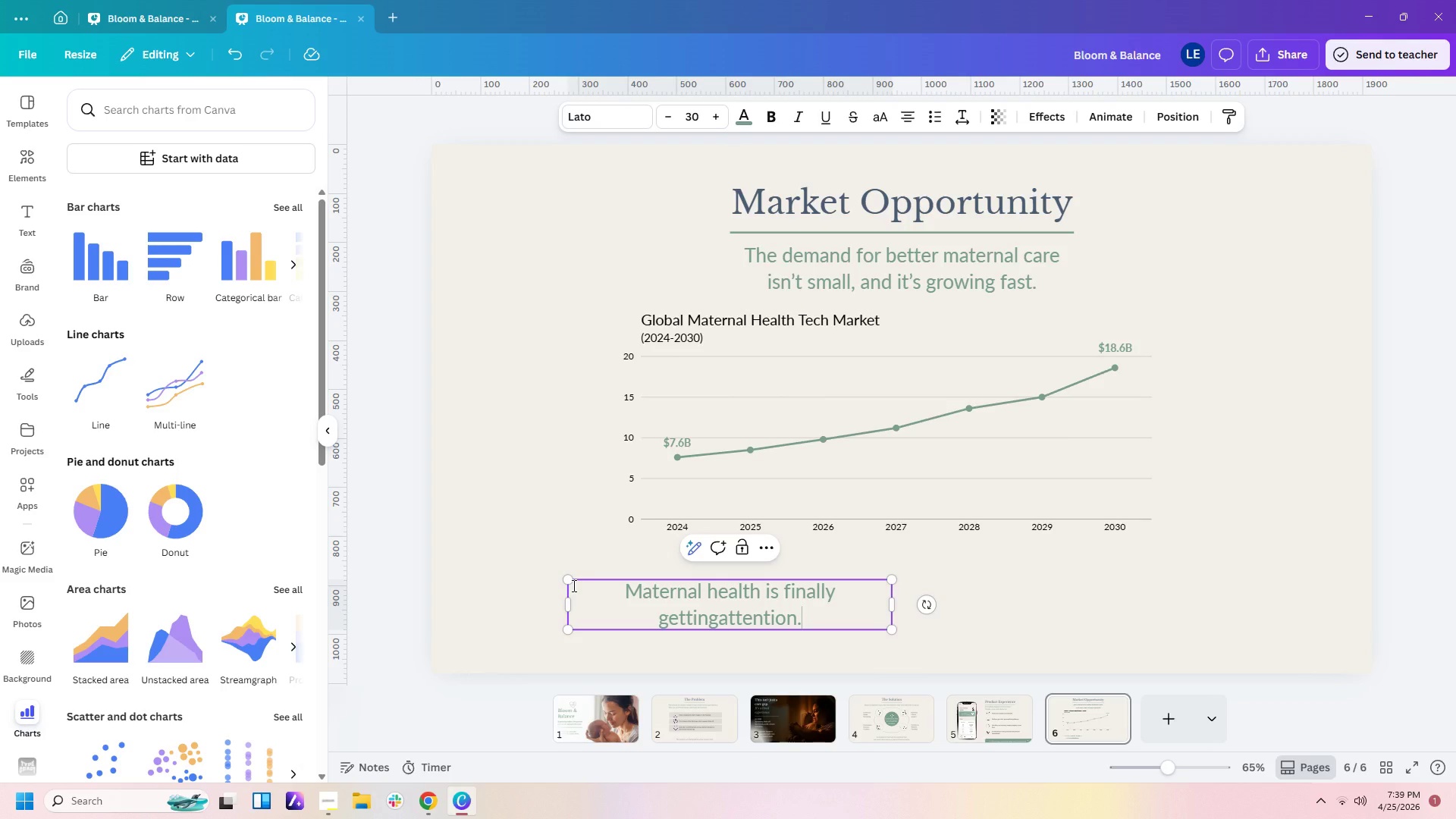 
wait(172.64)
 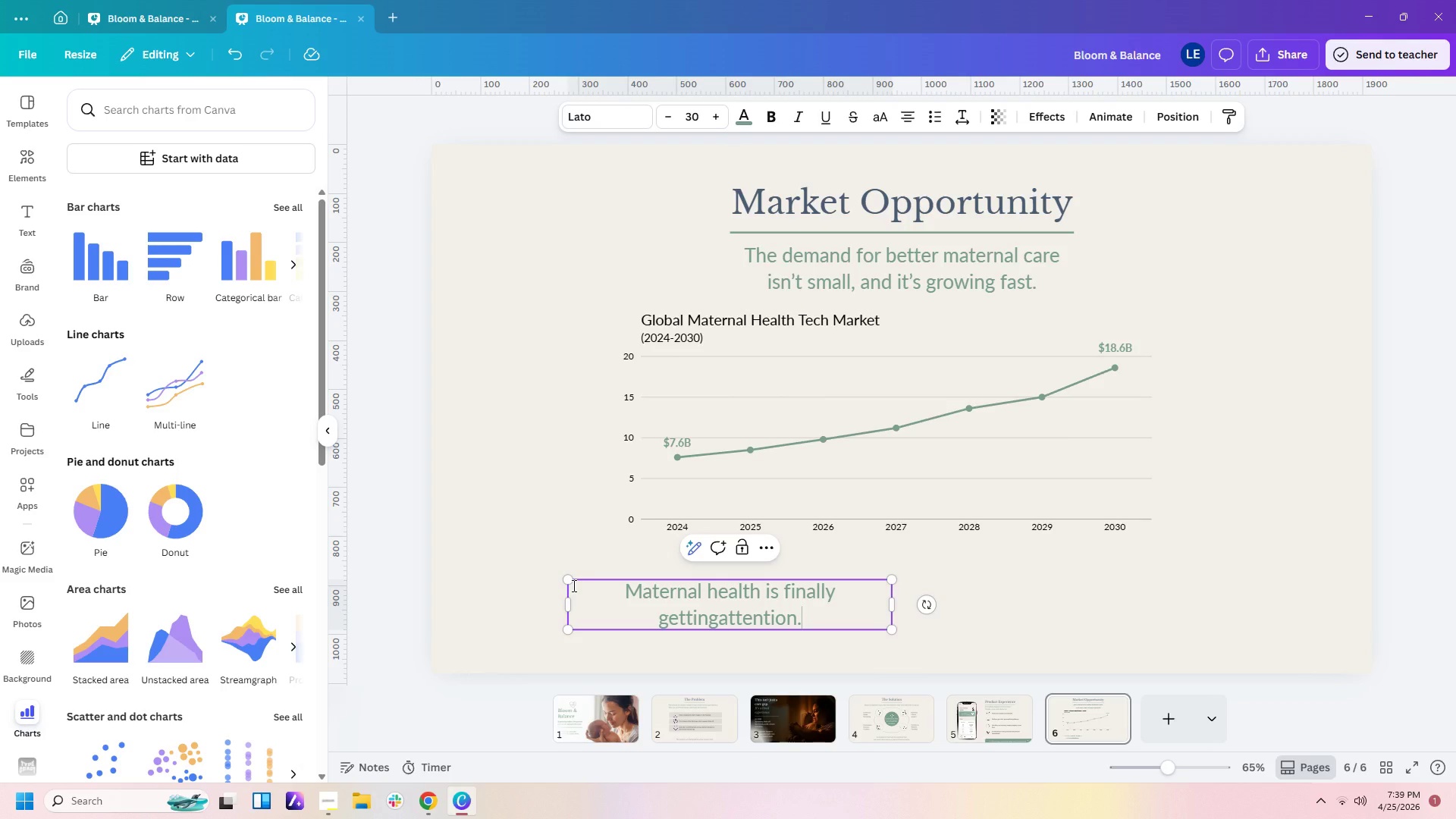 
left_click_drag(start_coordinate=[760, 611], to_coordinate=[725, 616])
 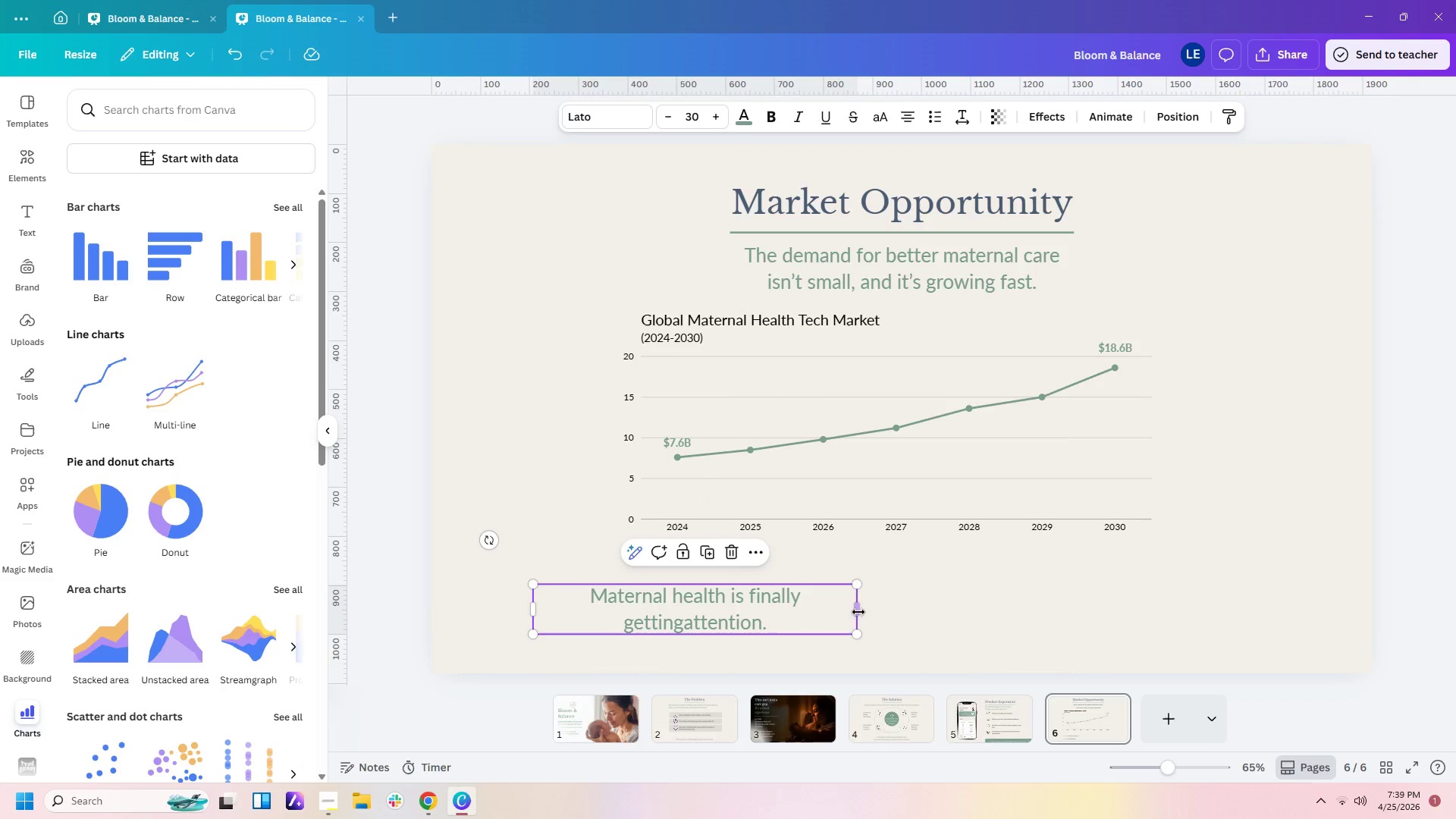 
left_click_drag(start_coordinate=[859, 611], to_coordinate=[738, 615])
 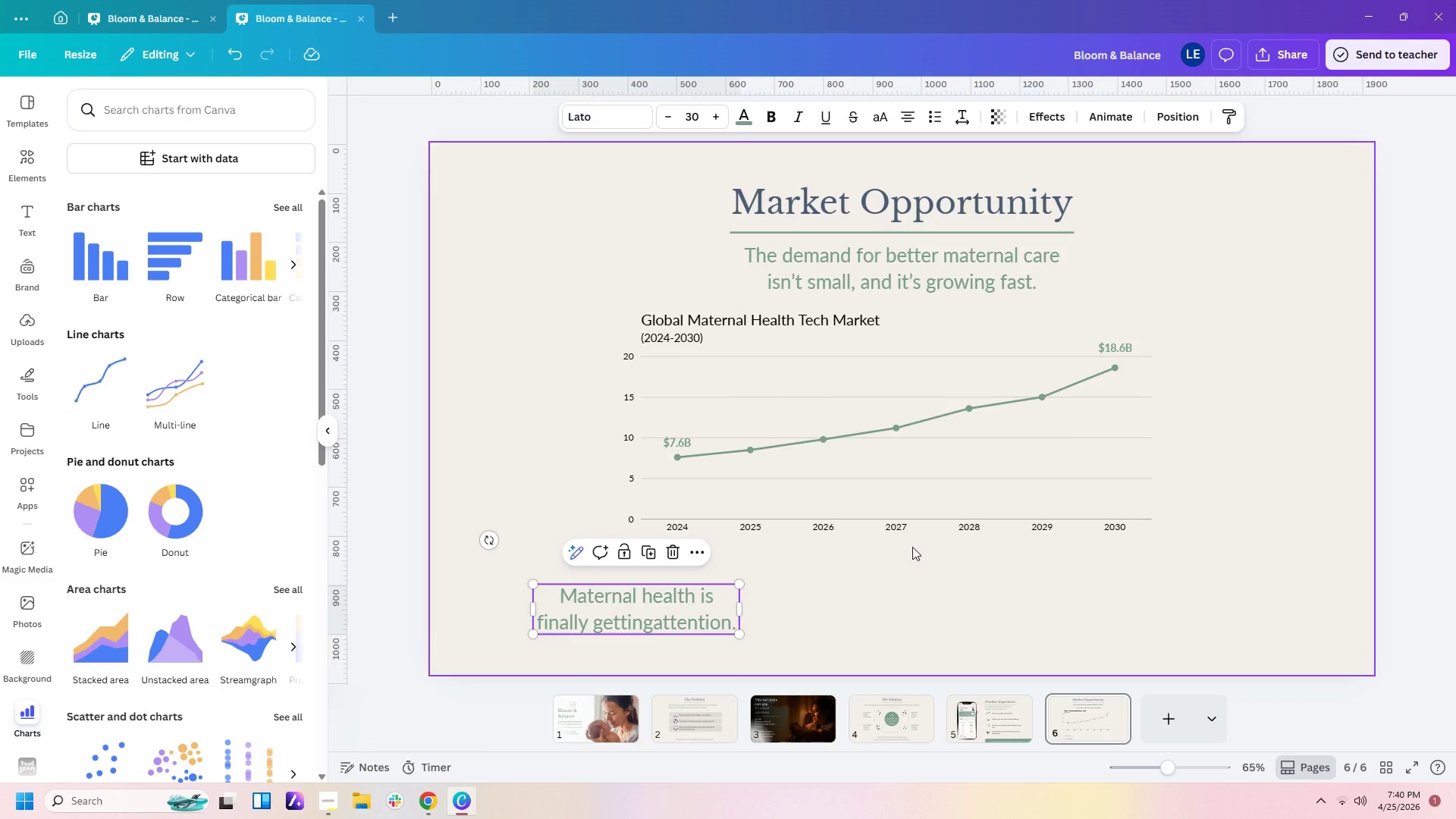 
wait(63.64)
 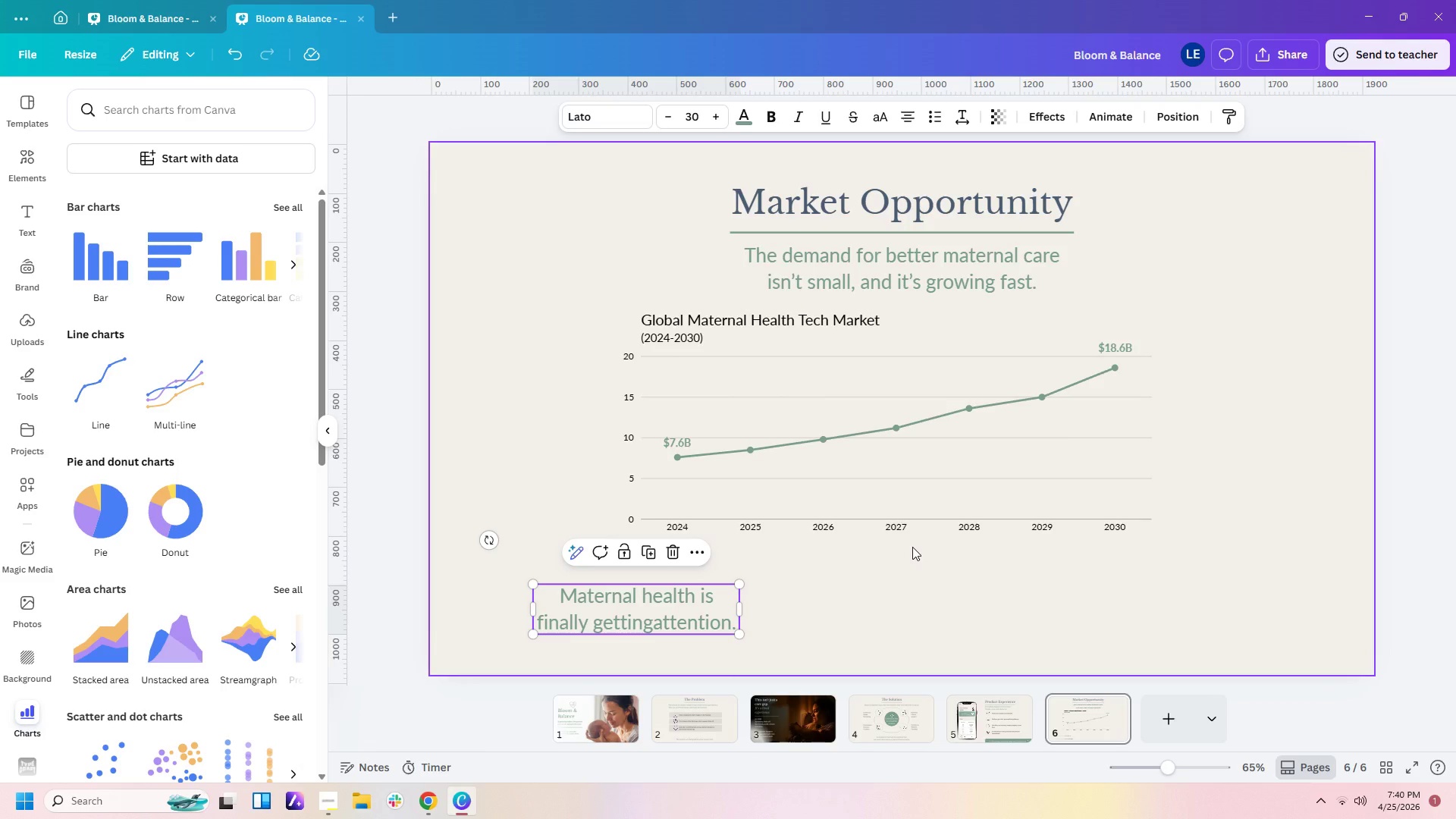 
double_click([654, 627])
 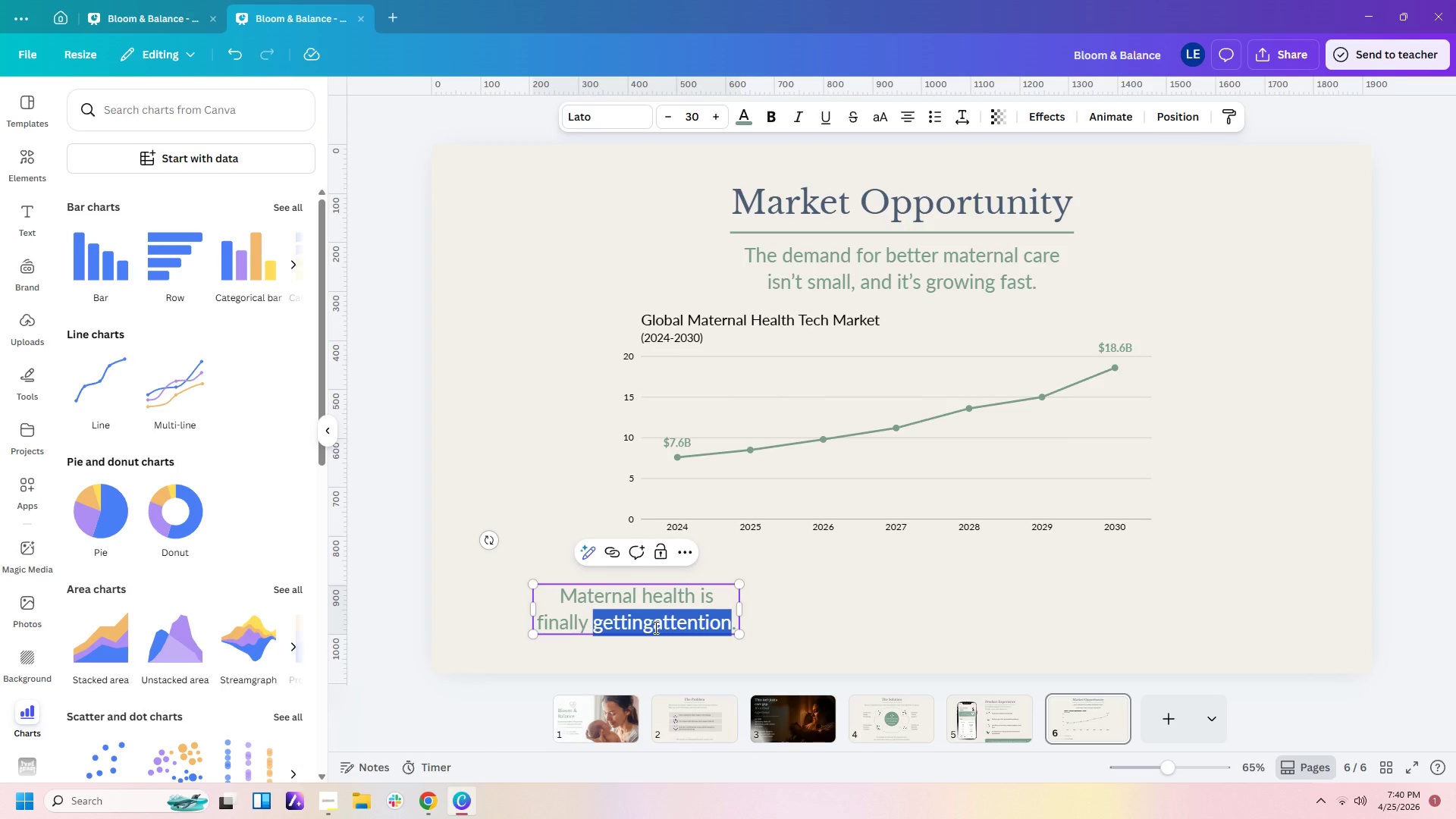 
left_click([654, 627])
 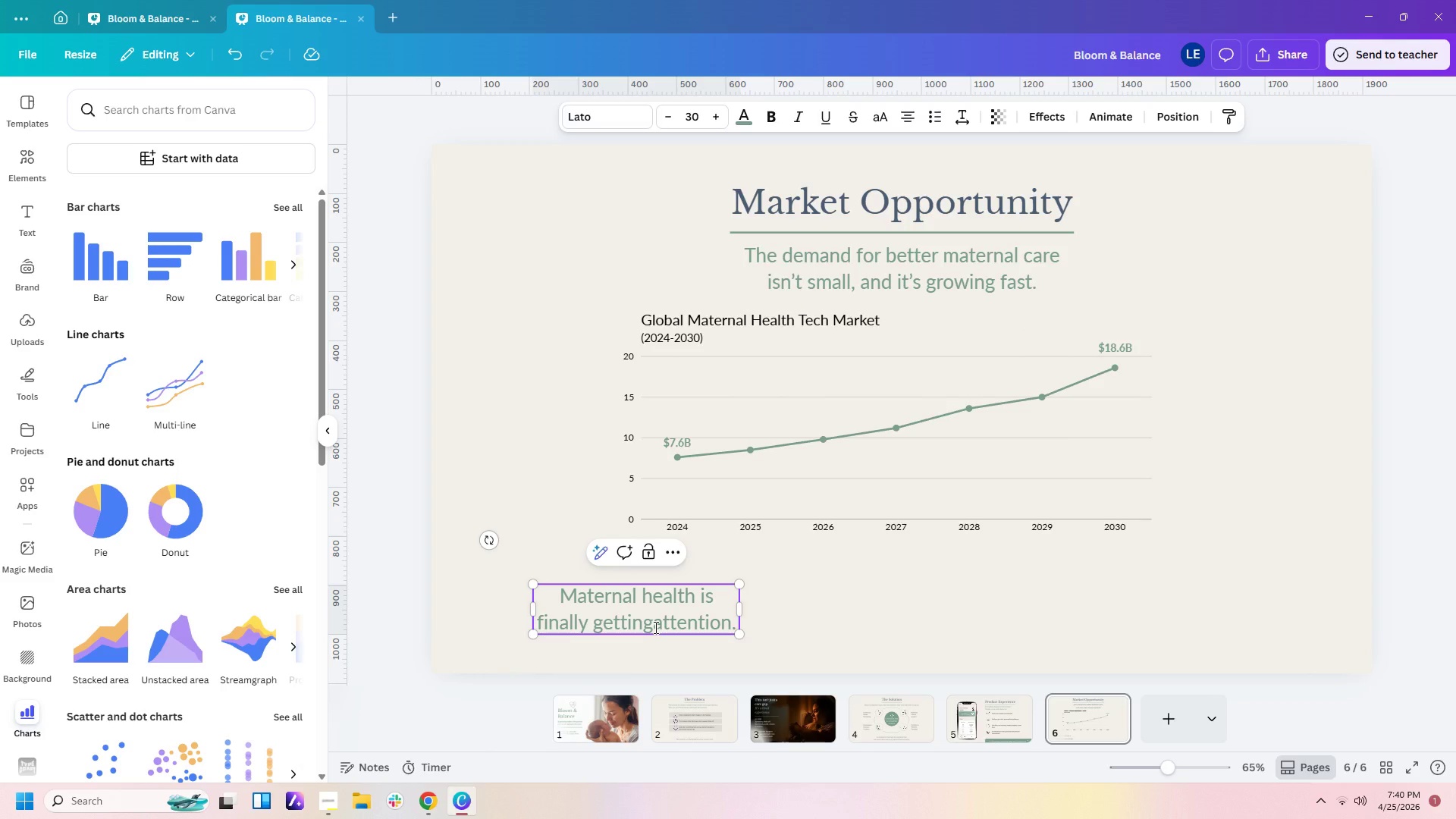 
key(Space)
 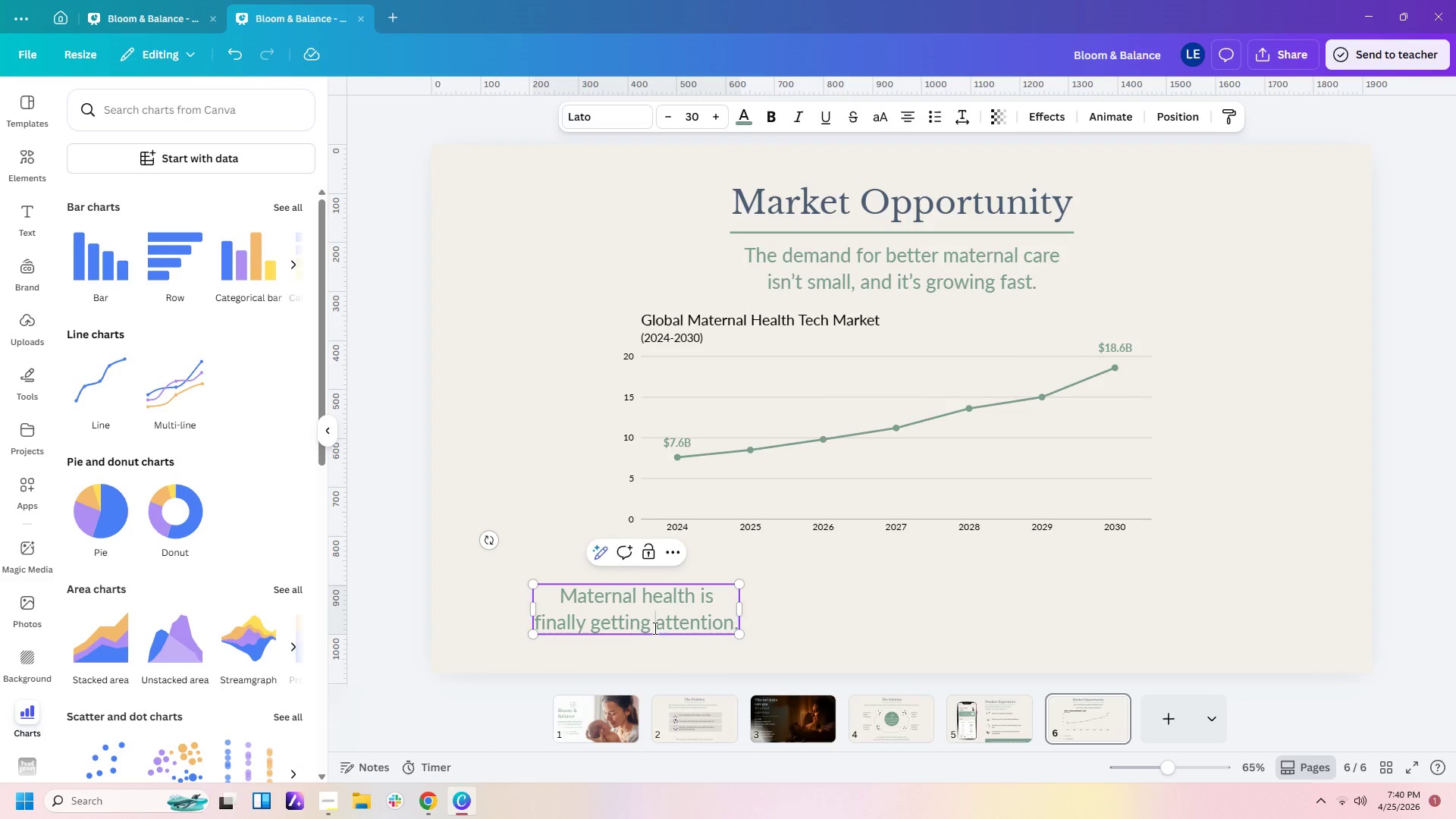 
left_click([808, 621])
 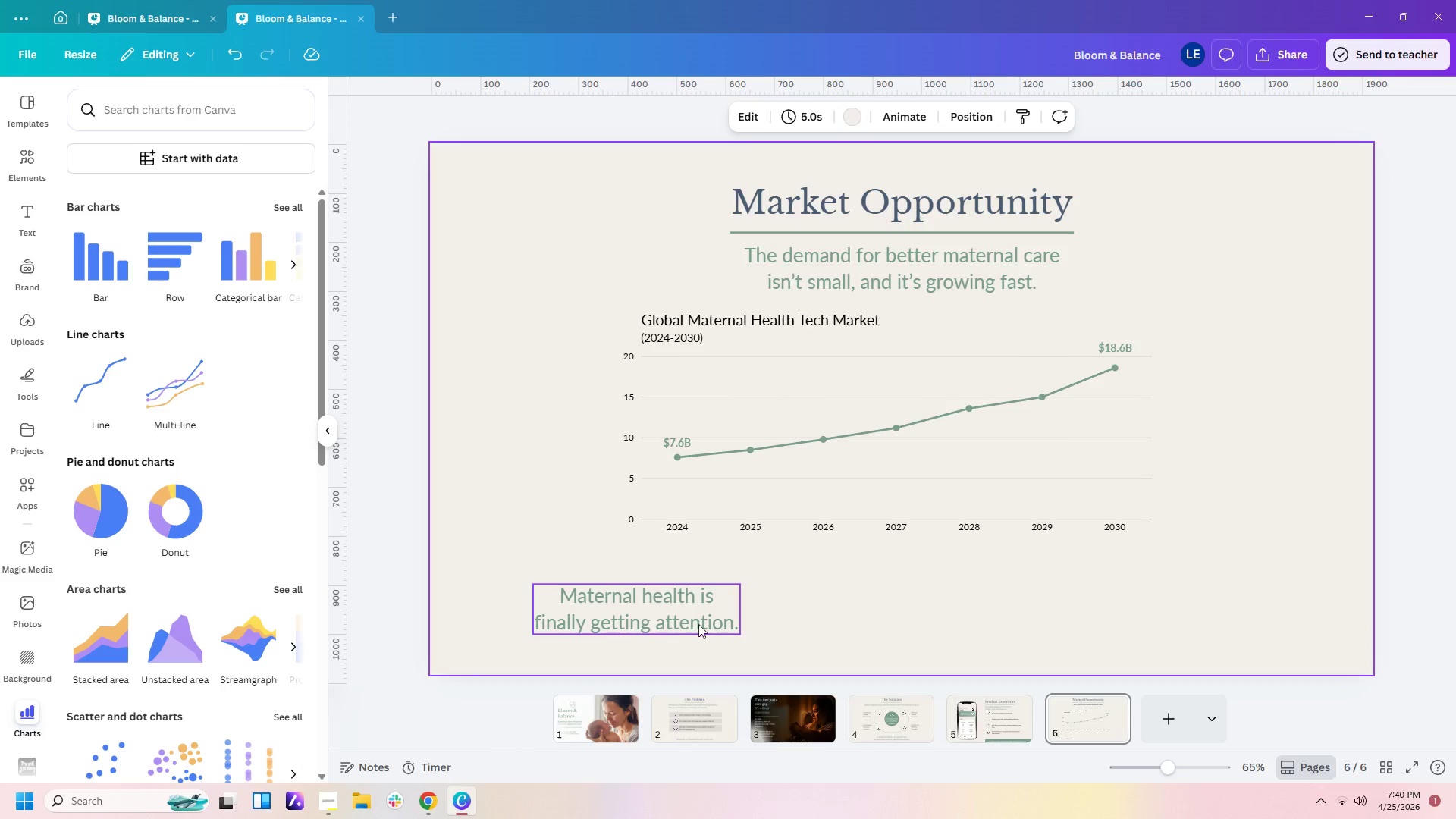 
left_click([689, 620])
 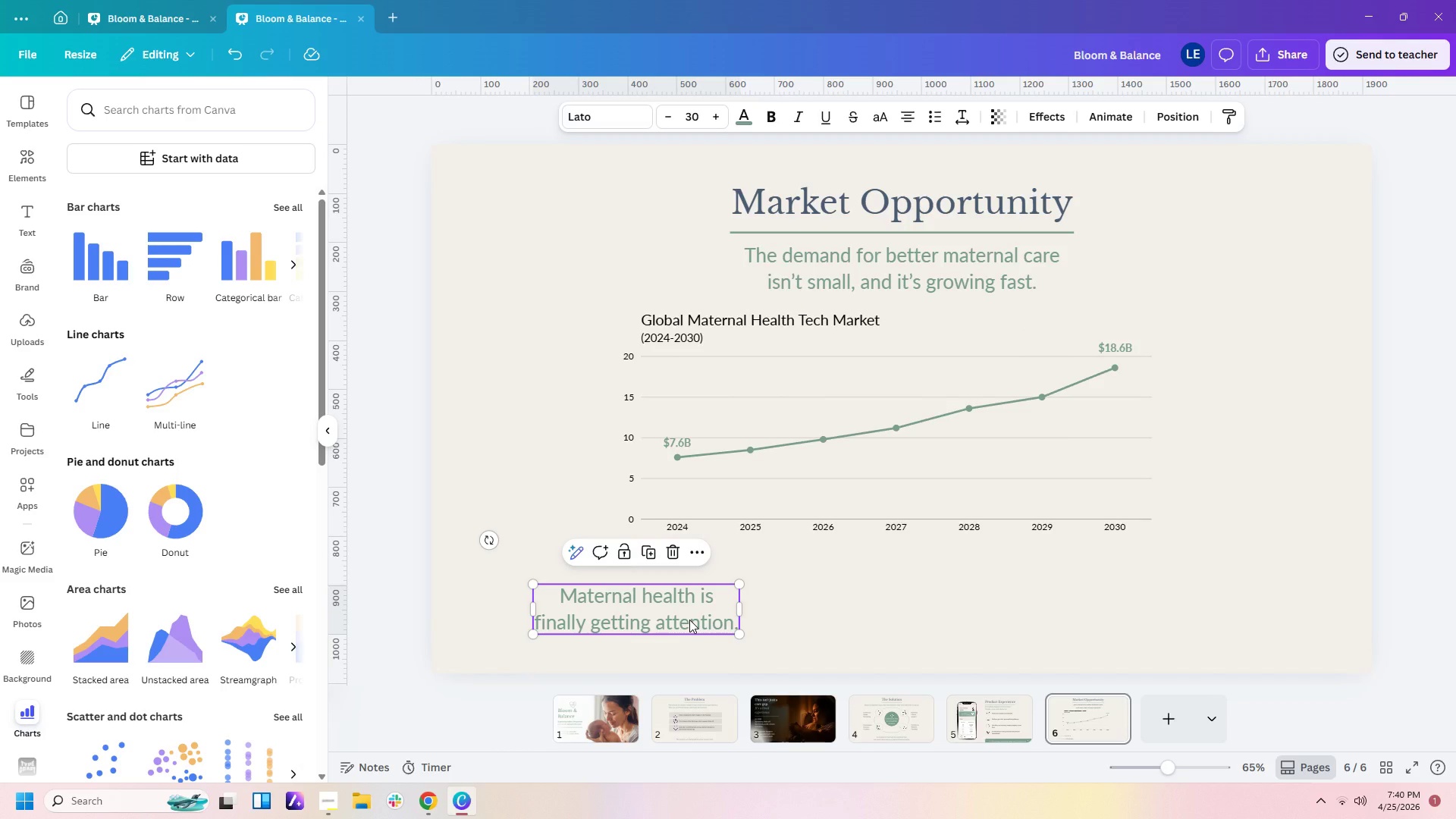 
wait(5.5)
 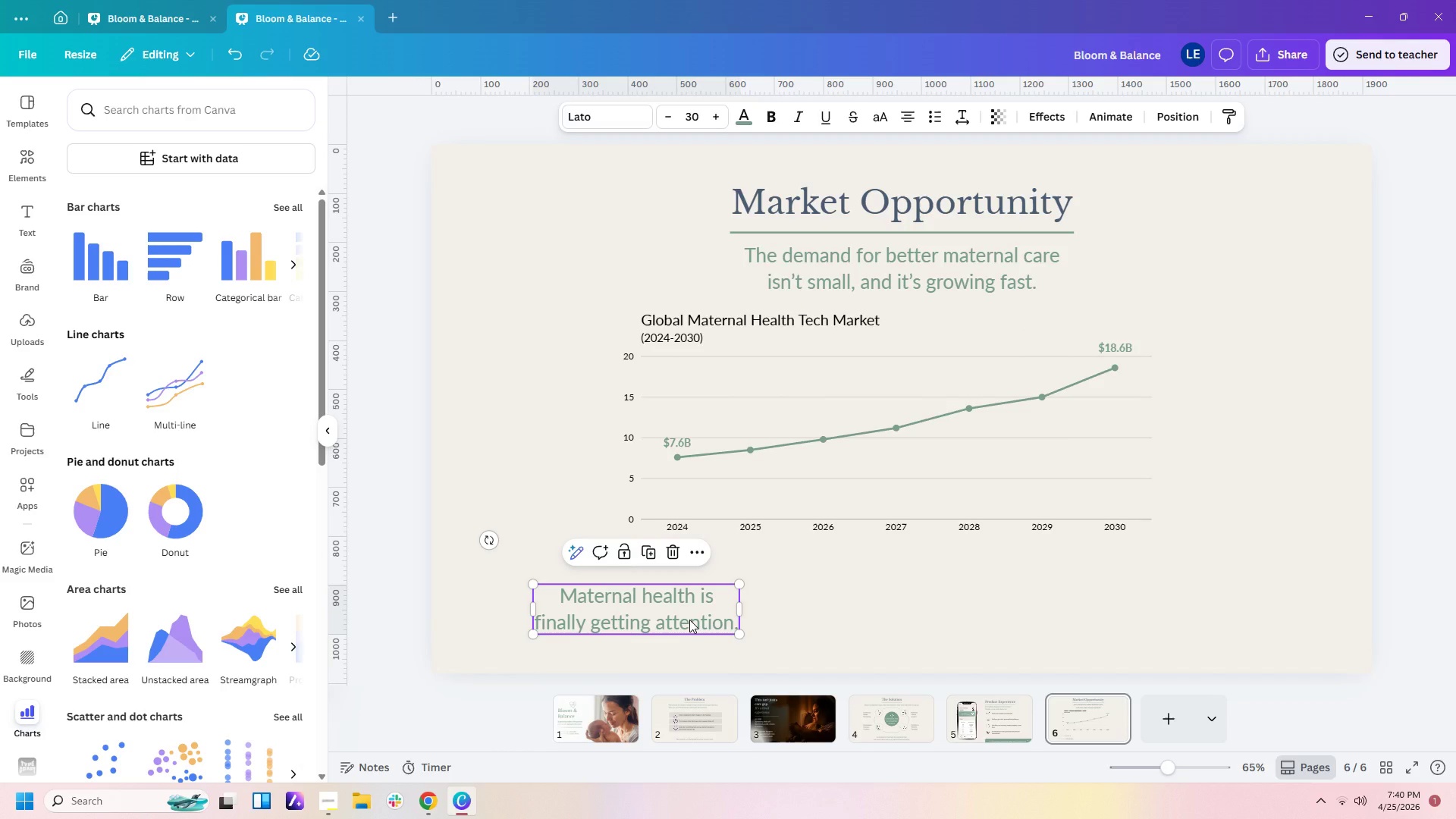 
key(Control+ControlLeft)
 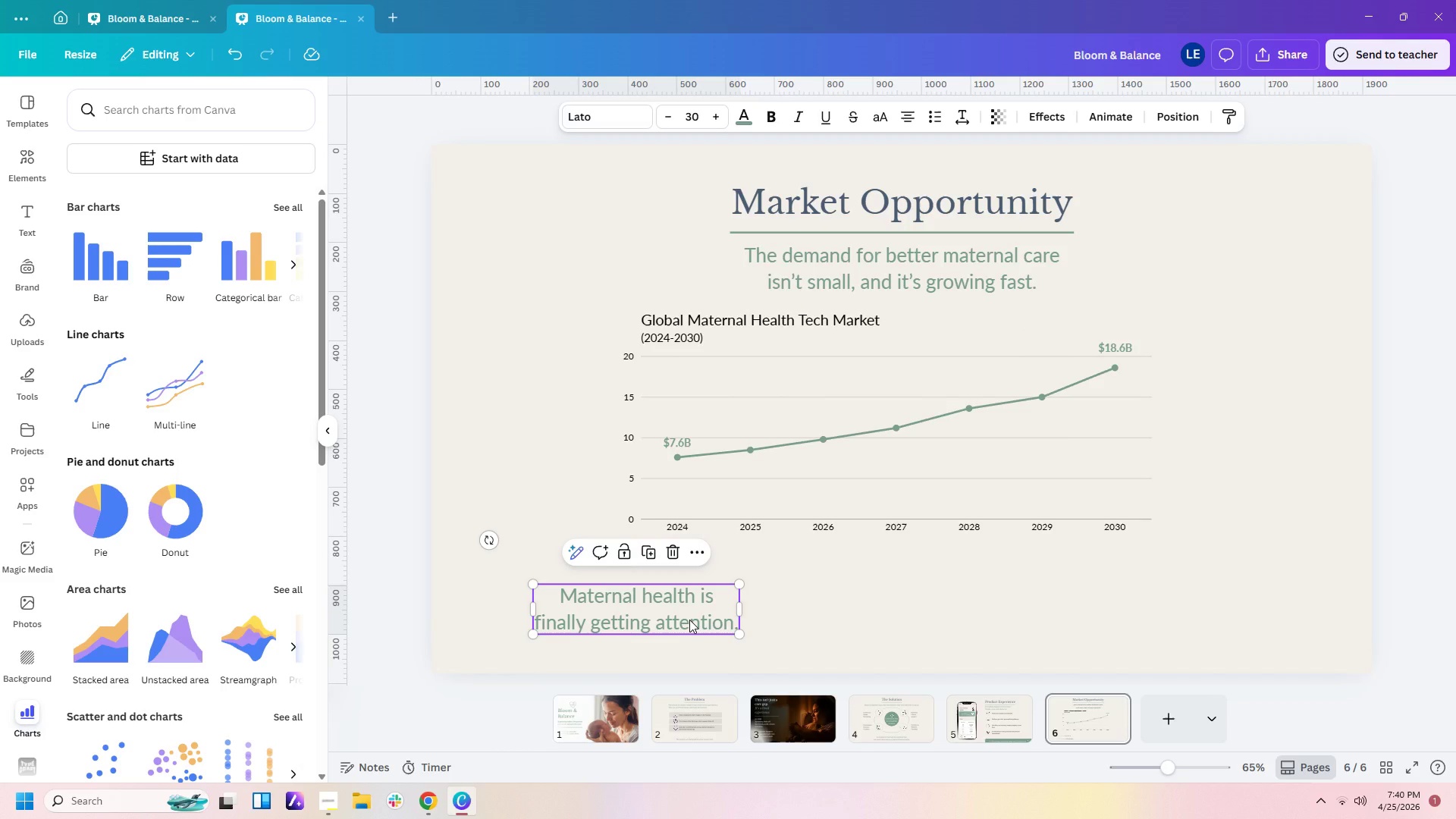 
key(Control+C)
 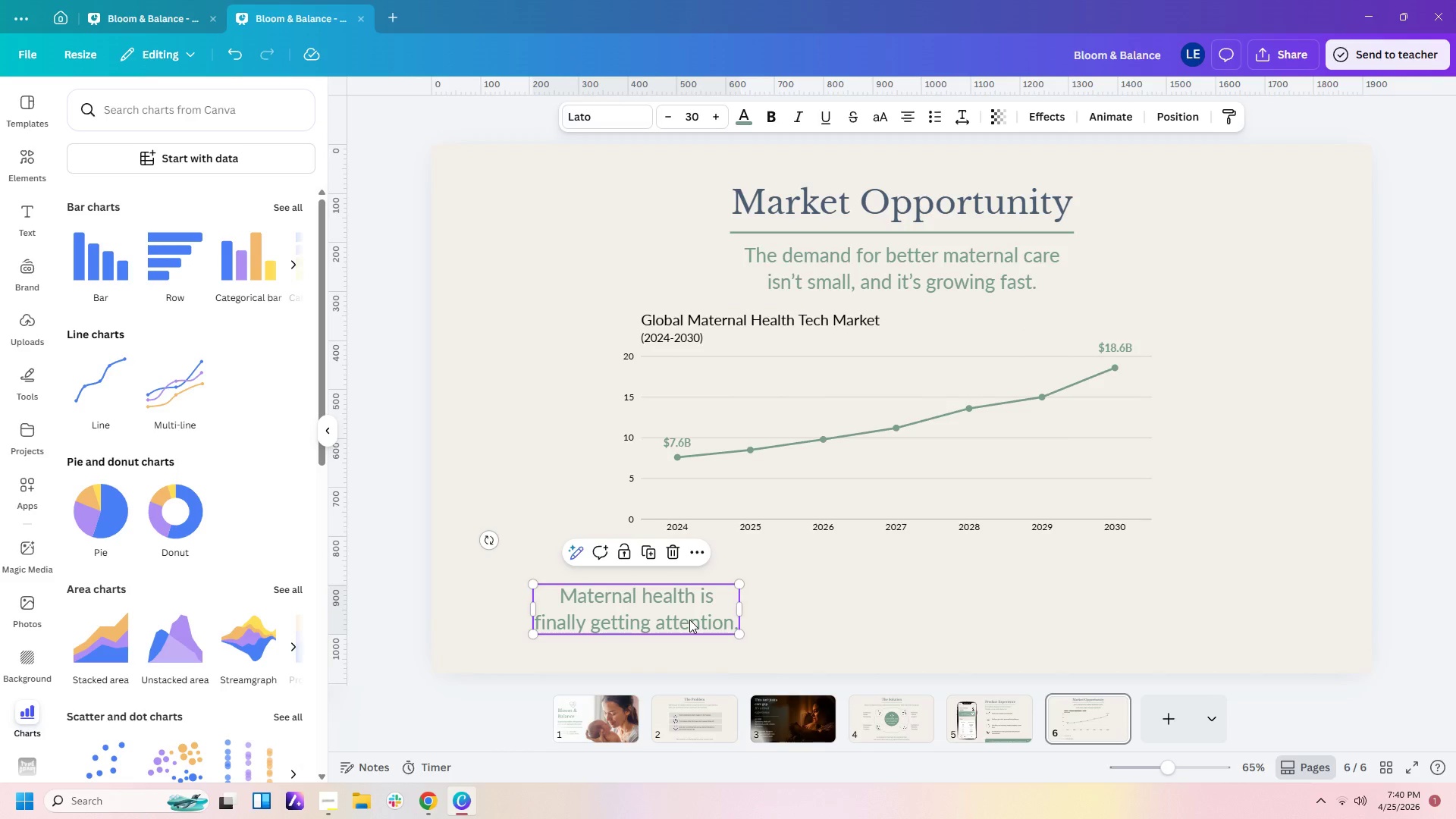 
key(Control+ControlLeft)
 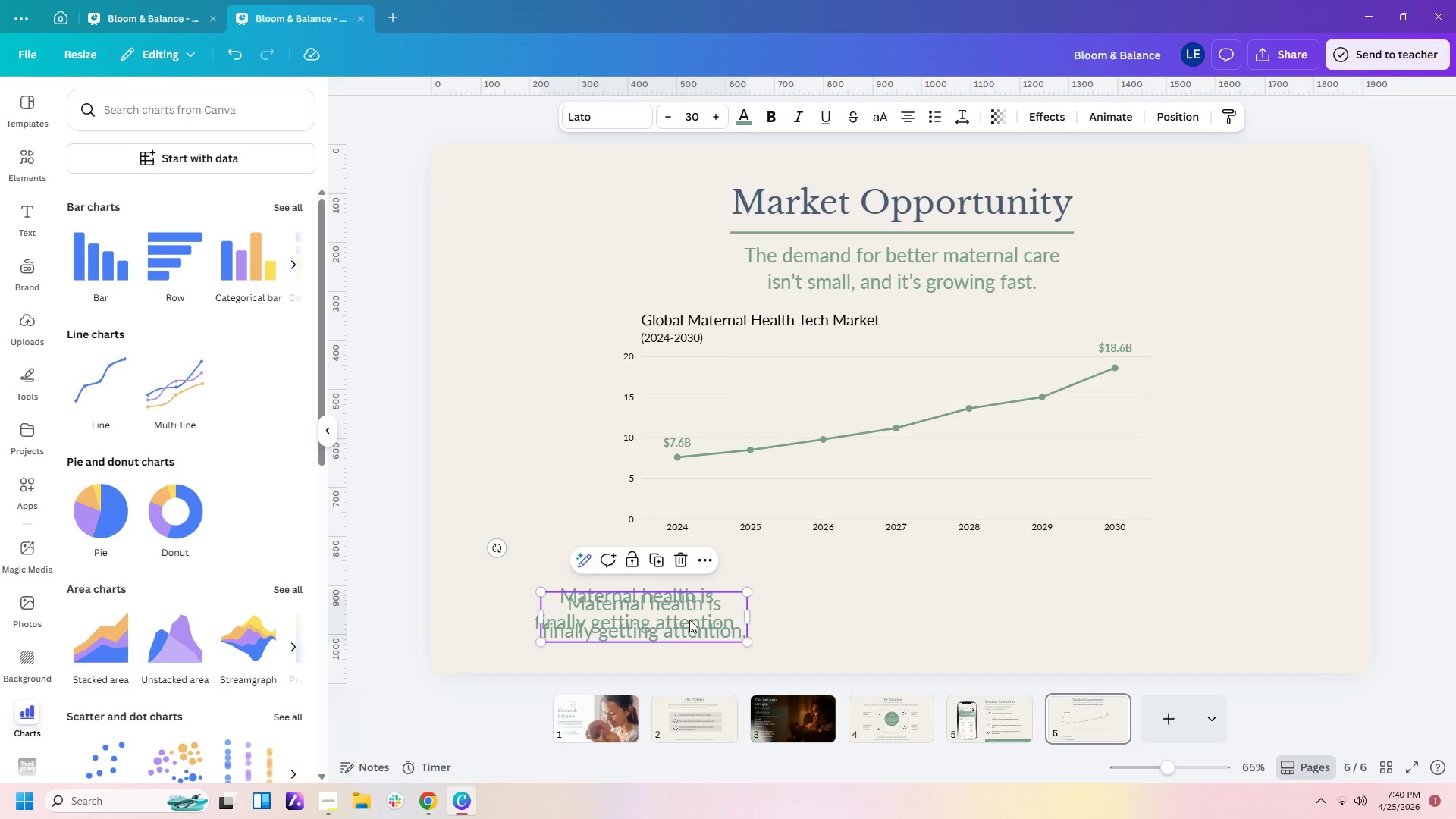 
key(Control+V)
 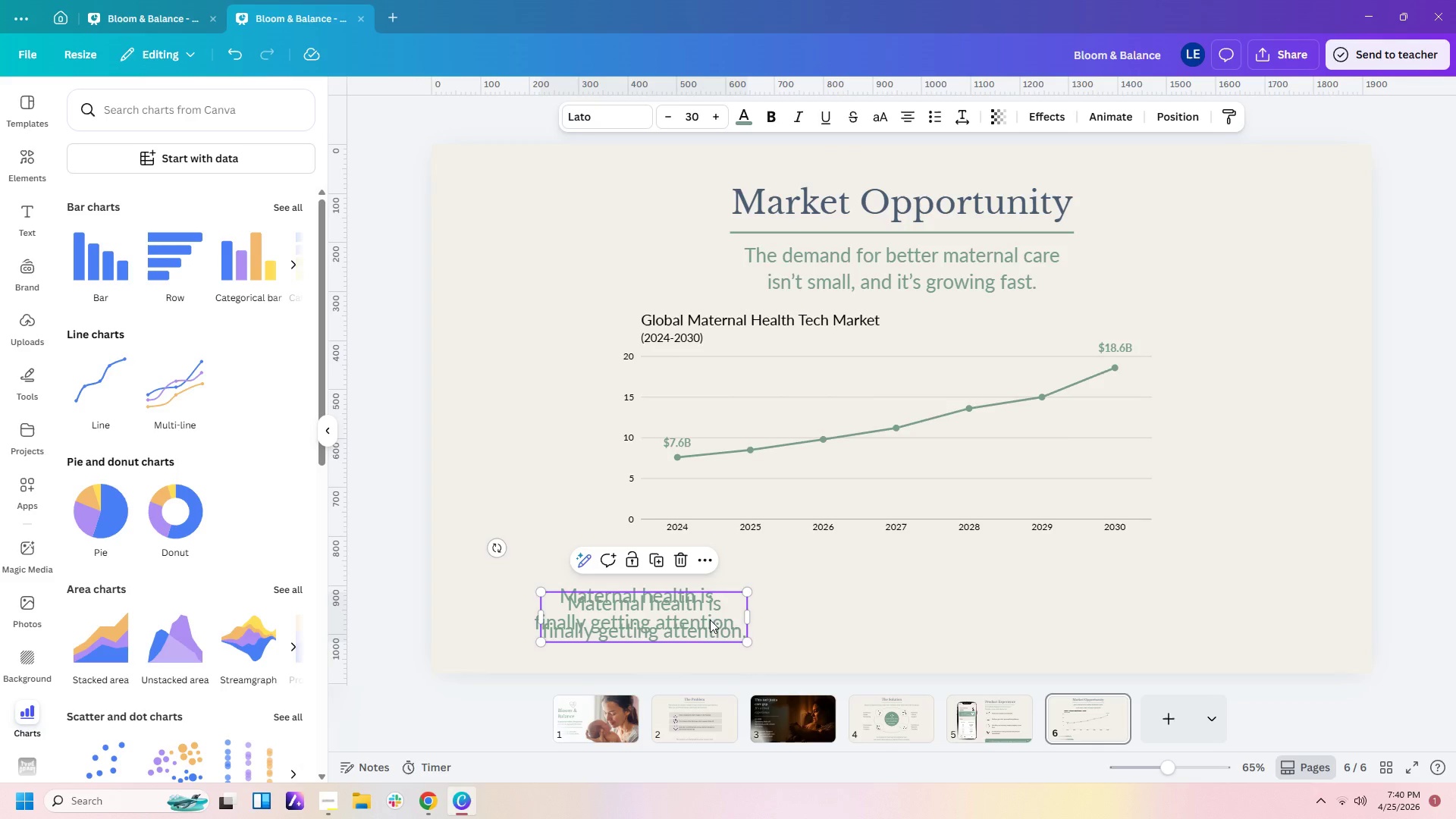 
left_click_drag(start_coordinate=[713, 620], to_coordinate=[938, 616])
 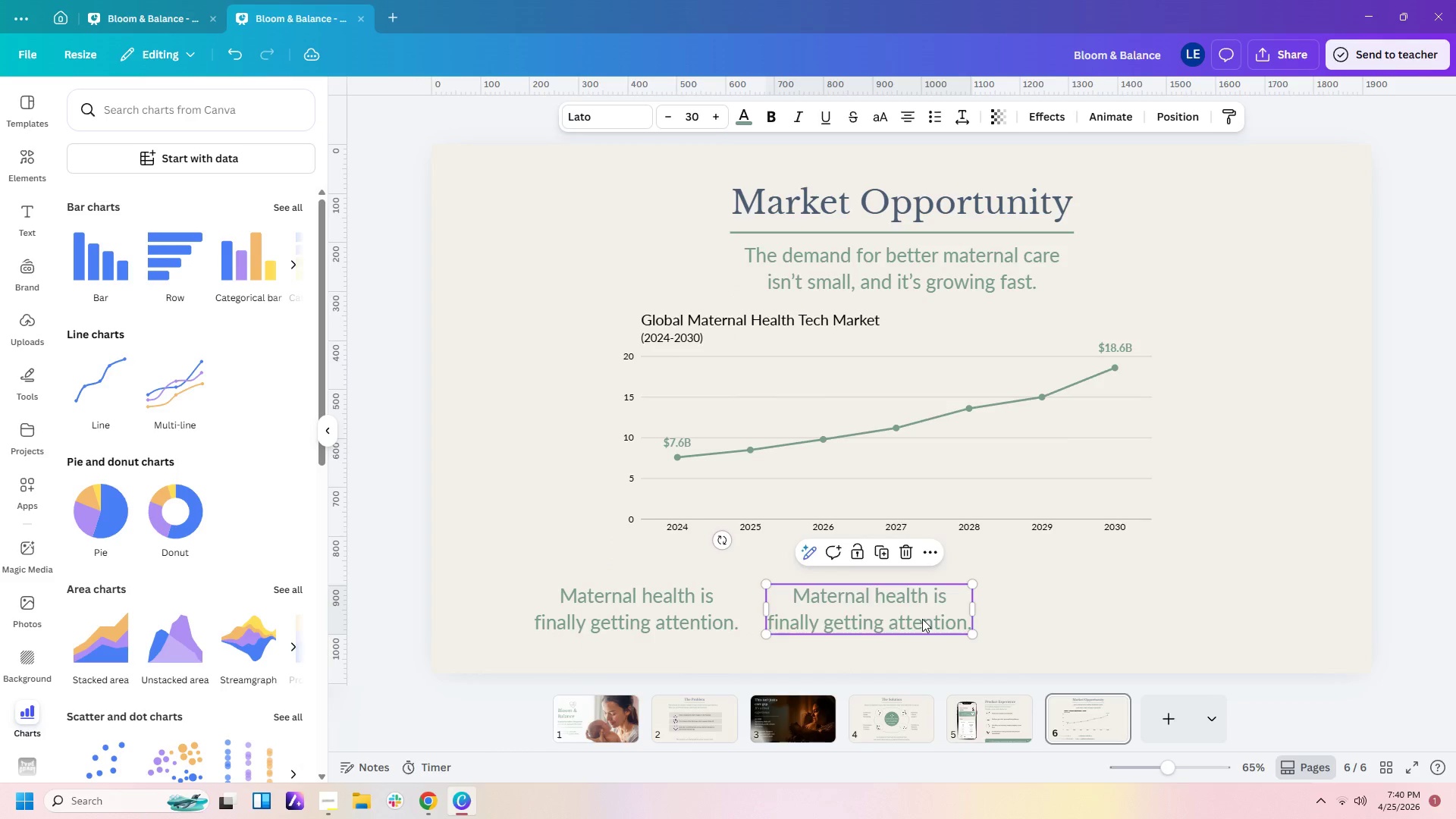 
double_click([922, 619])
 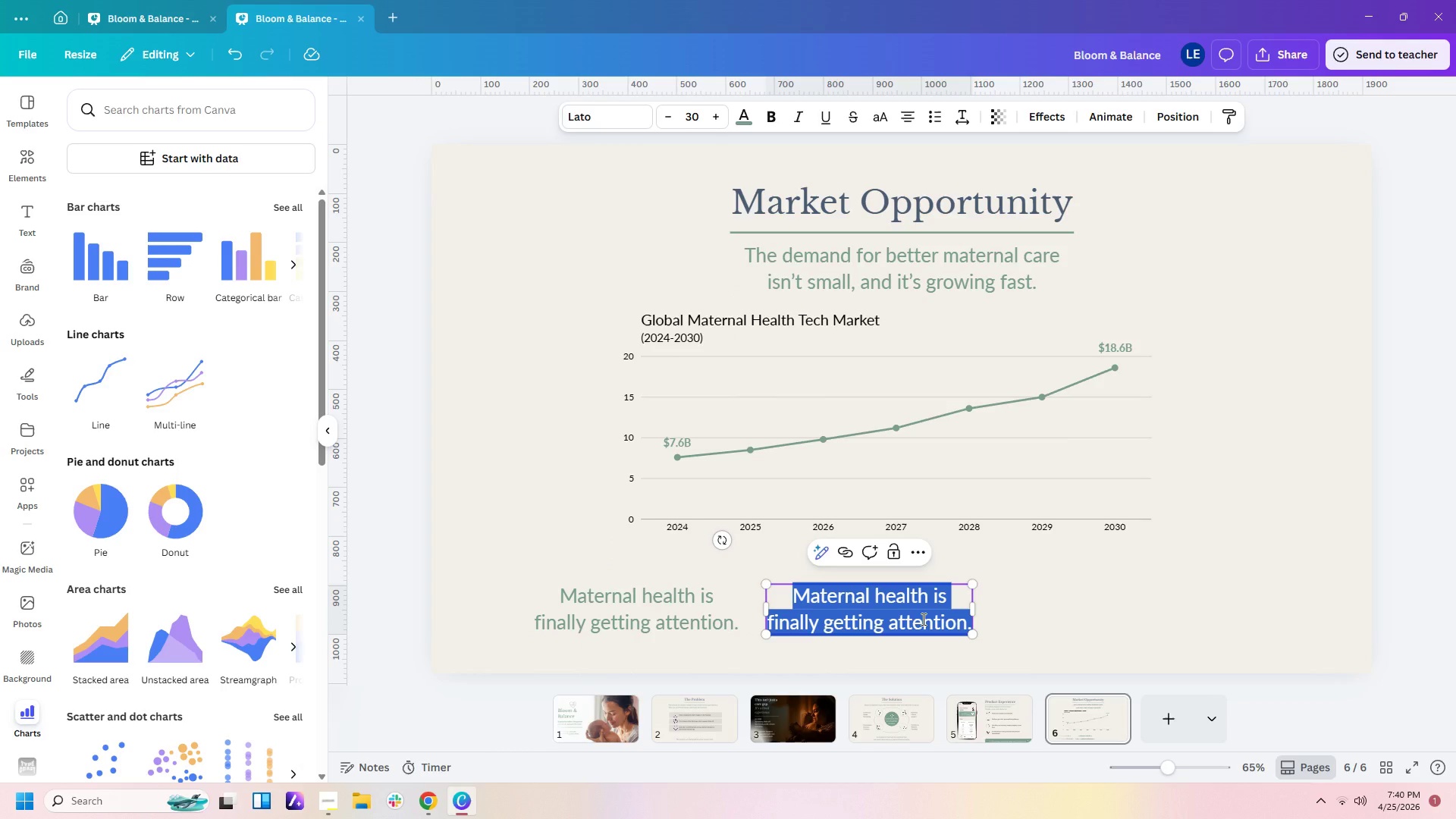 
type(Telehealth adp)
key(Backspace)
type(option is accelerating)
 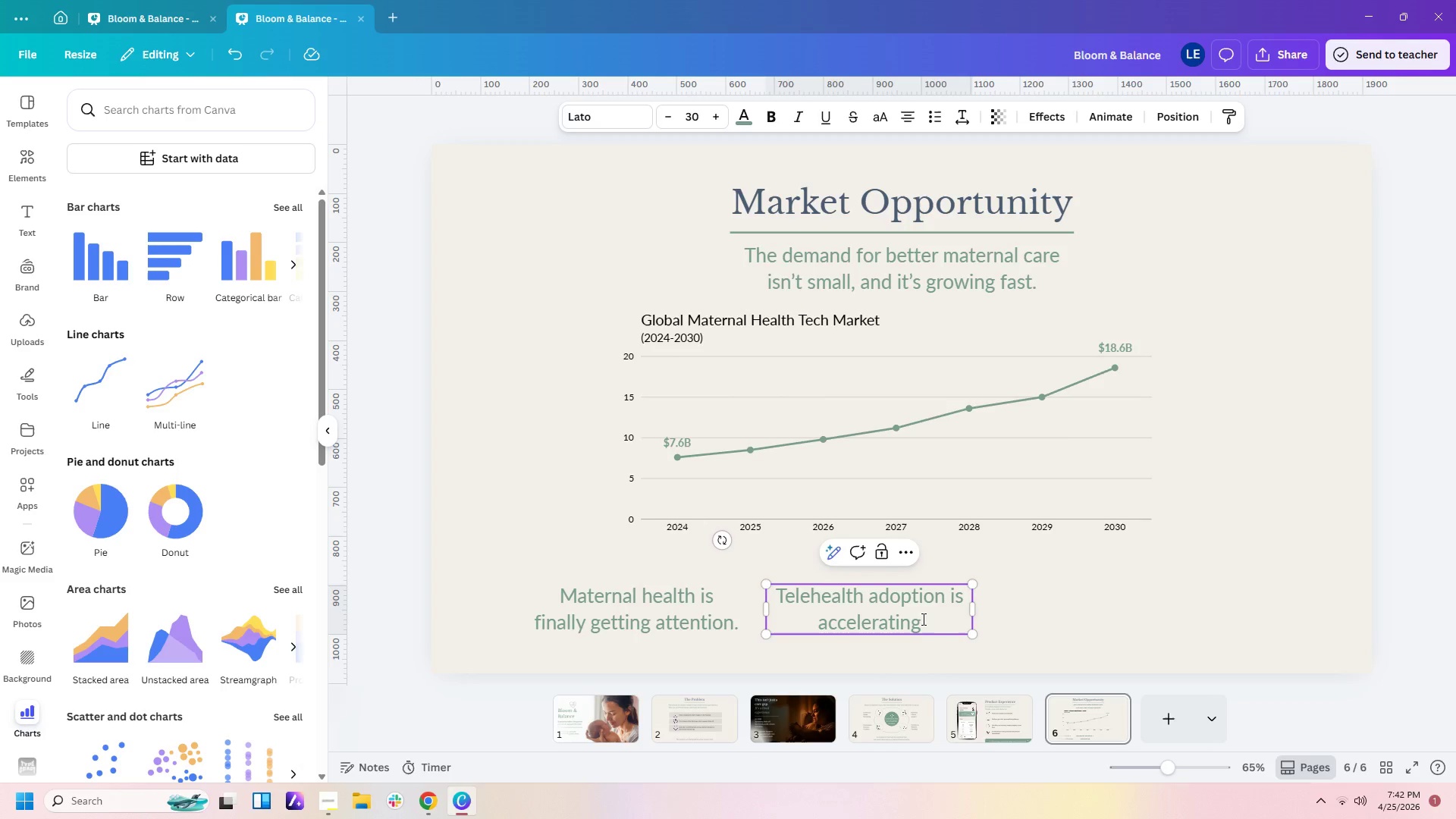 
wait(64.09)
 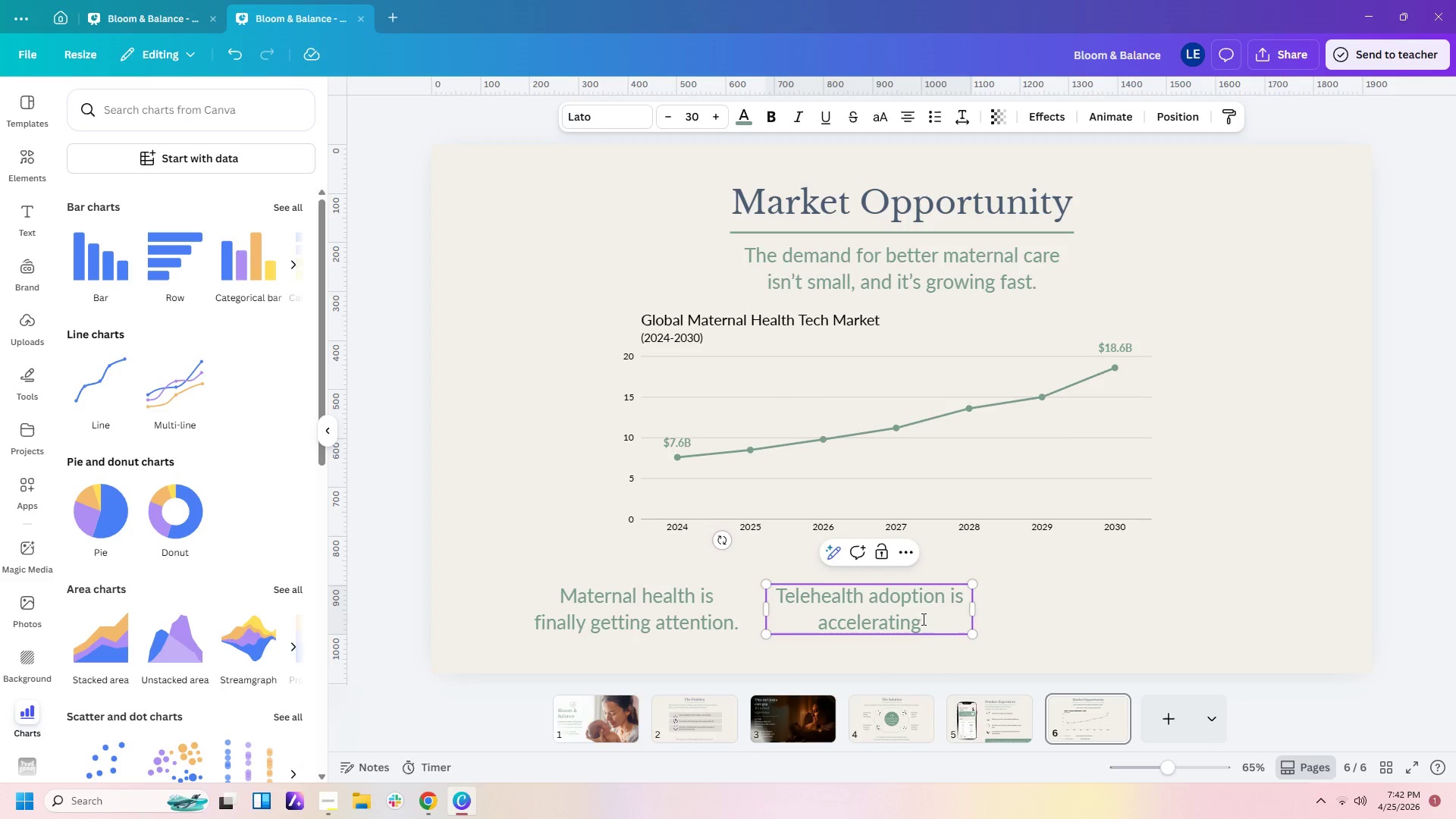 
left_click([962, 624])
 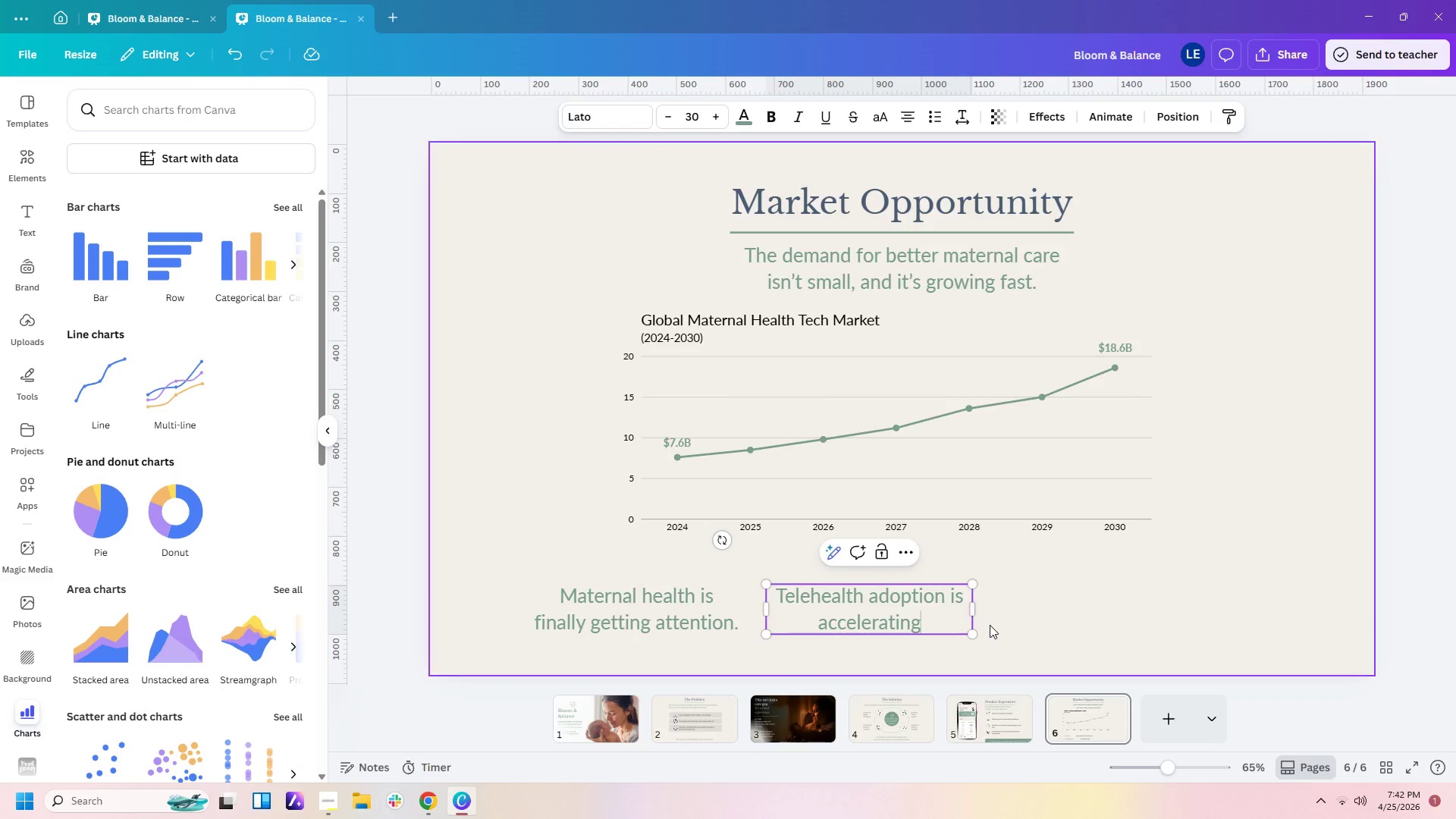 
left_click([990, 625])
 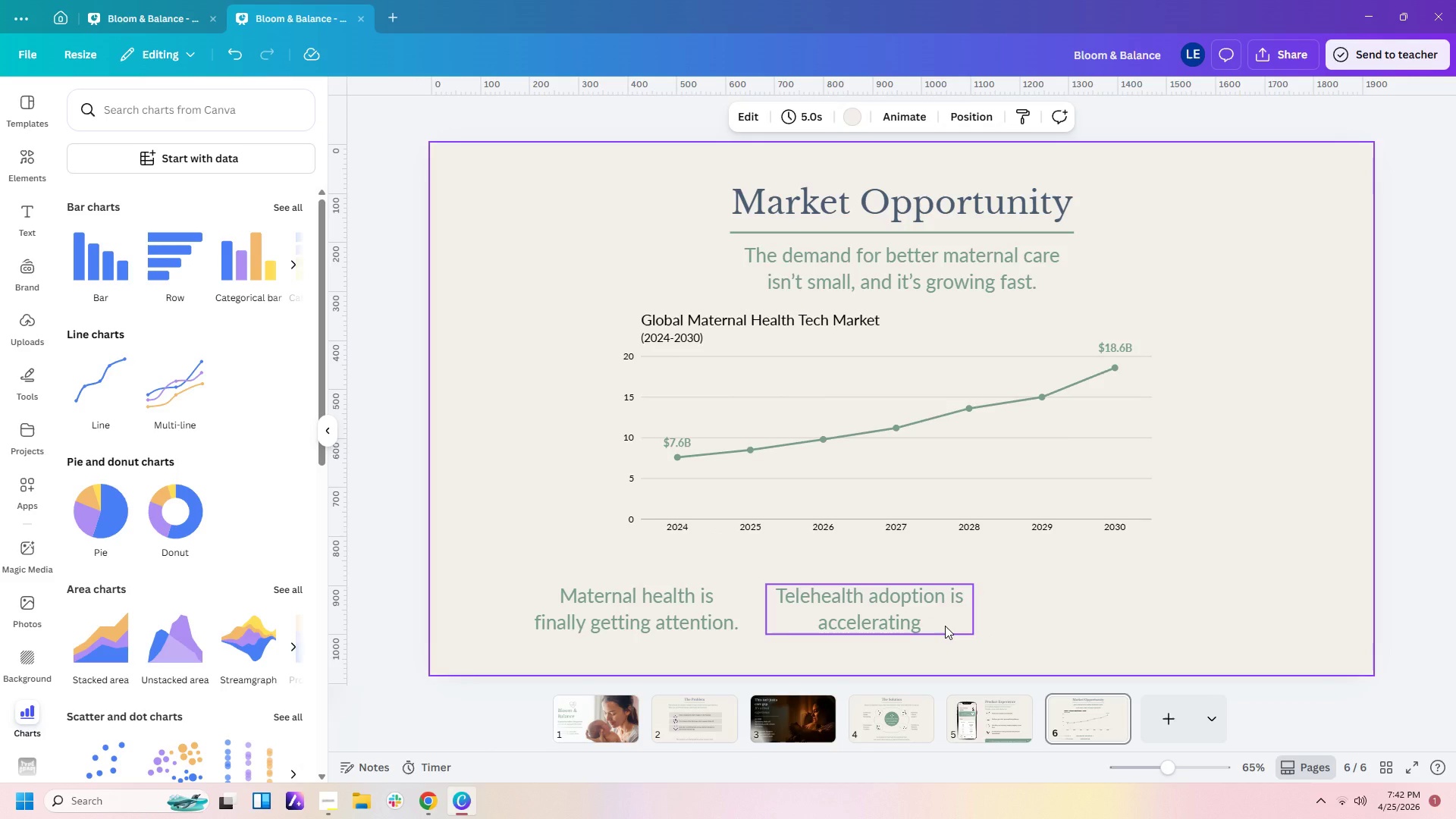 
key(Period)
 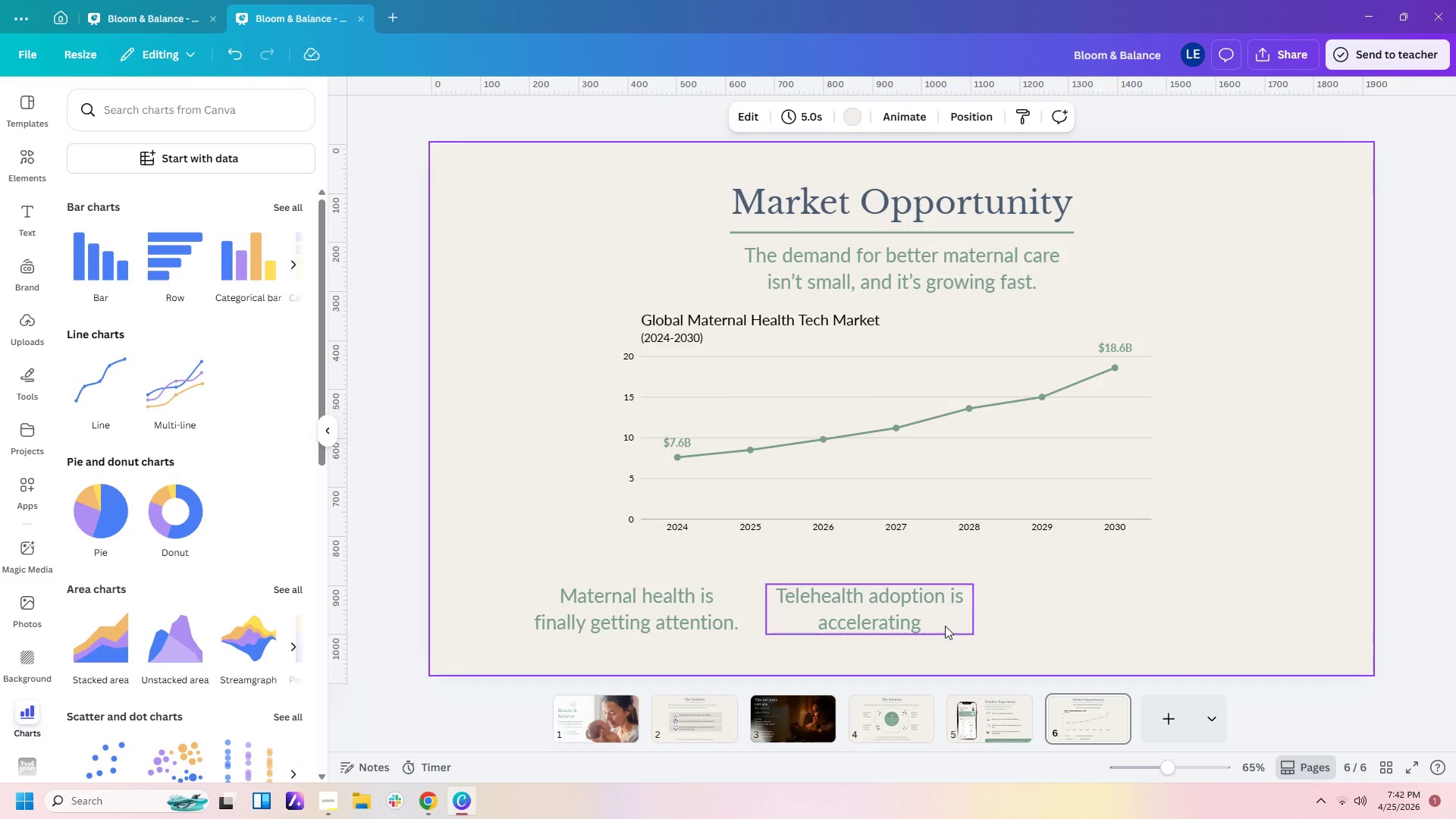 
wait(29.88)
 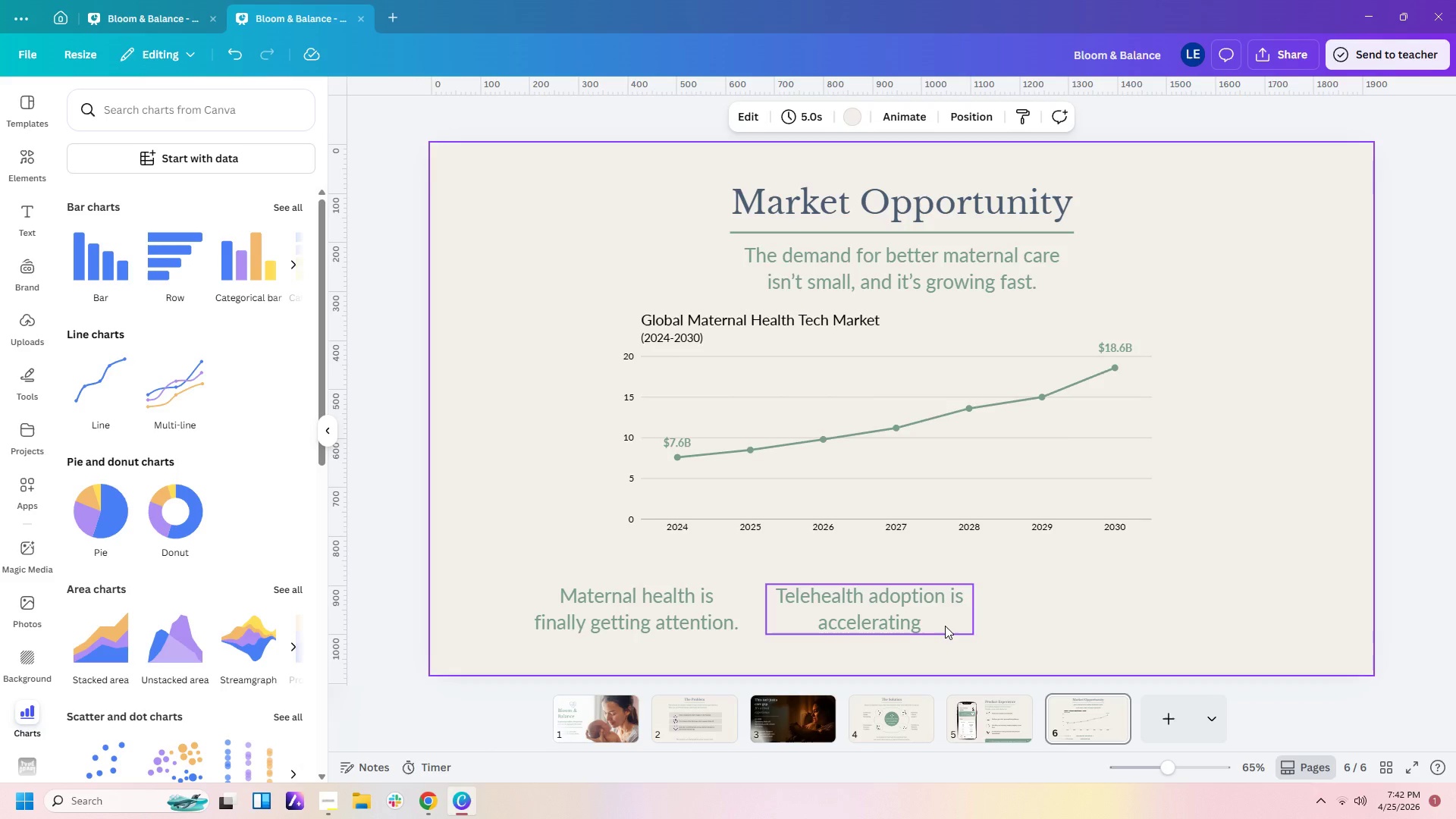 
left_click([905, 630])
 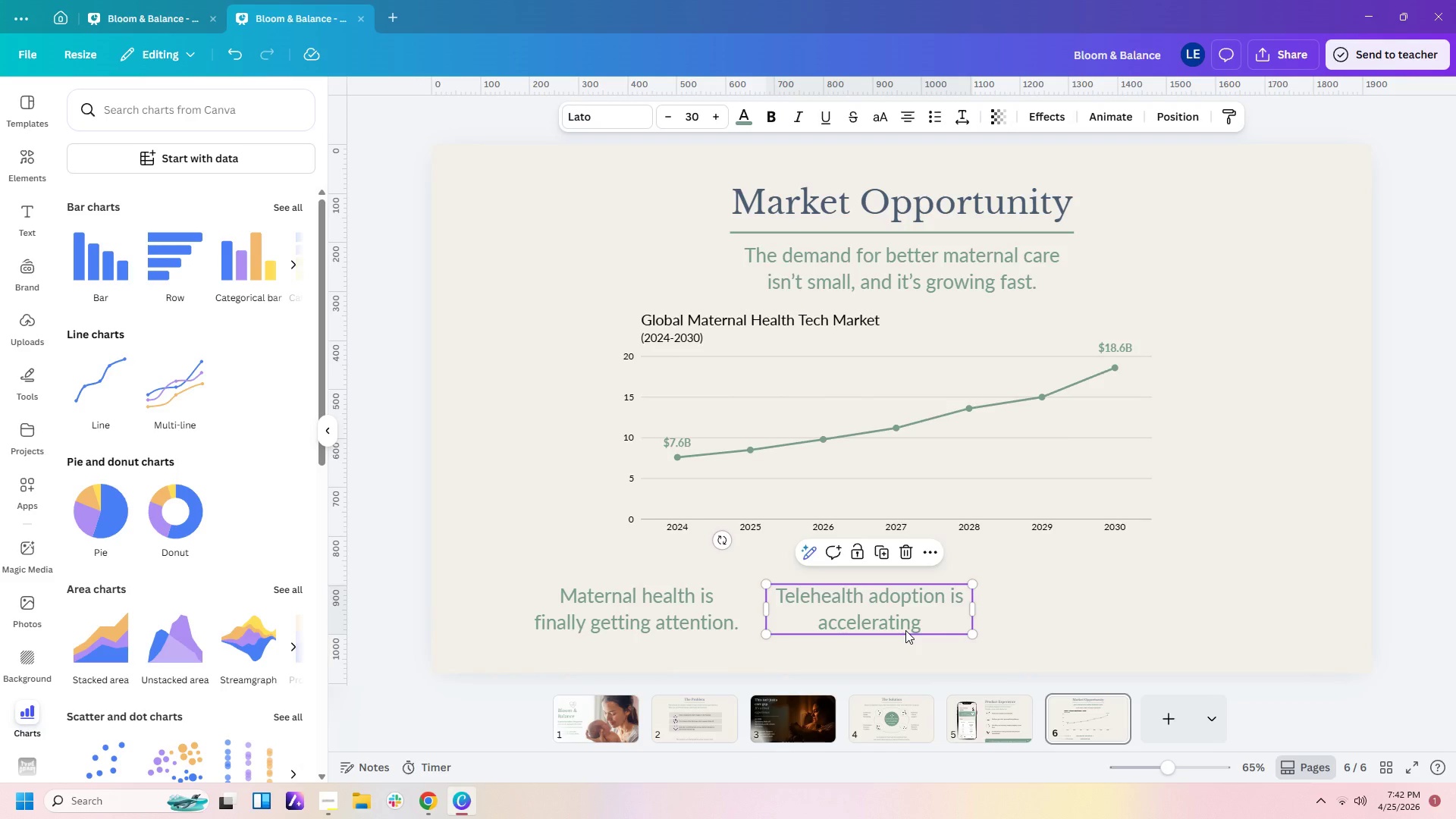 
key(Control+C)
 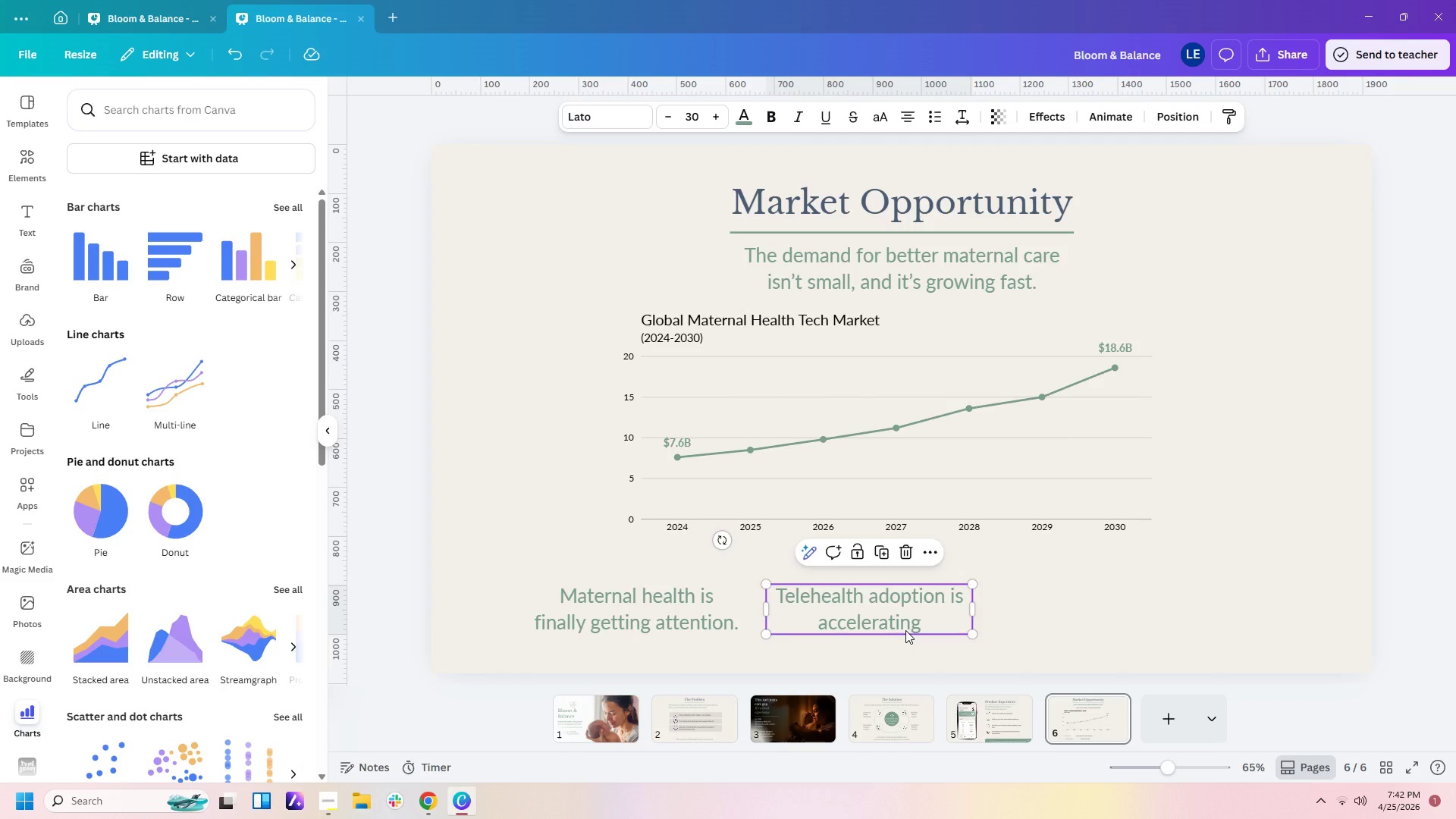 
key(Control+V)
 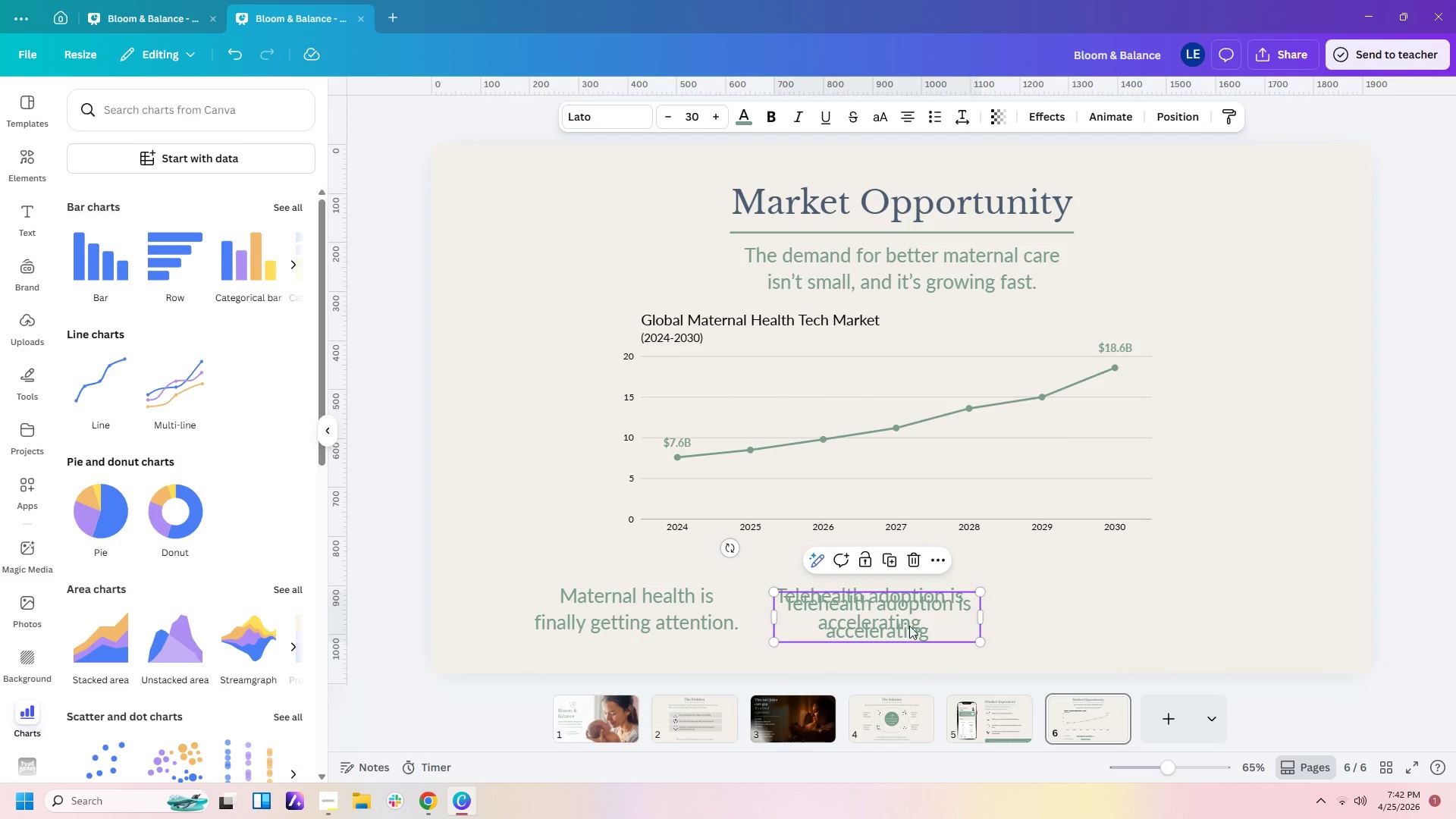 
left_click_drag(start_coordinate=[905, 629], to_coordinate=[1156, 634])
 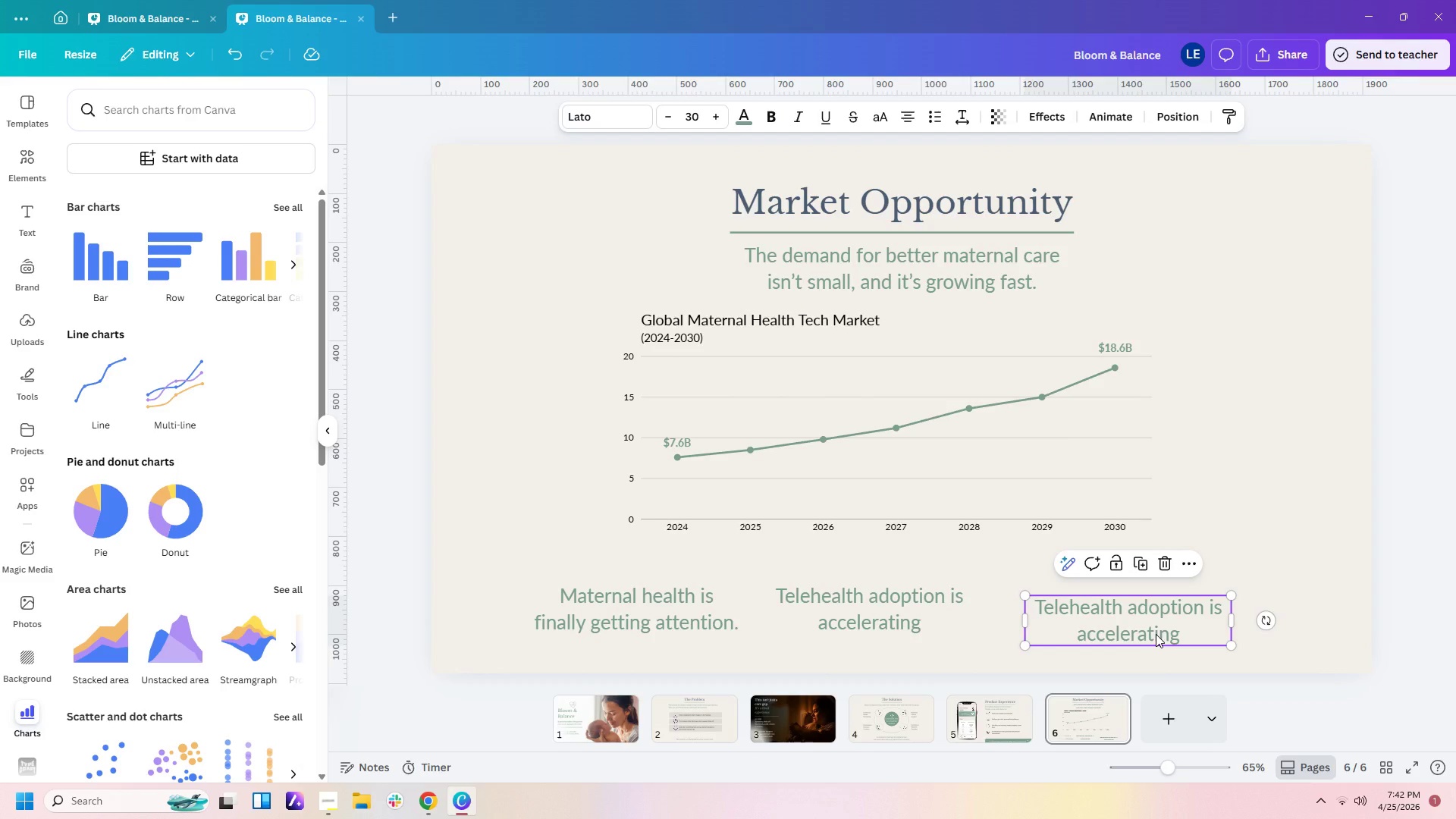 
double_click([1166, 640])
 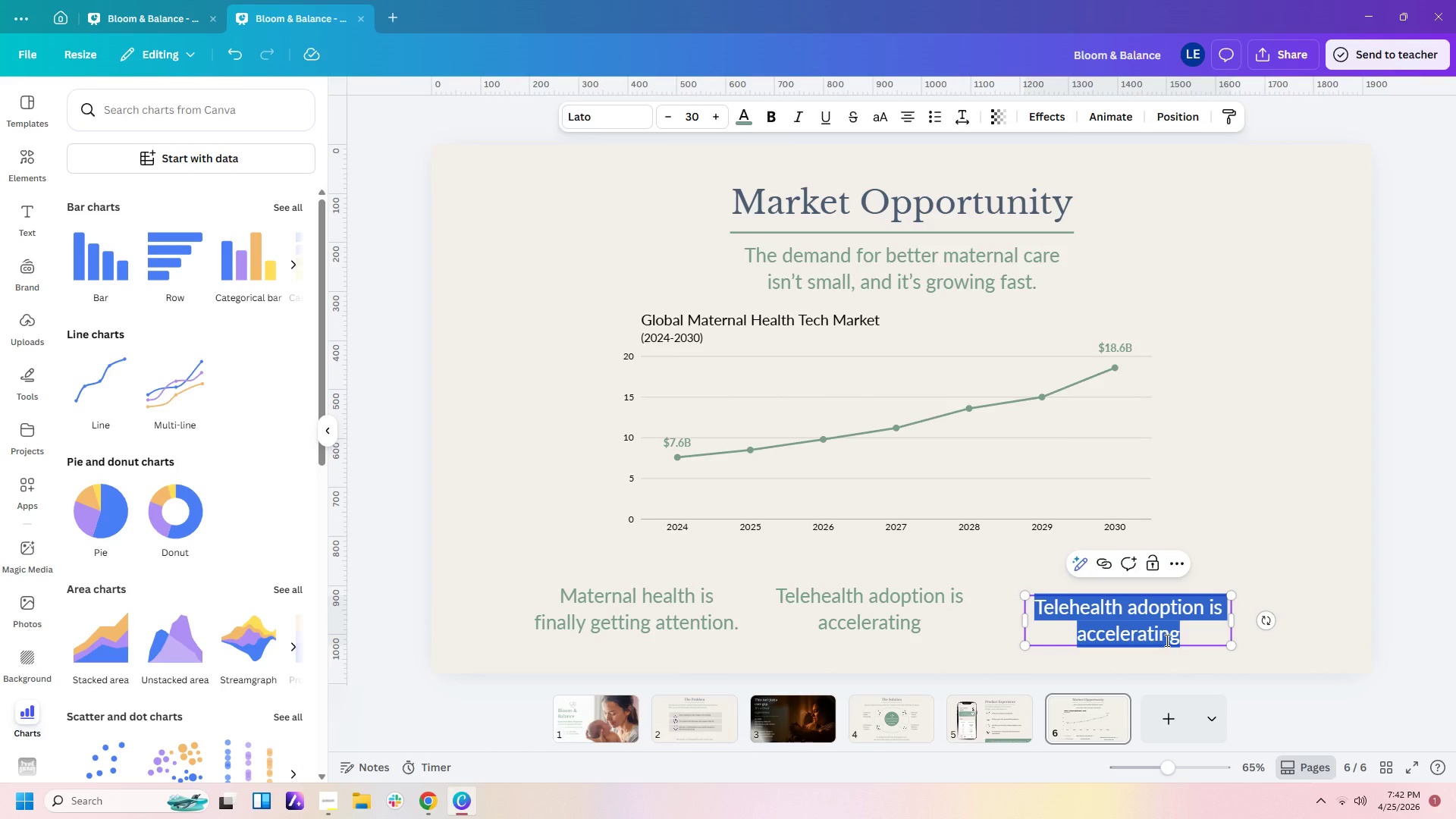 
type(Hospitals are under pressure )
 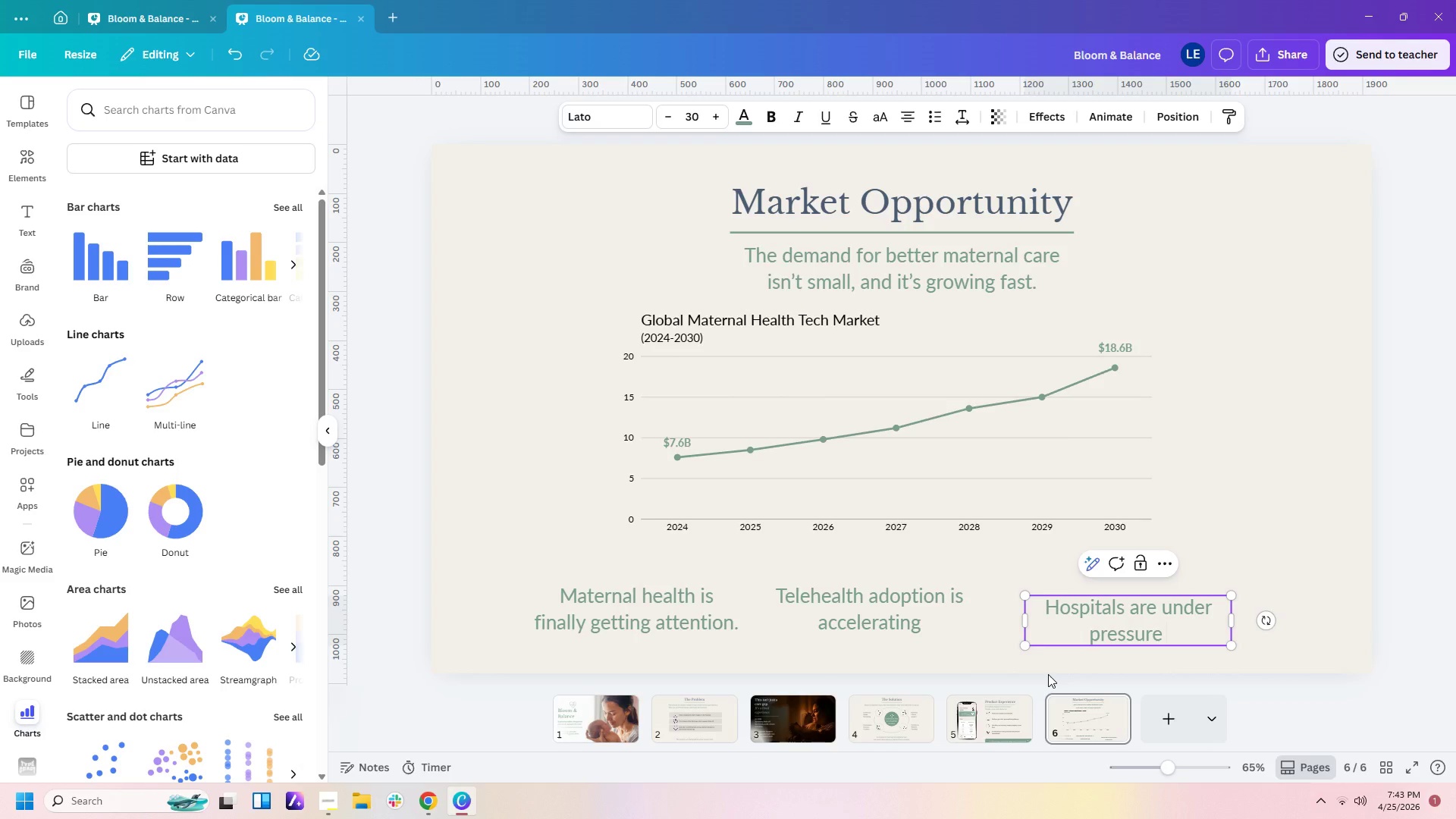 
wait(28.12)
 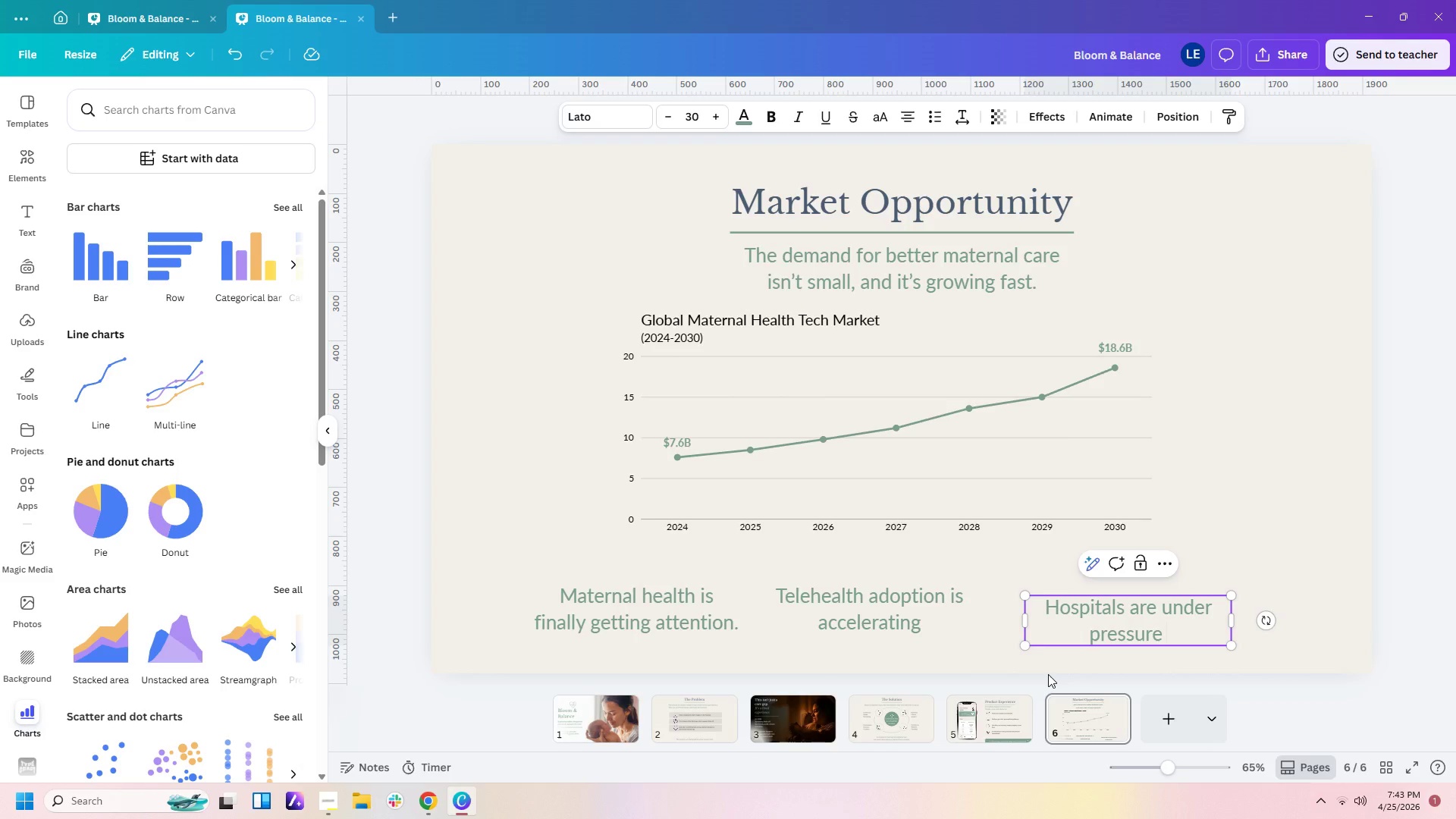 
double_click([1165, 620])
 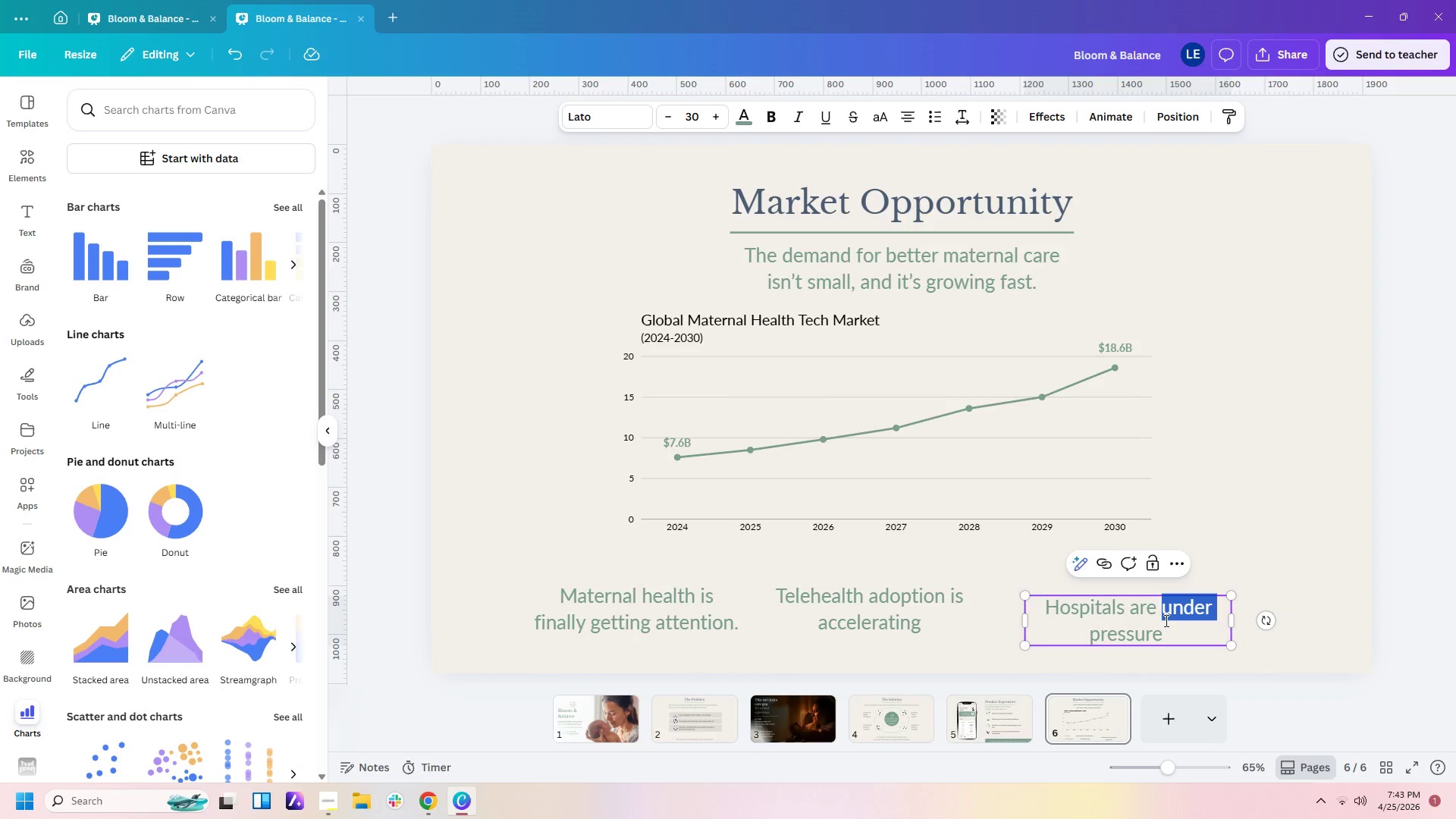 
left_click([1172, 636])
 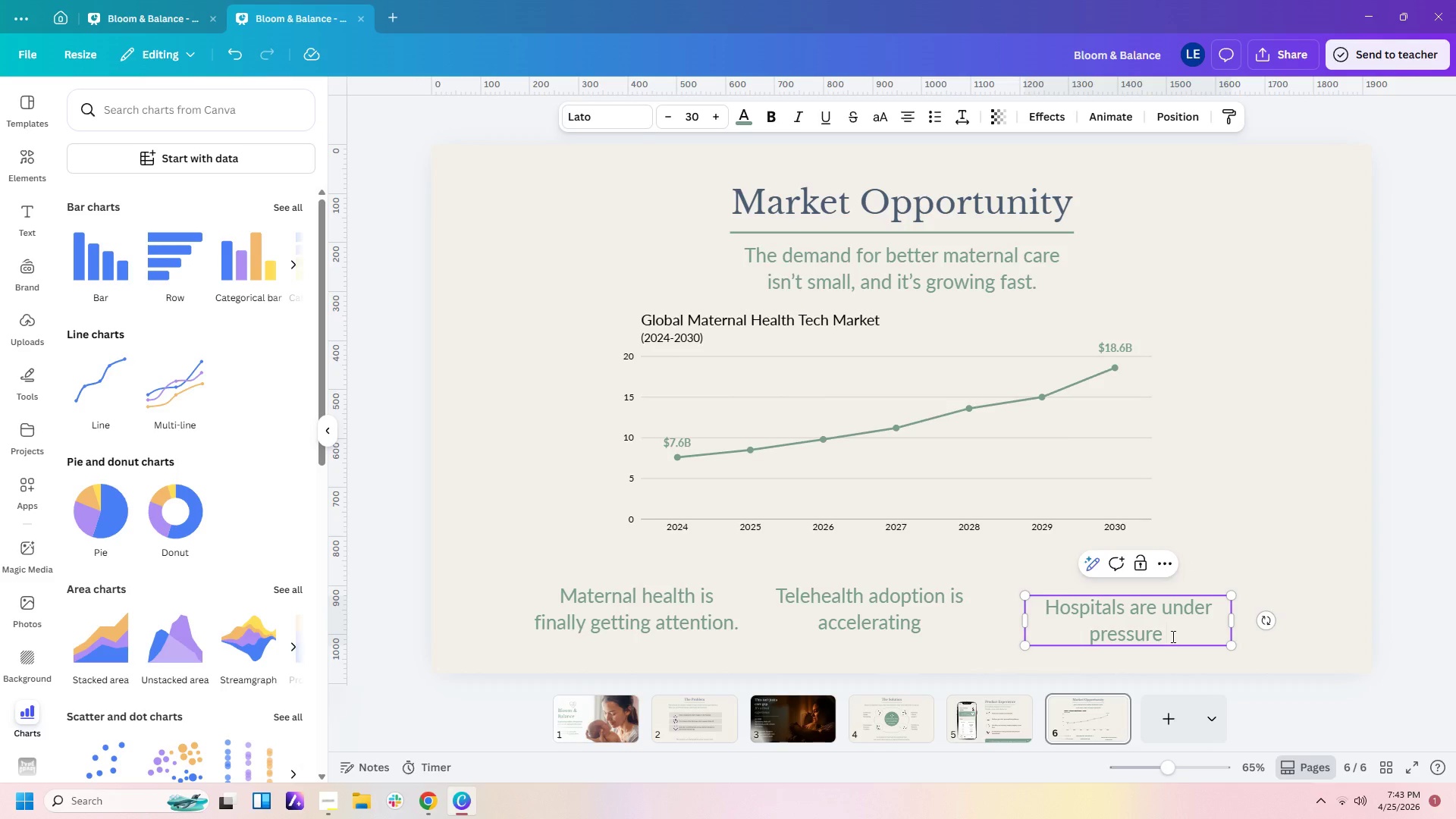 
type(to reduce readmissions.)
 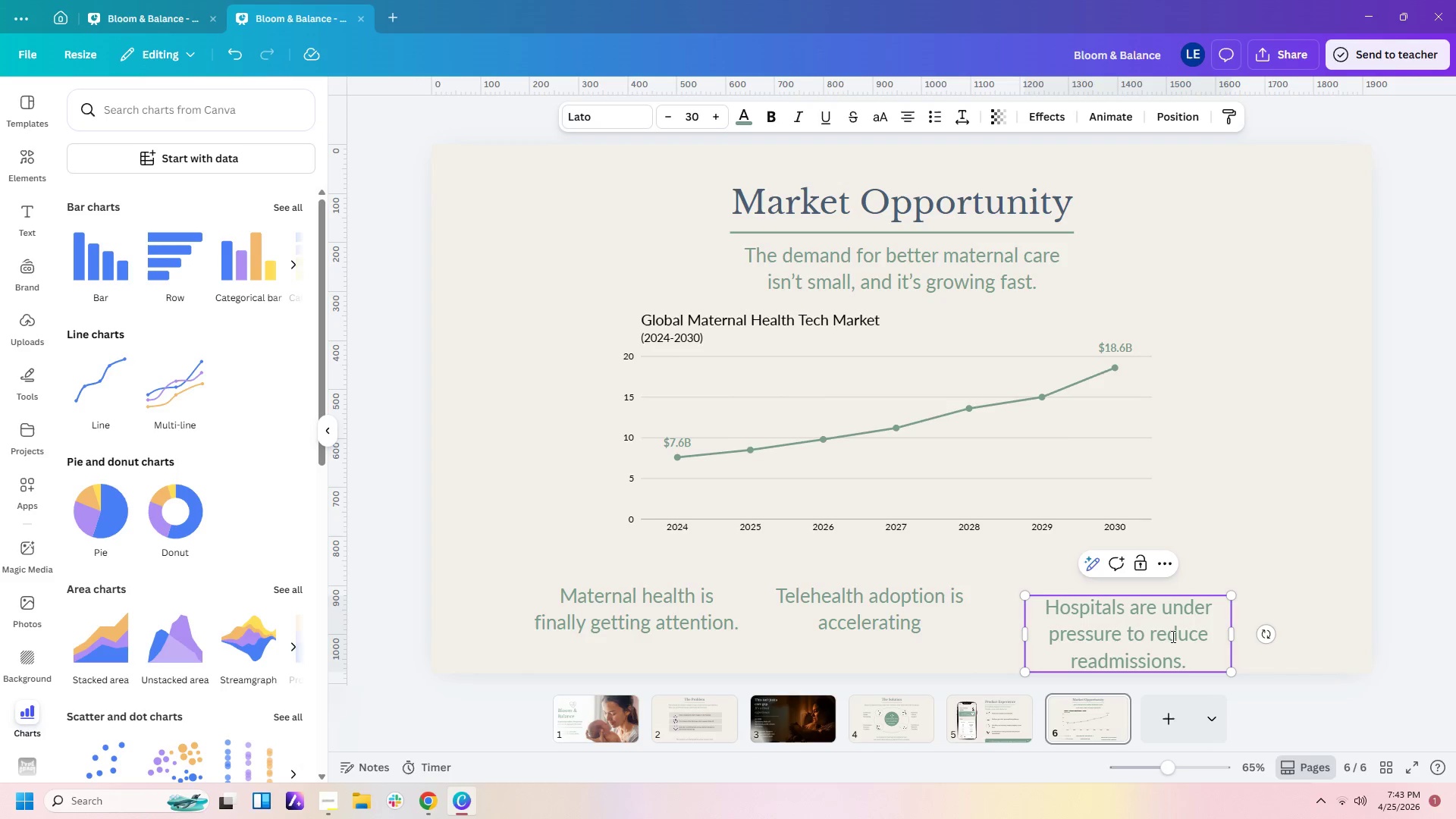 
wait(17.19)
 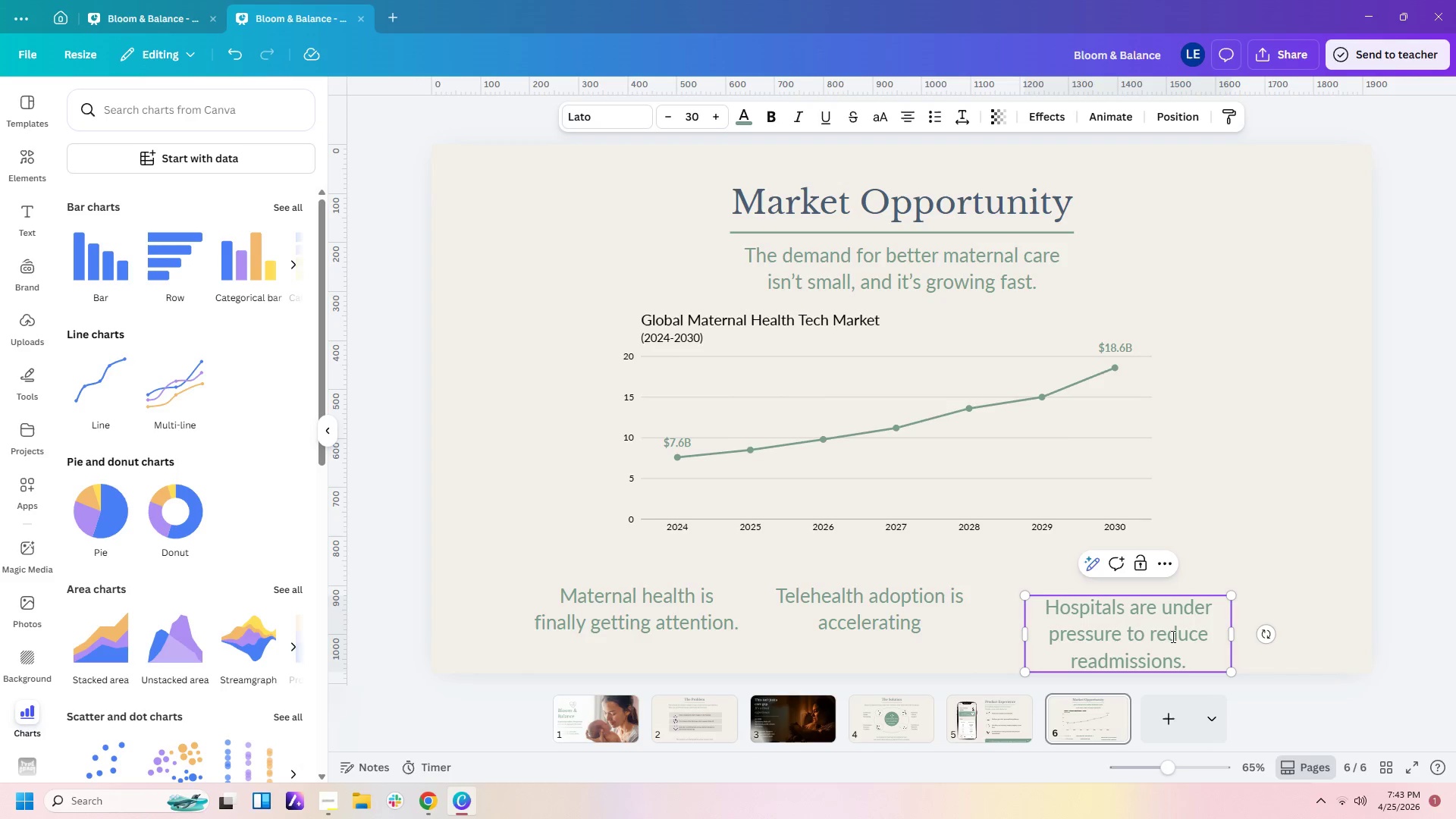 
left_click([1297, 562])
 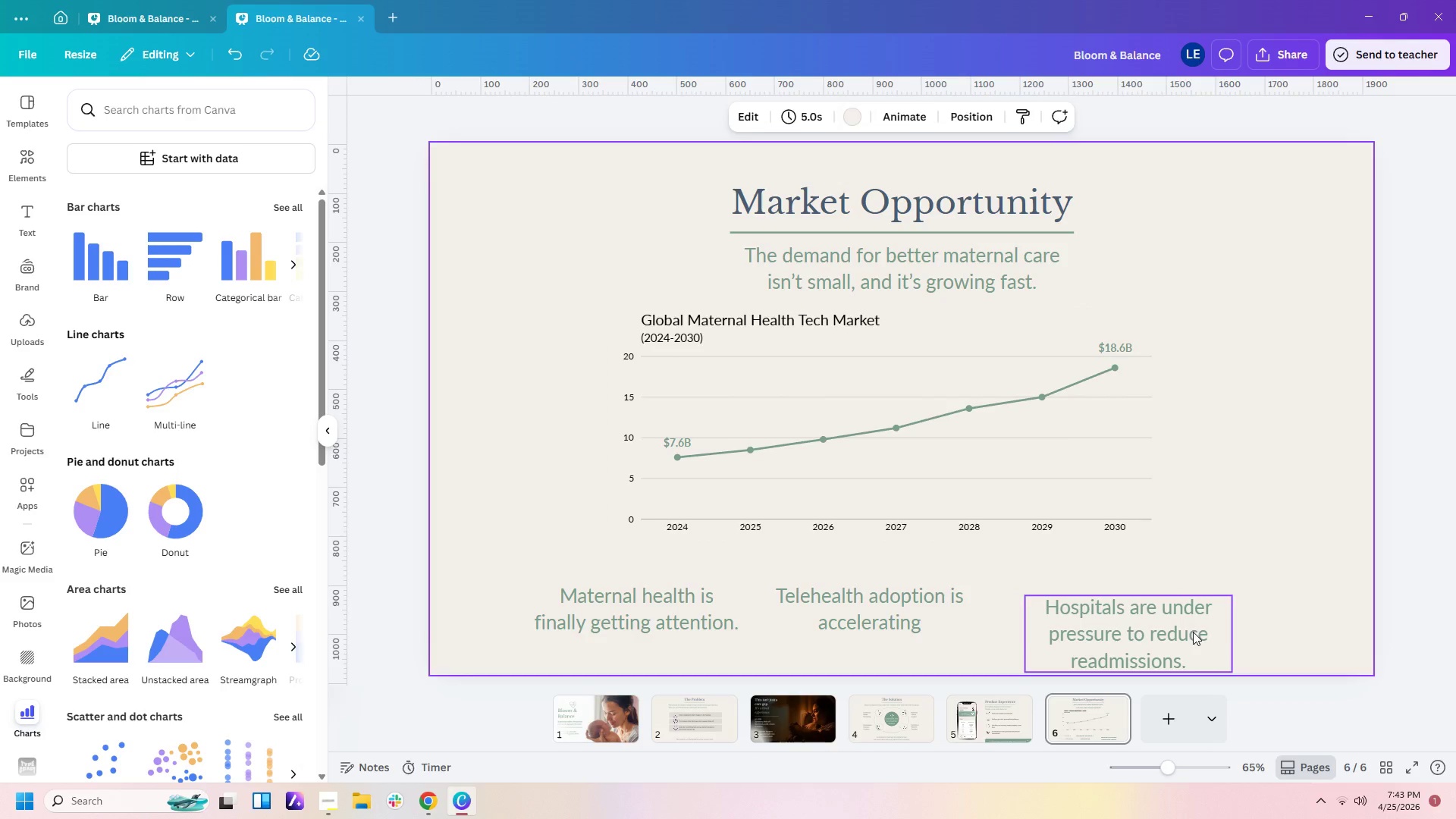 
left_click_drag(start_coordinate=[1193, 632], to_coordinate=[1225, 613])
 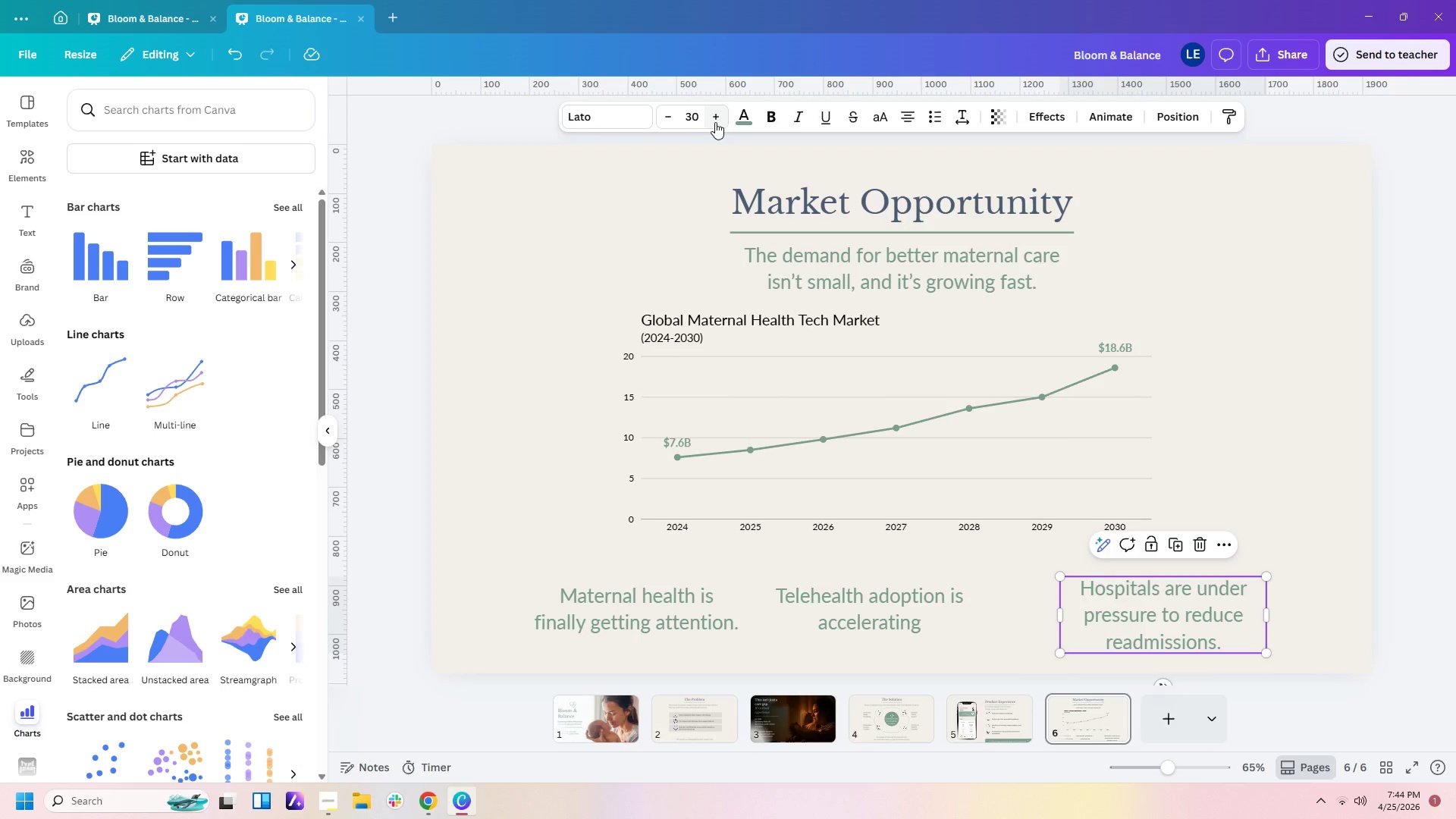 
double_click([675, 117])
 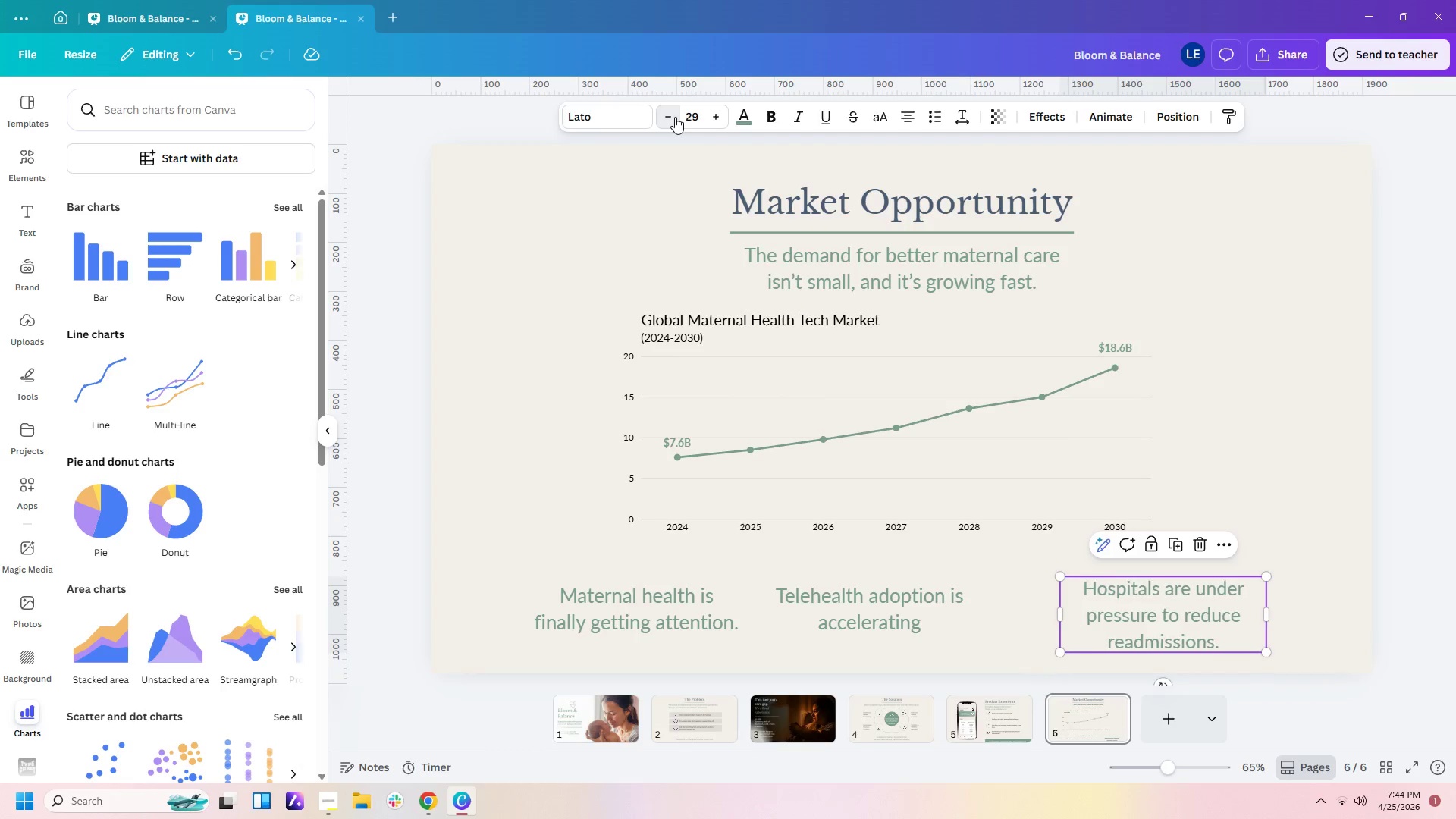 
triple_click([675, 117])
 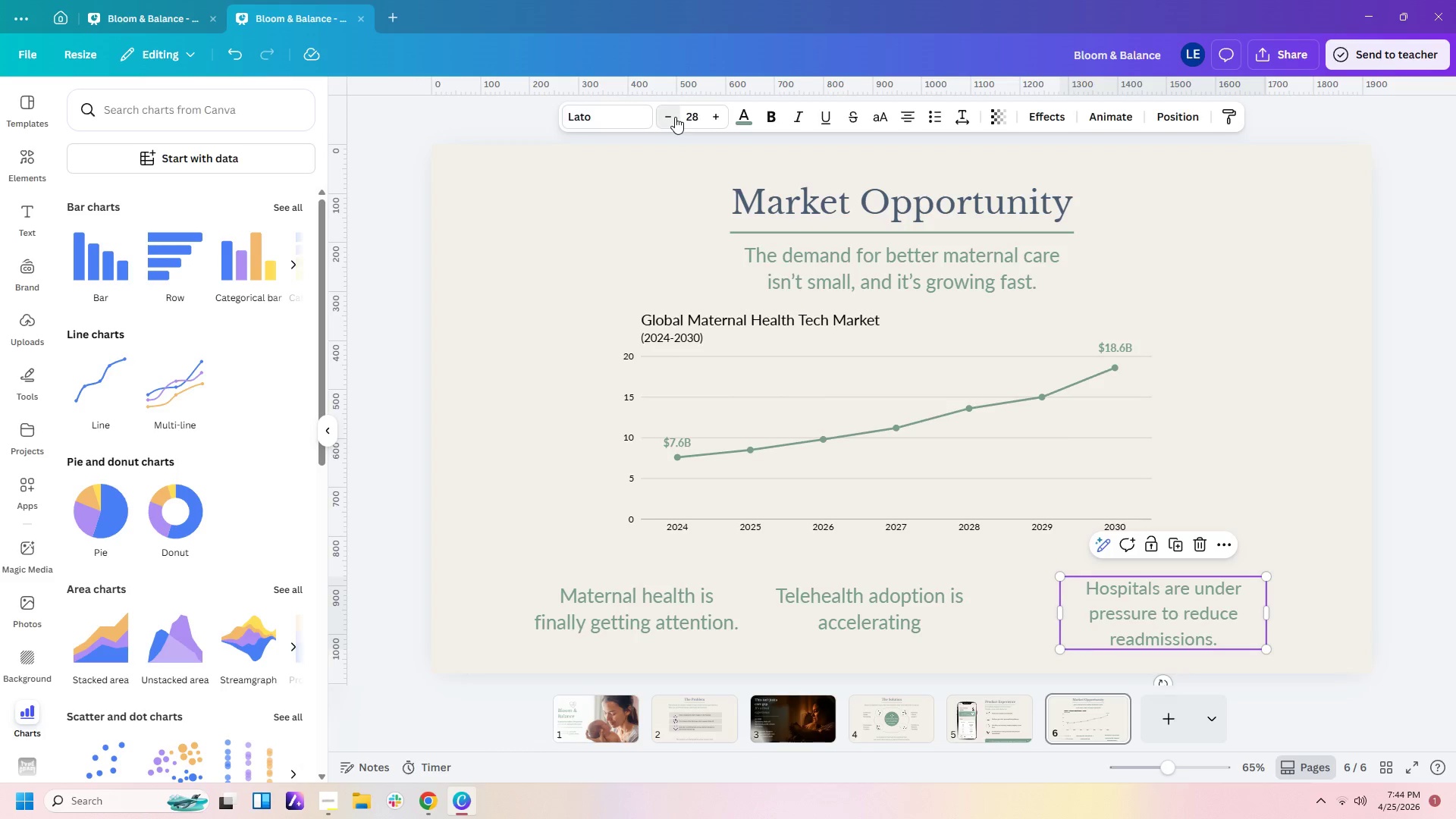 
triple_click([675, 117])
 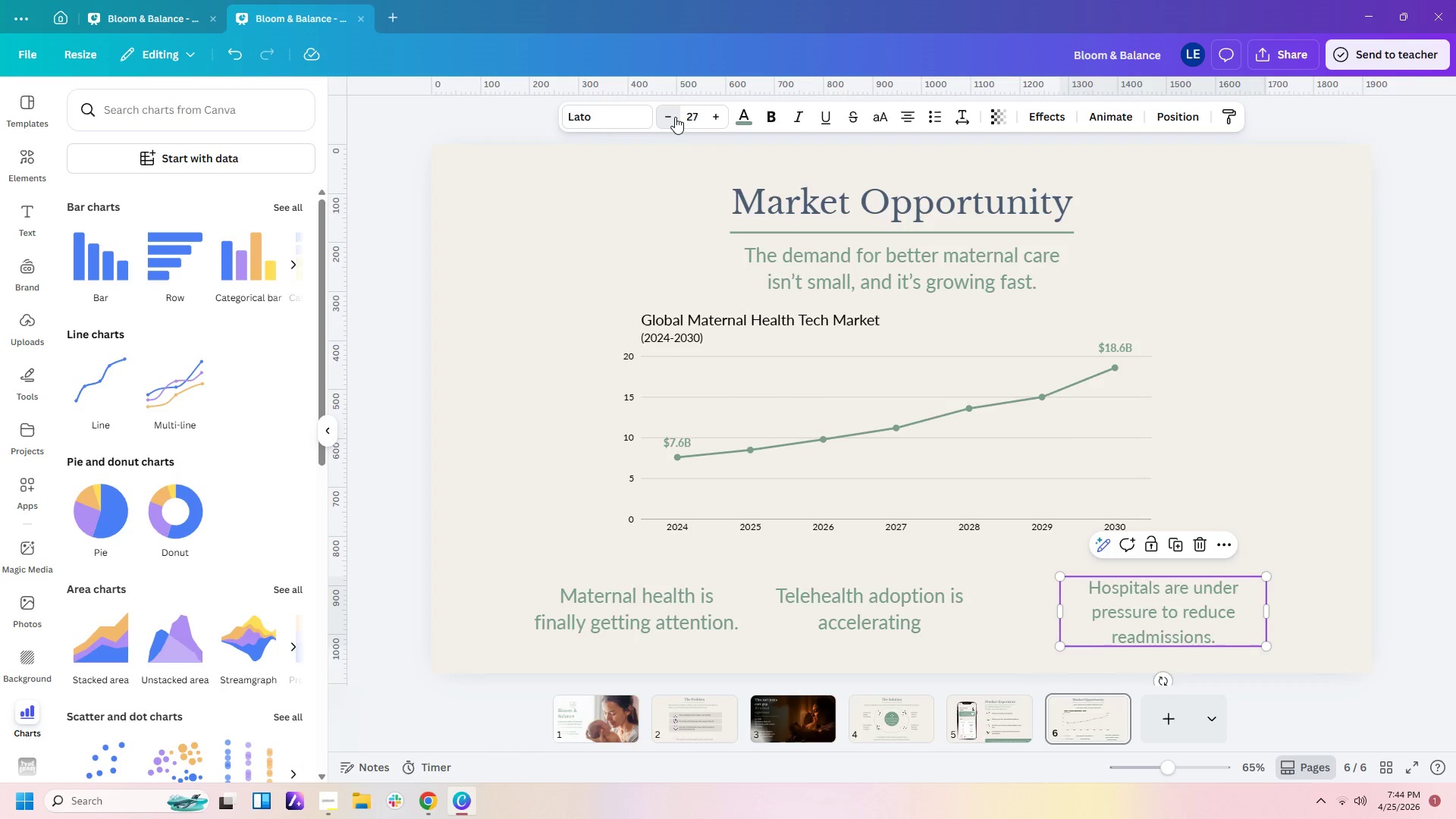 
triple_click([675, 117])
 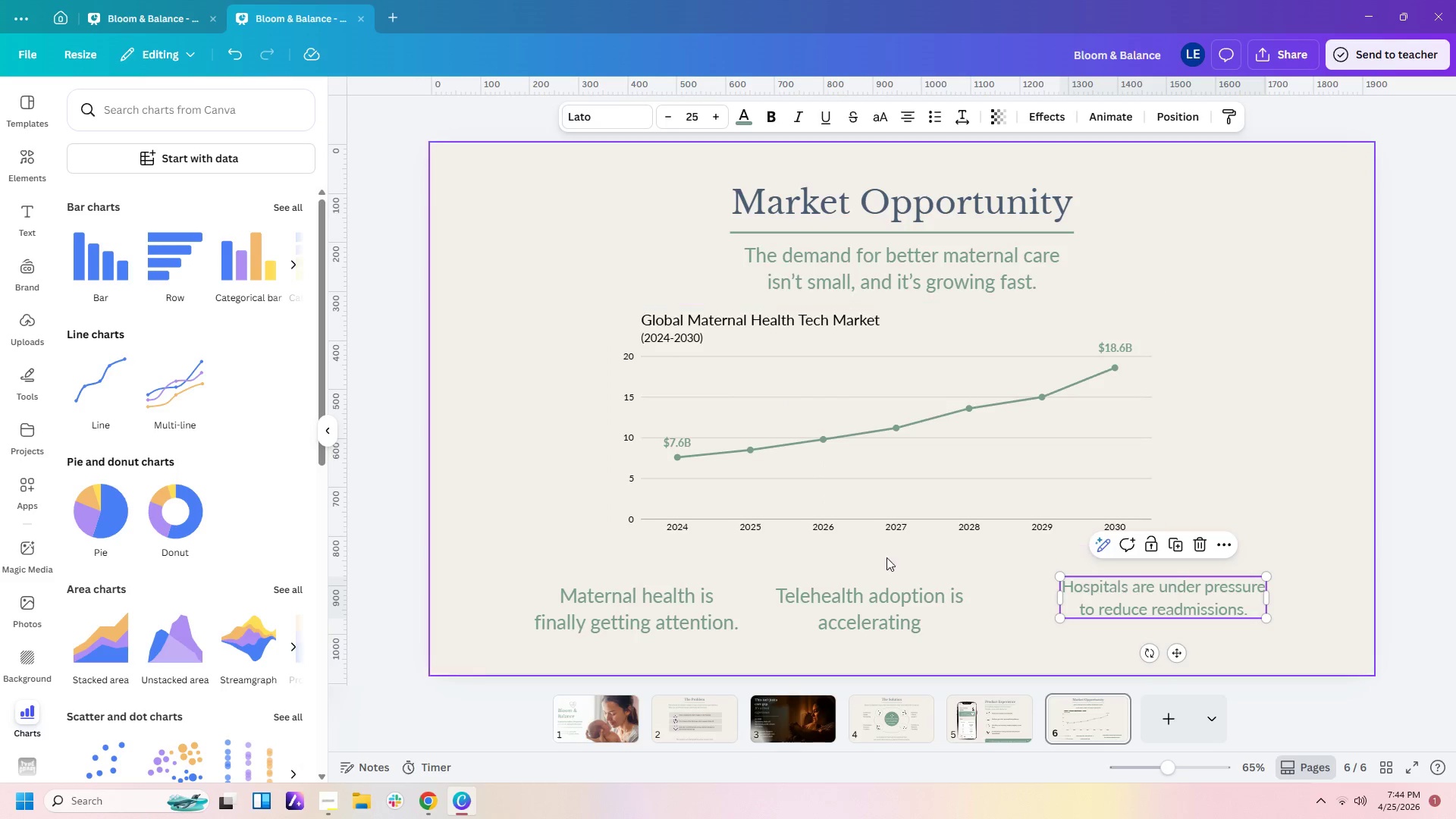 
left_click([897, 607])
 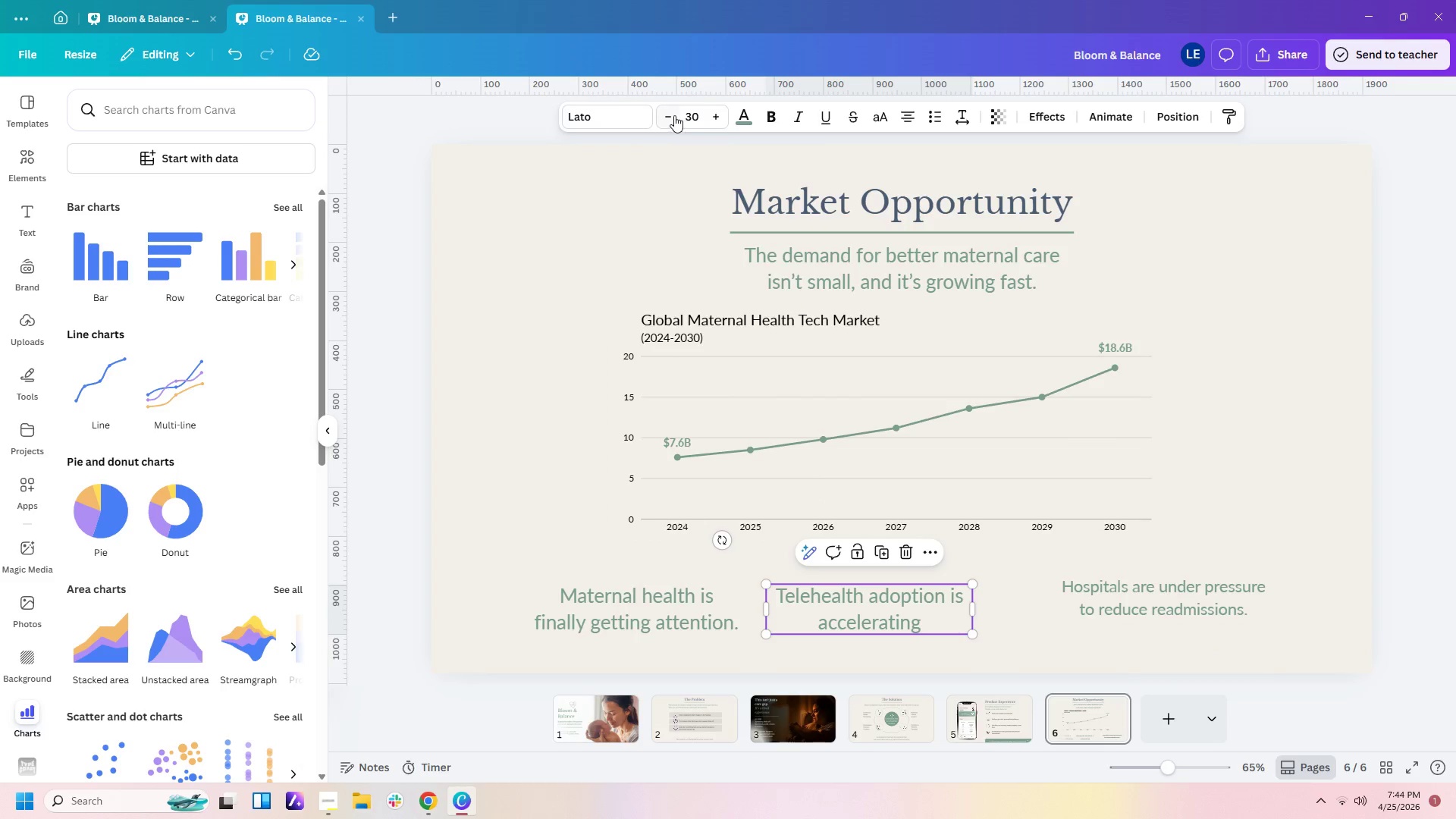 
double_click([667, 118])
 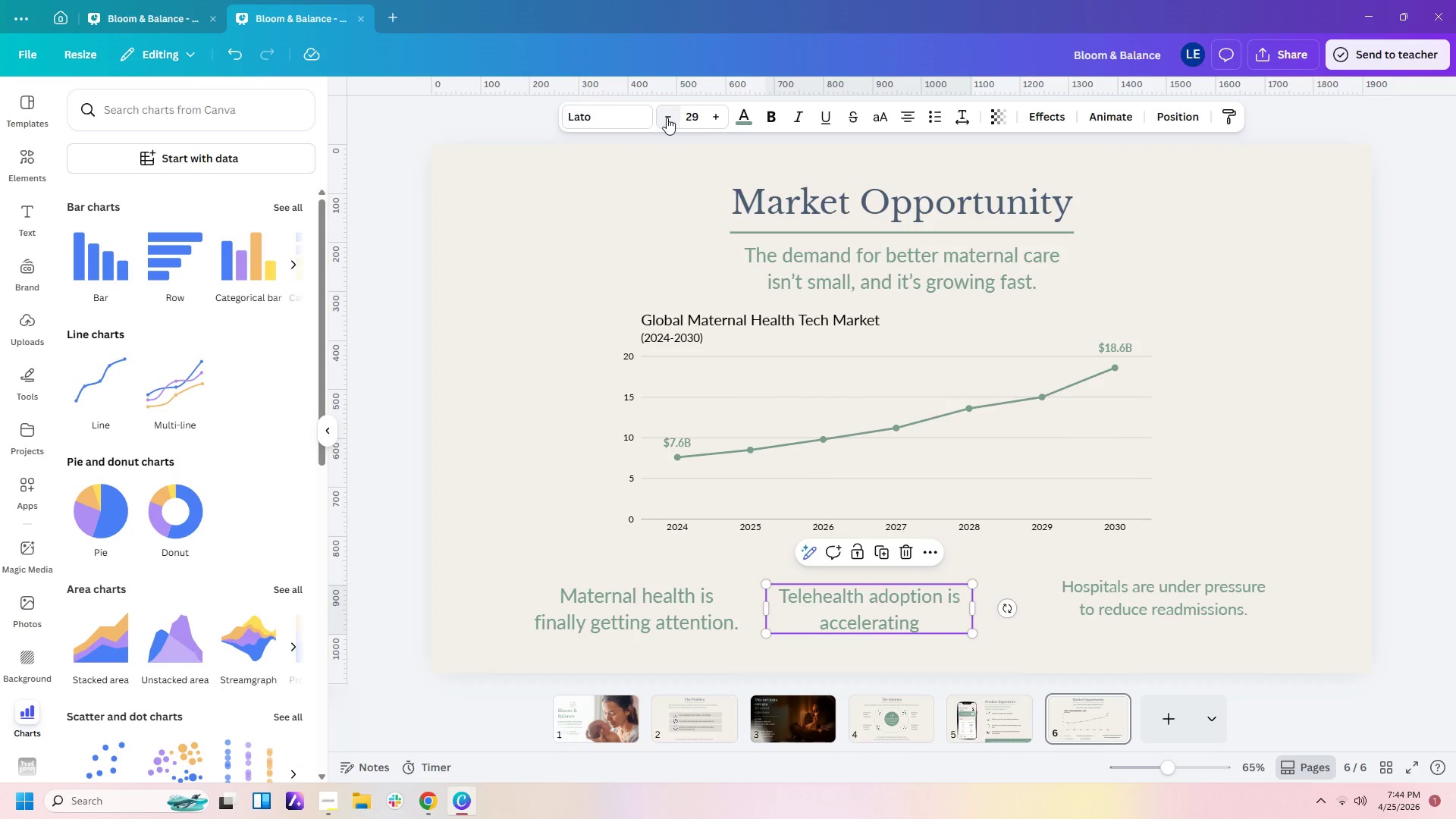 
triple_click([667, 118])
 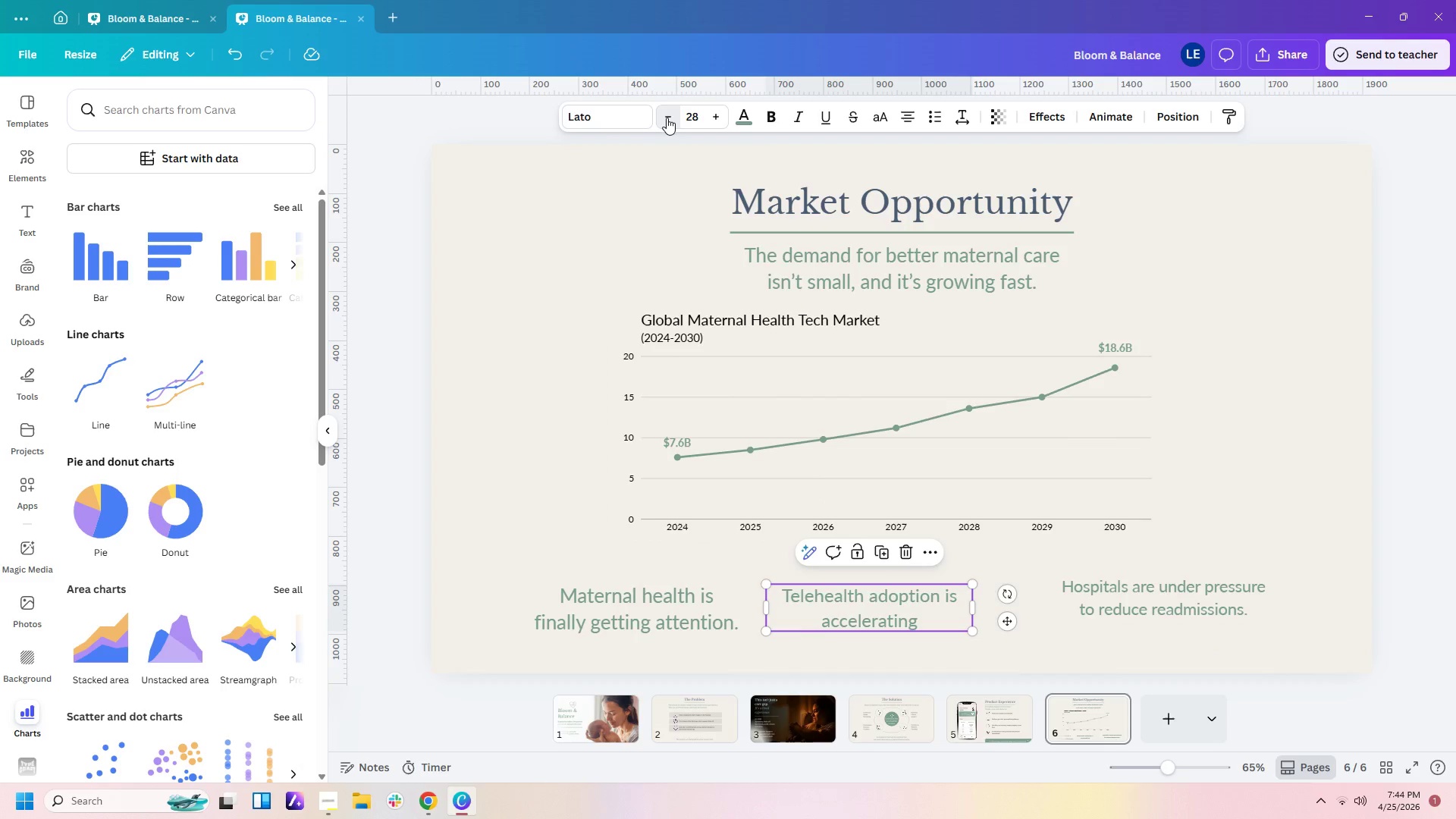 
triple_click([667, 118])
 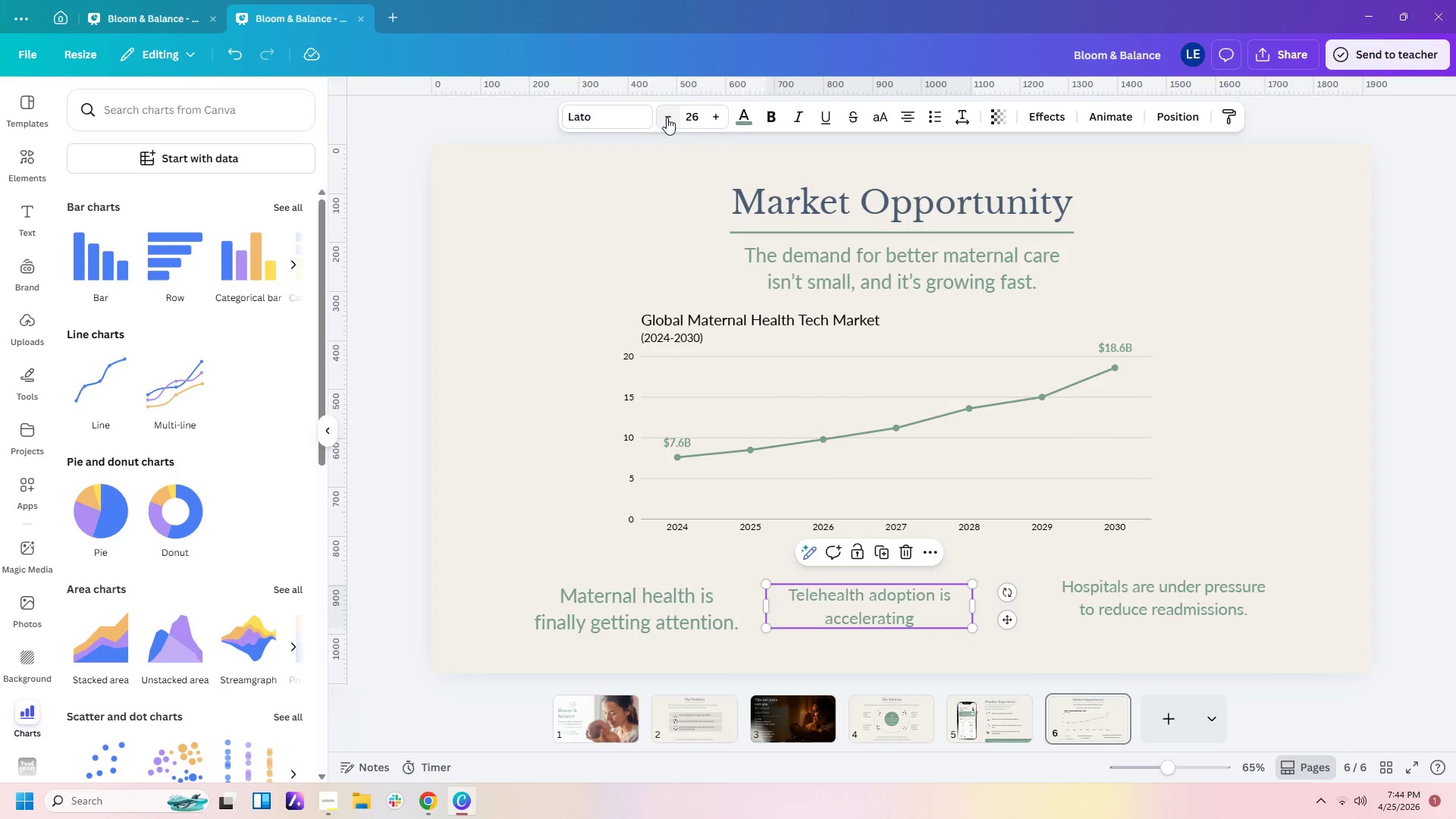 
triple_click([667, 118])
 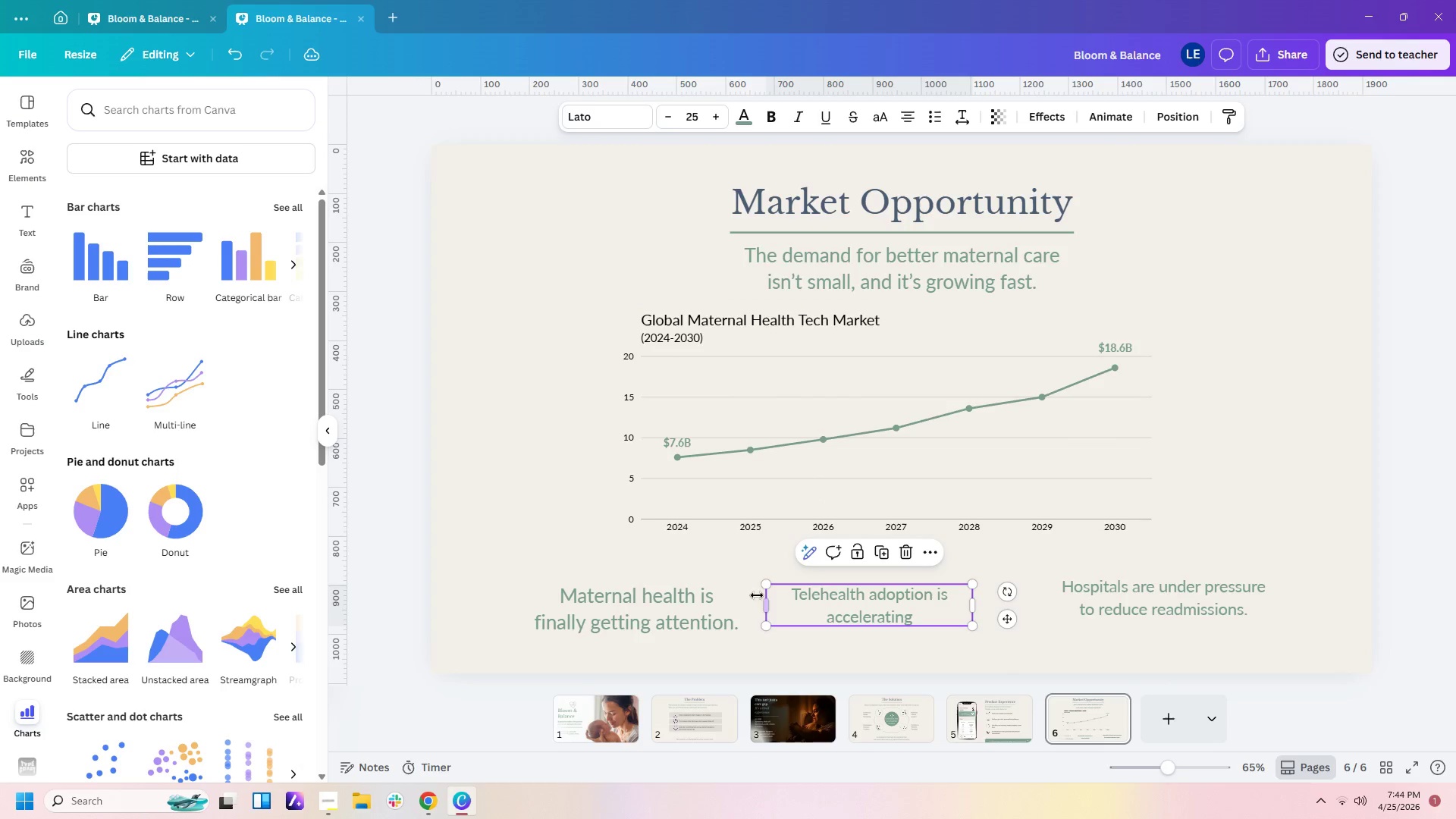 
left_click([715, 614])
 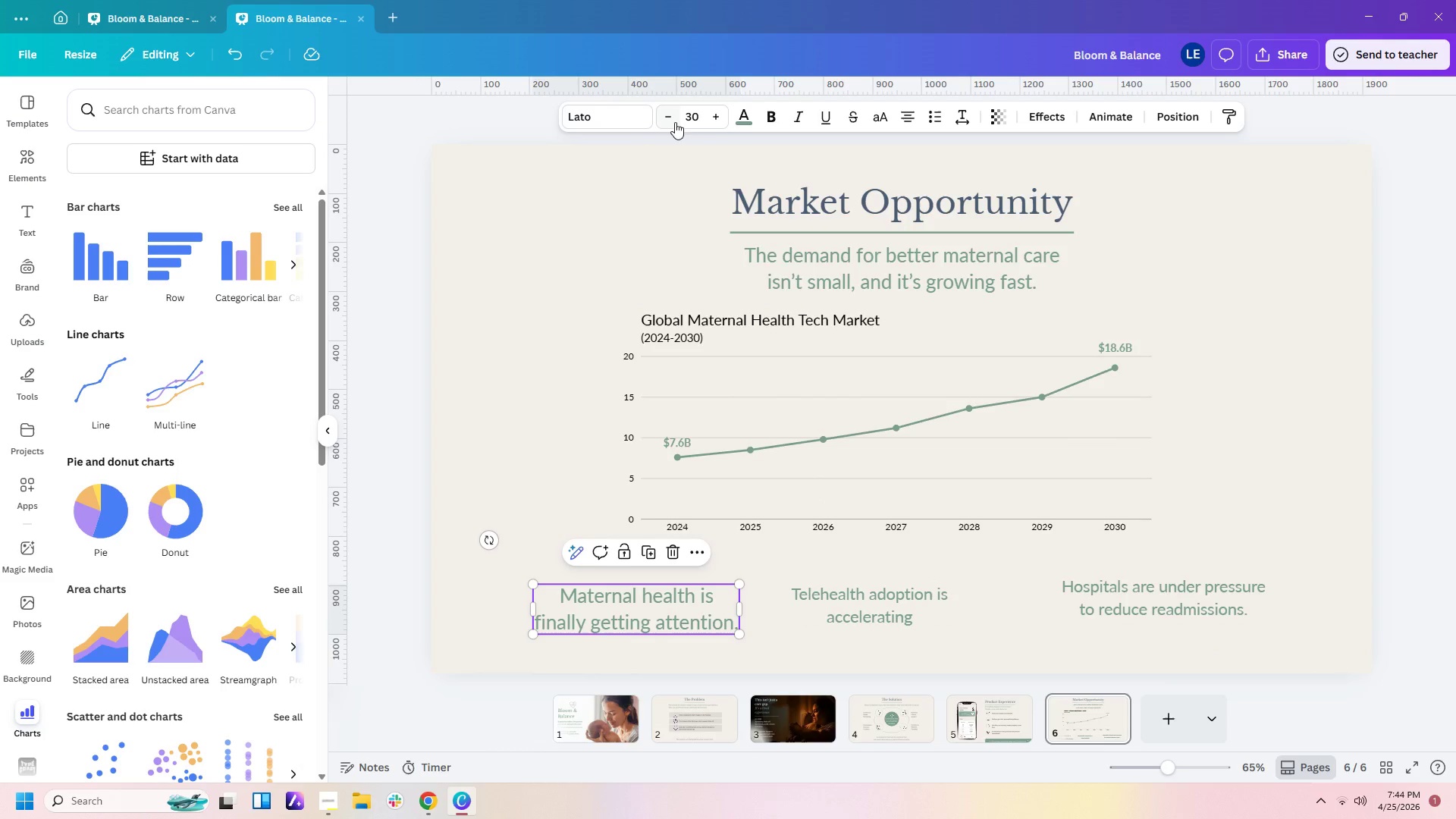 
double_click([664, 119])
 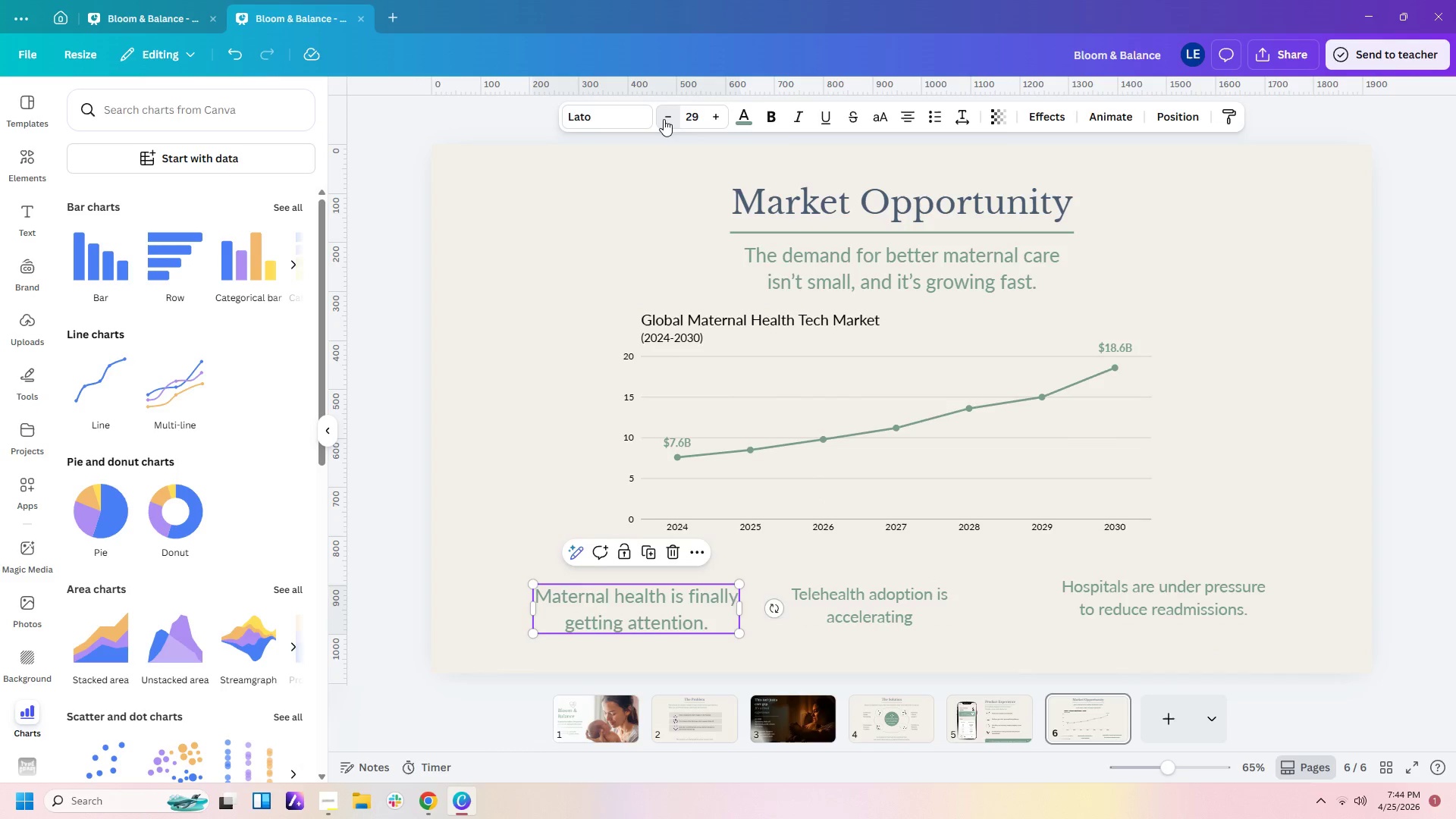 
triple_click([664, 119])
 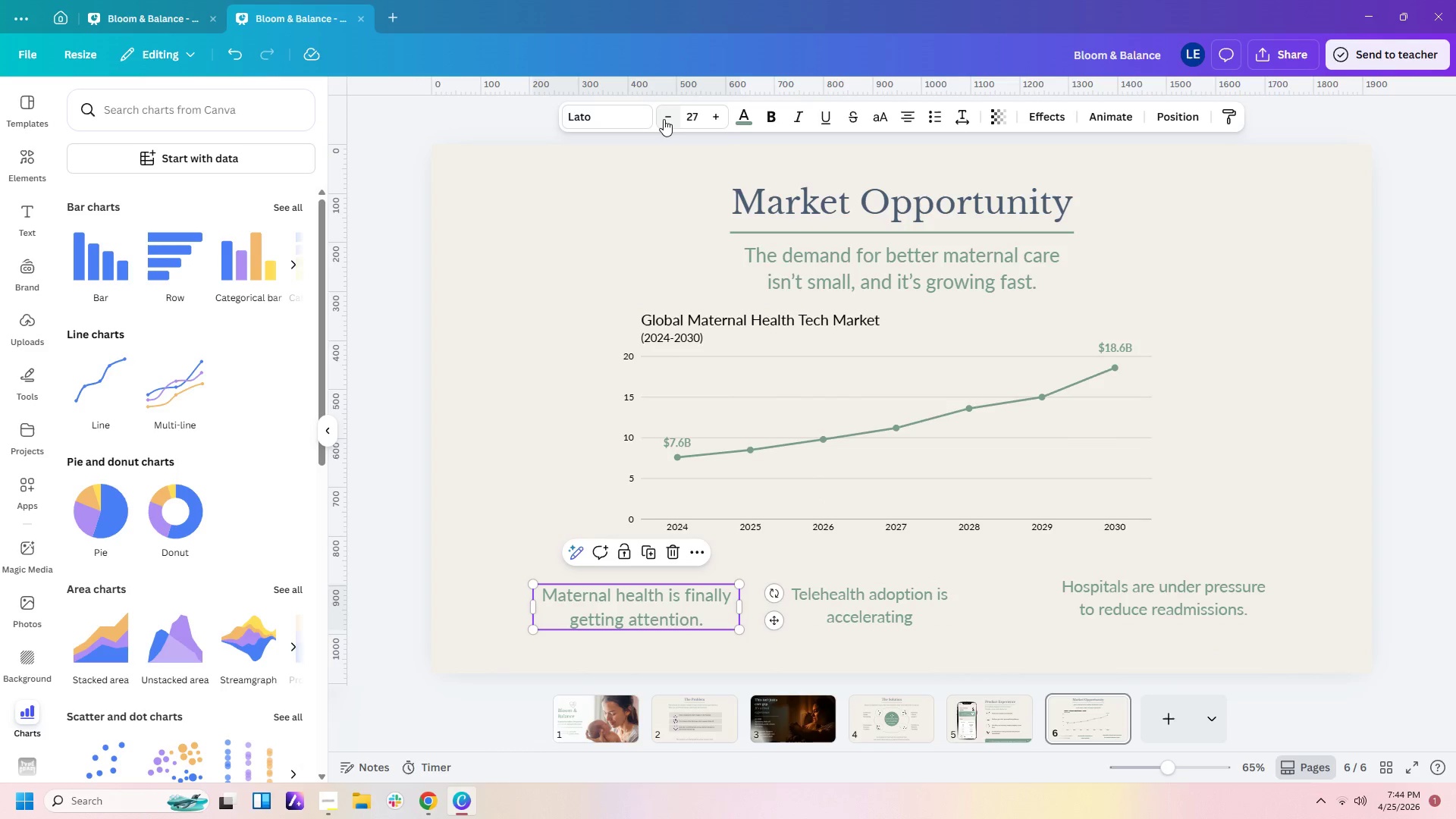 
triple_click([664, 119])
 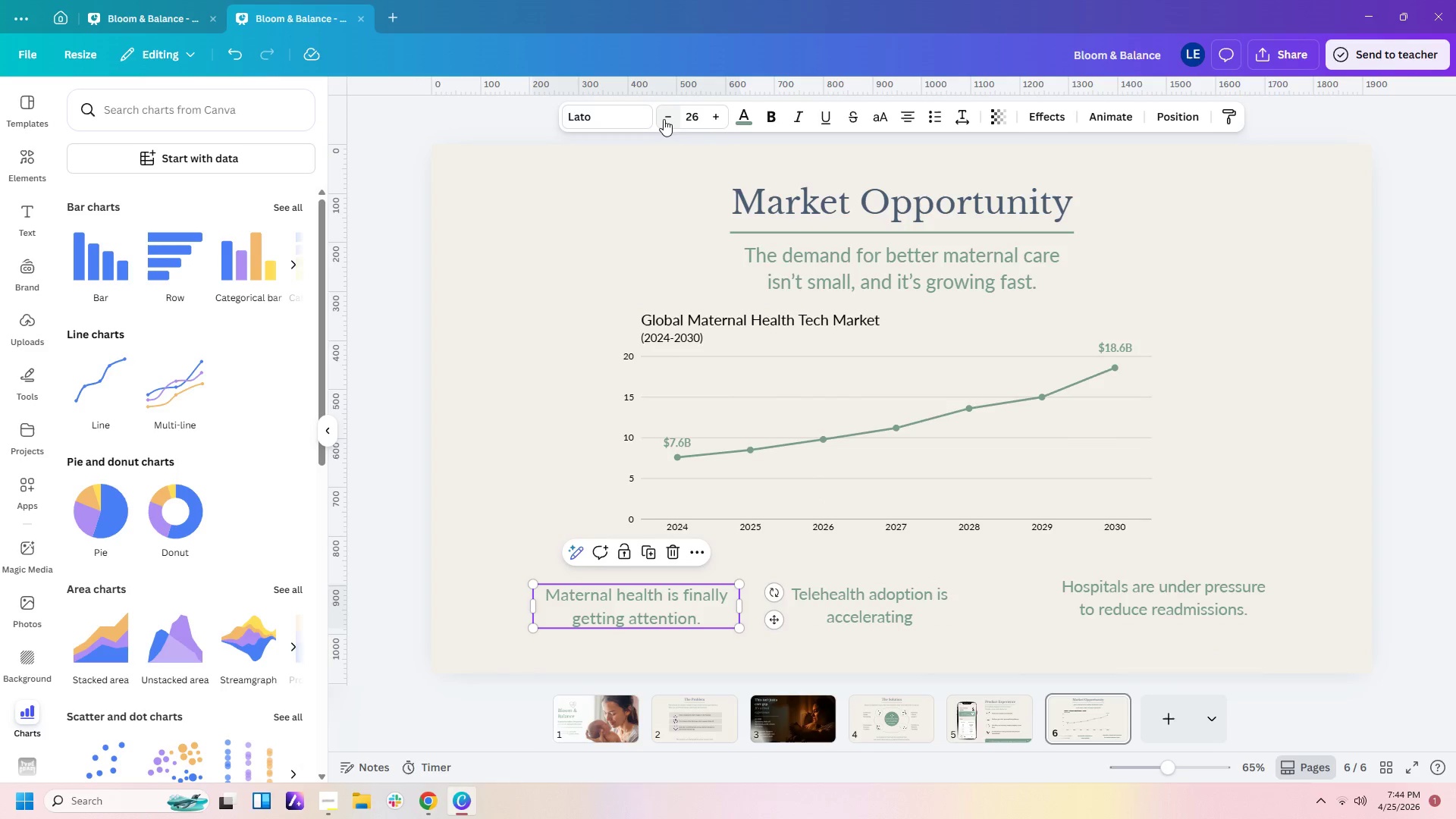 
triple_click([664, 119])
 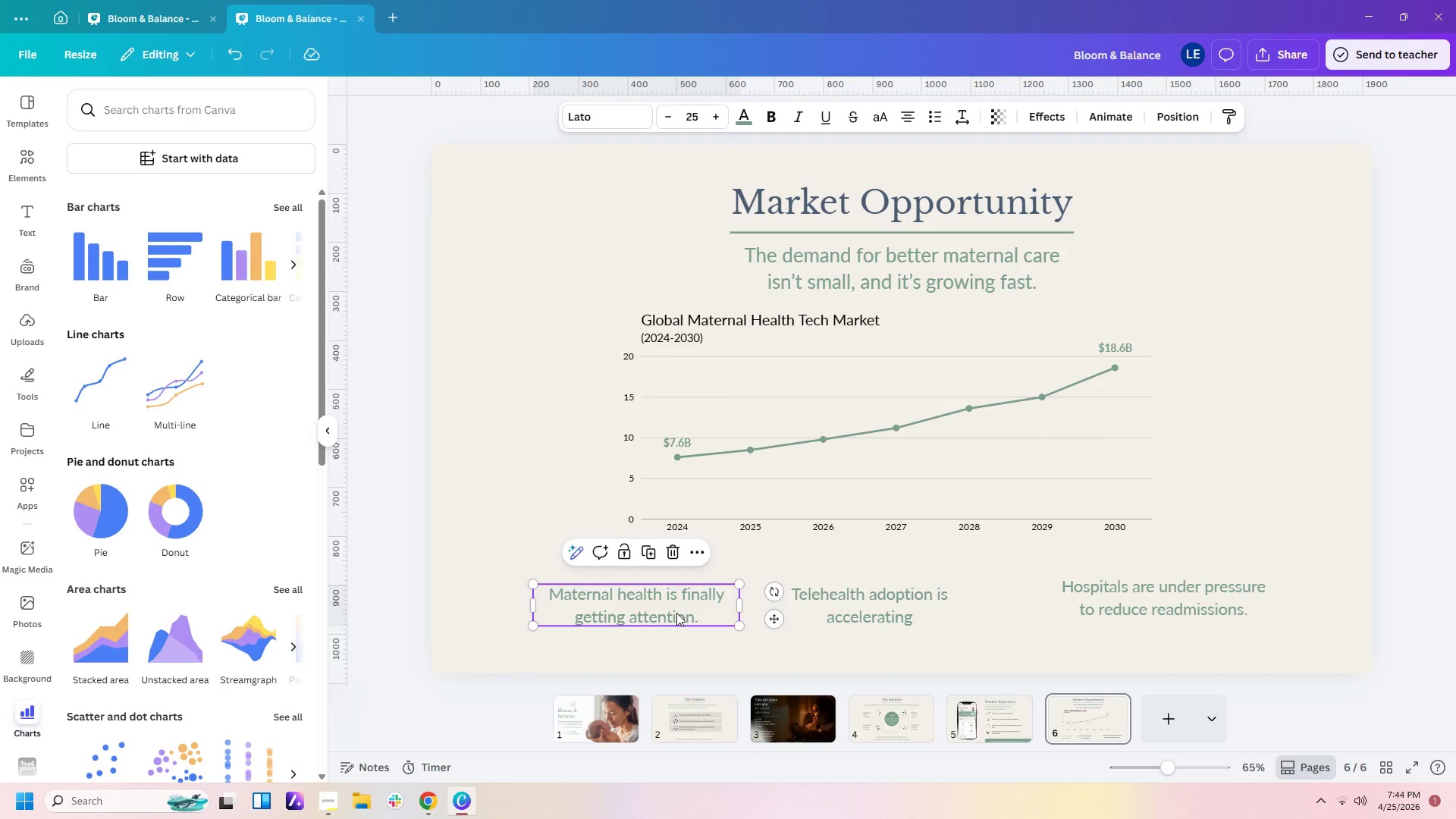 
wait(6.22)
 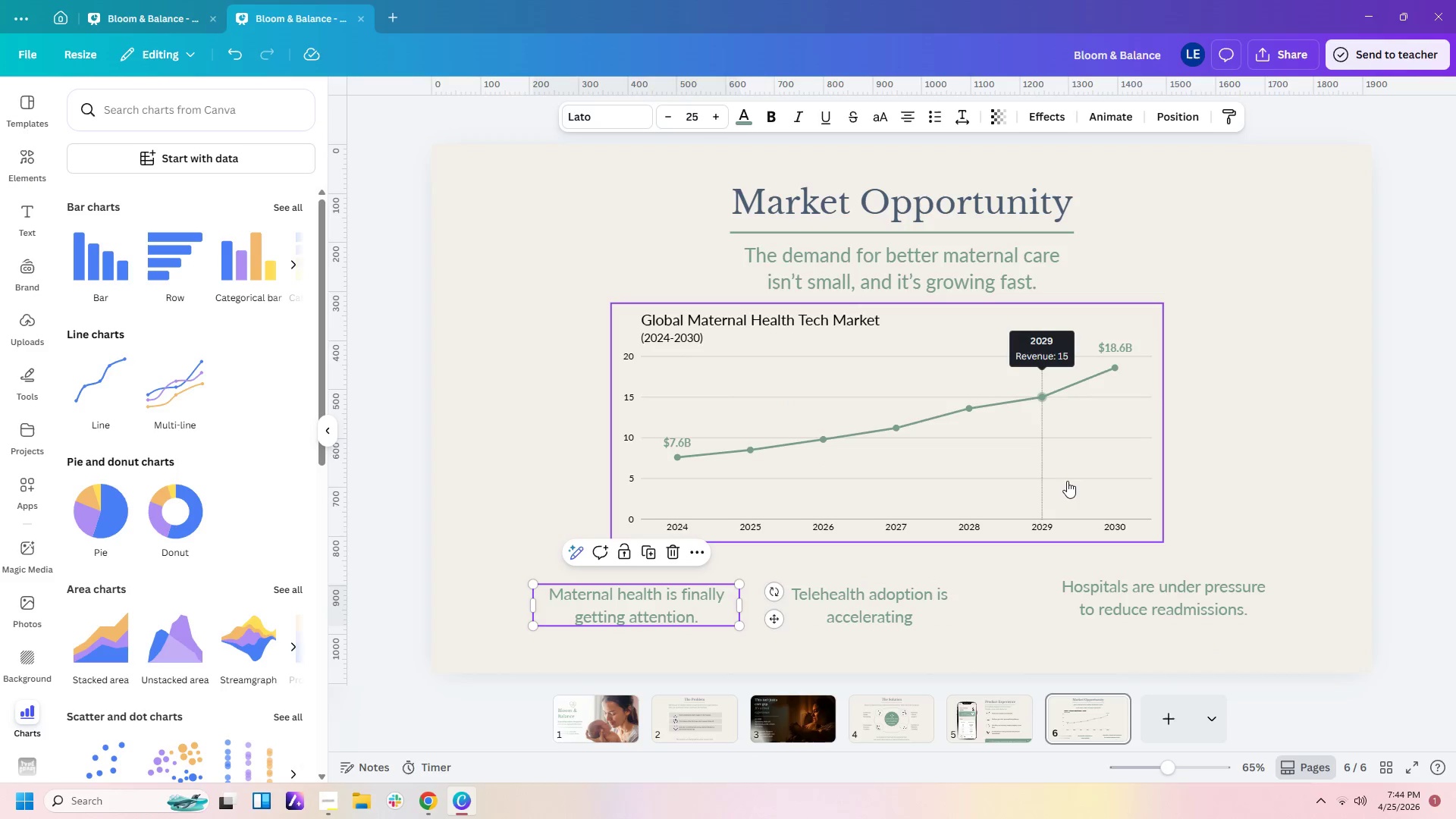 
left_click_drag(start_coordinate=[676, 613], to_coordinate=[675, 625])
 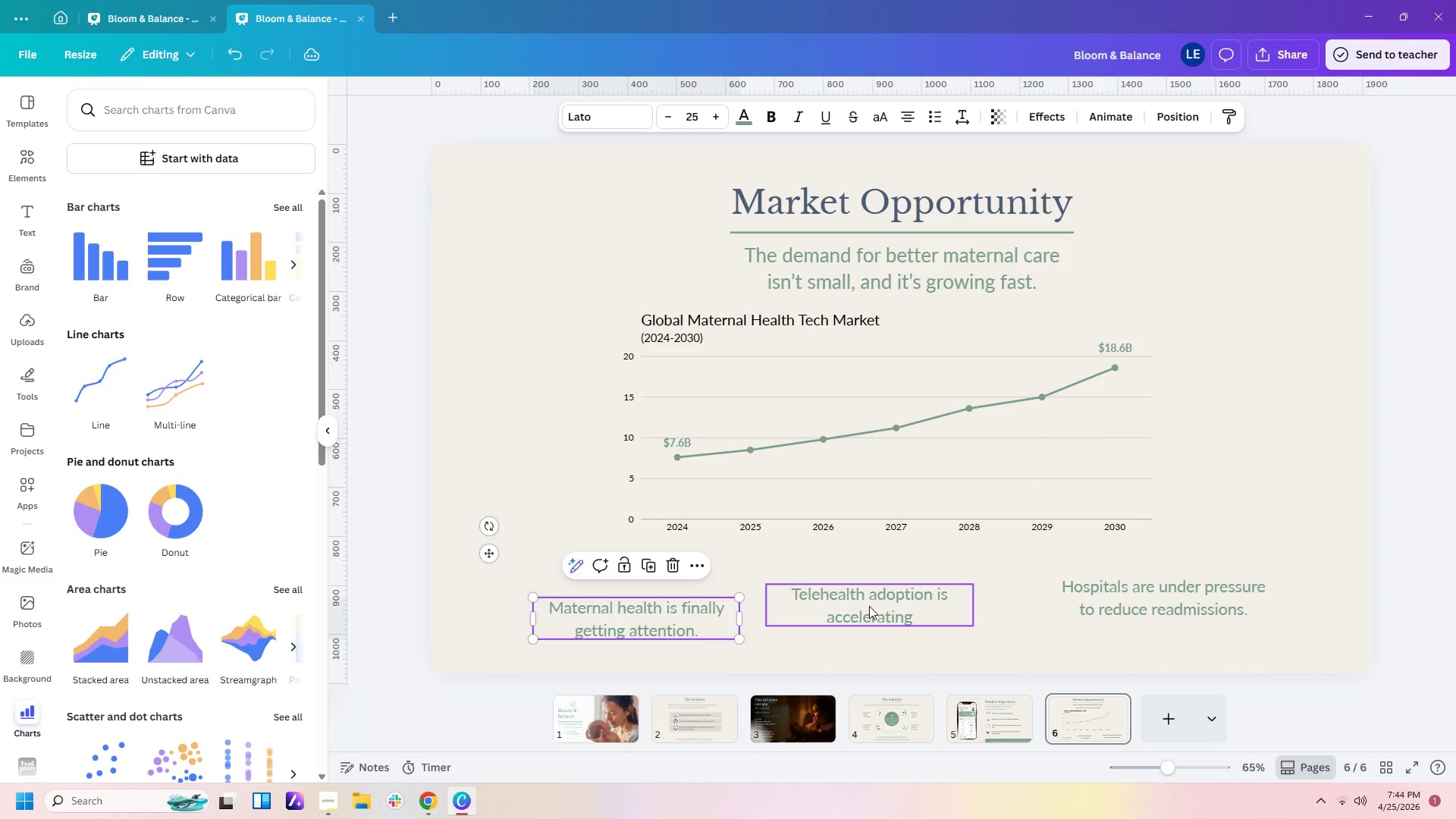 
left_click_drag(start_coordinate=[869, 606], to_coordinate=[902, 618])
 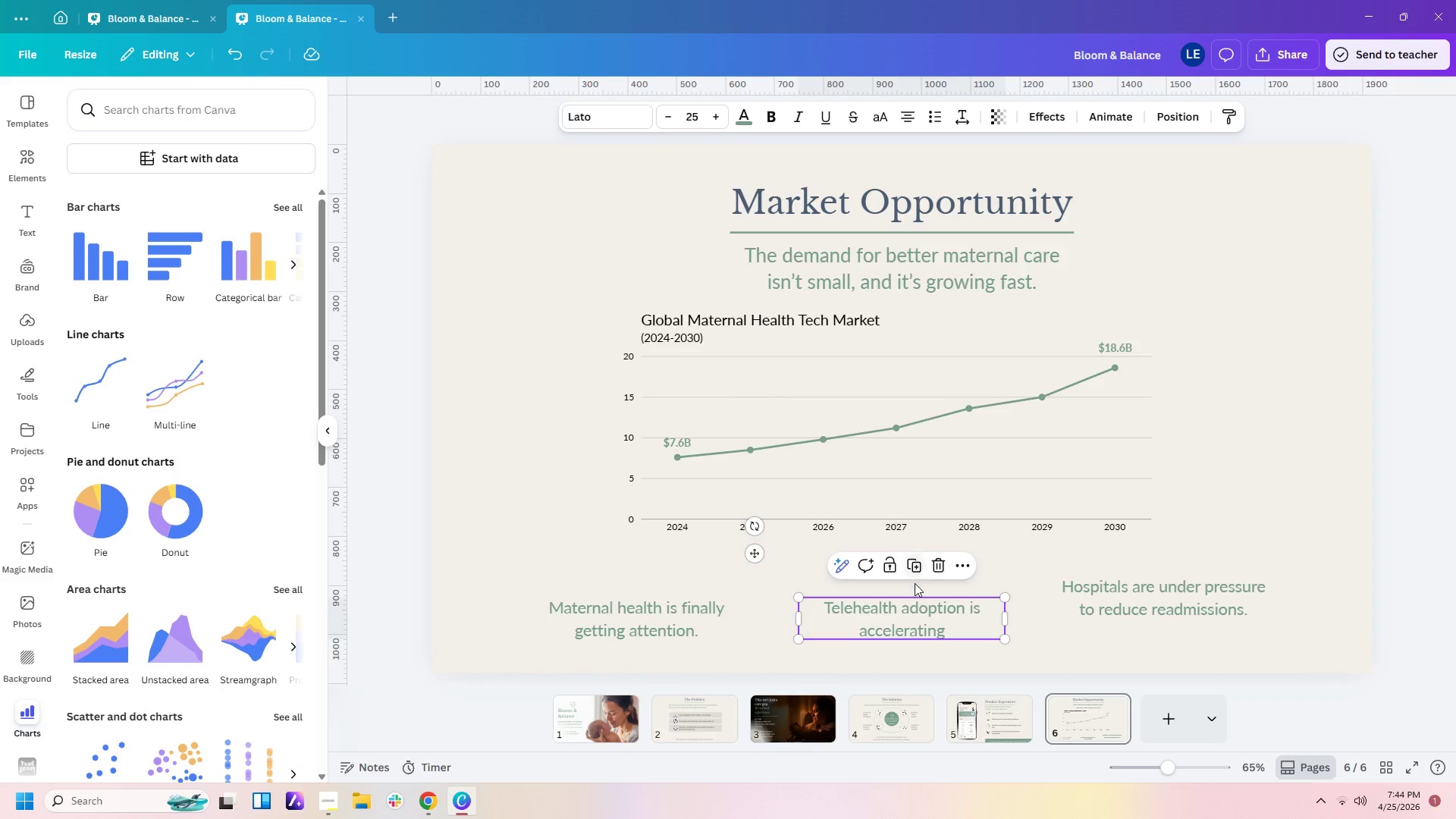 
left_click([905, 620])
 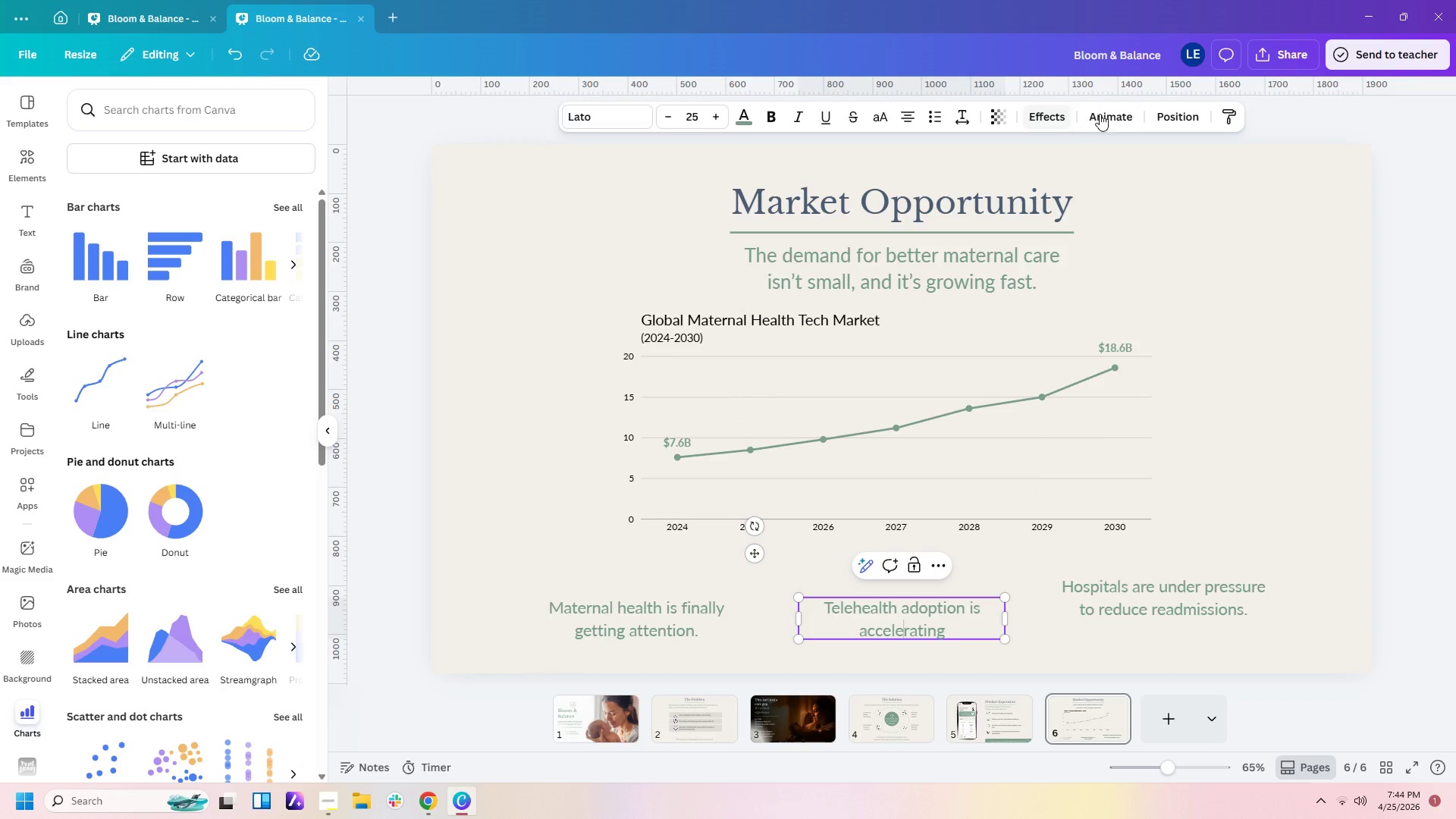 
left_click([1178, 118])
 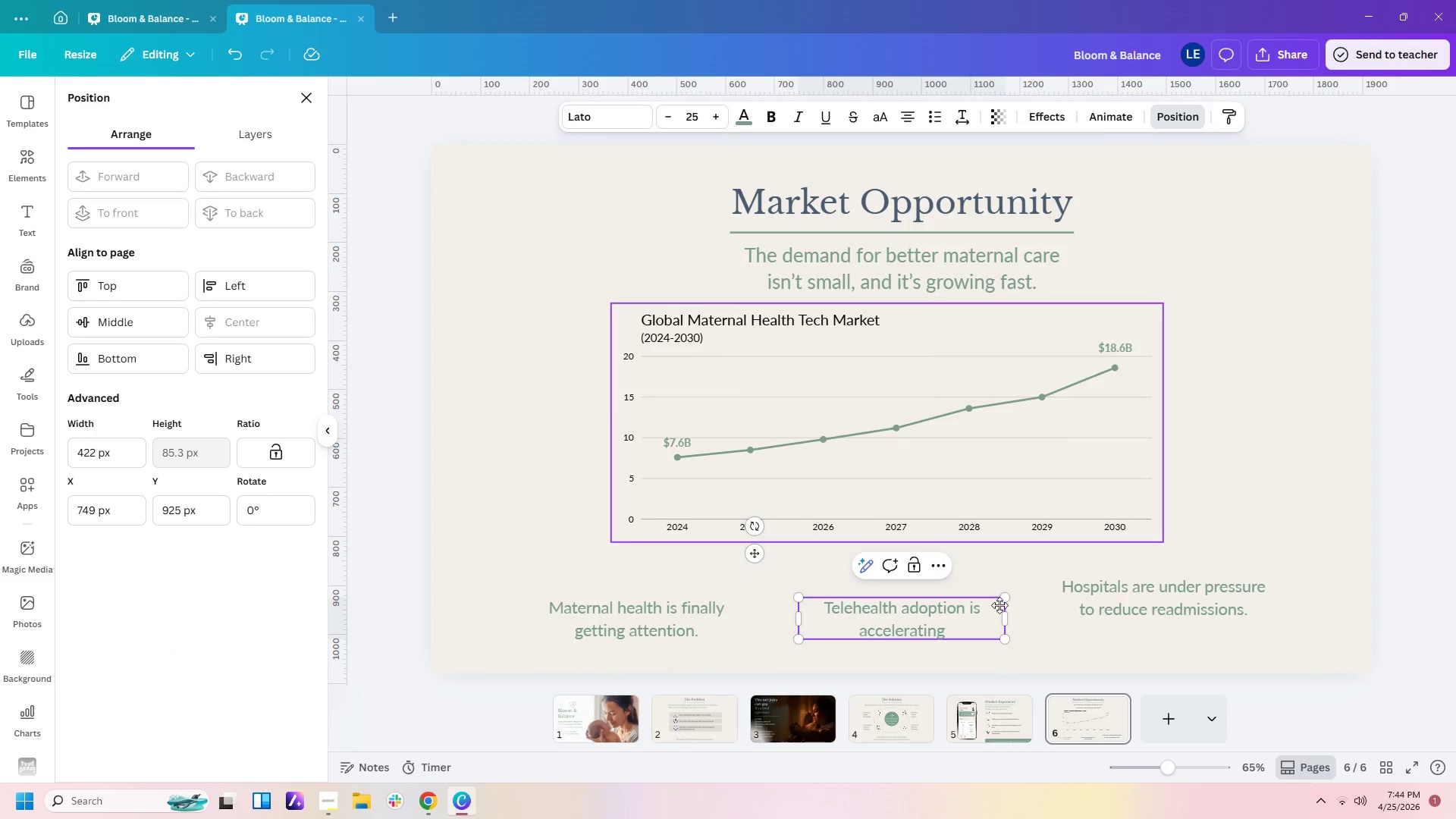 
left_click_drag(start_coordinate=[1162, 596], to_coordinate=[1182, 616])
 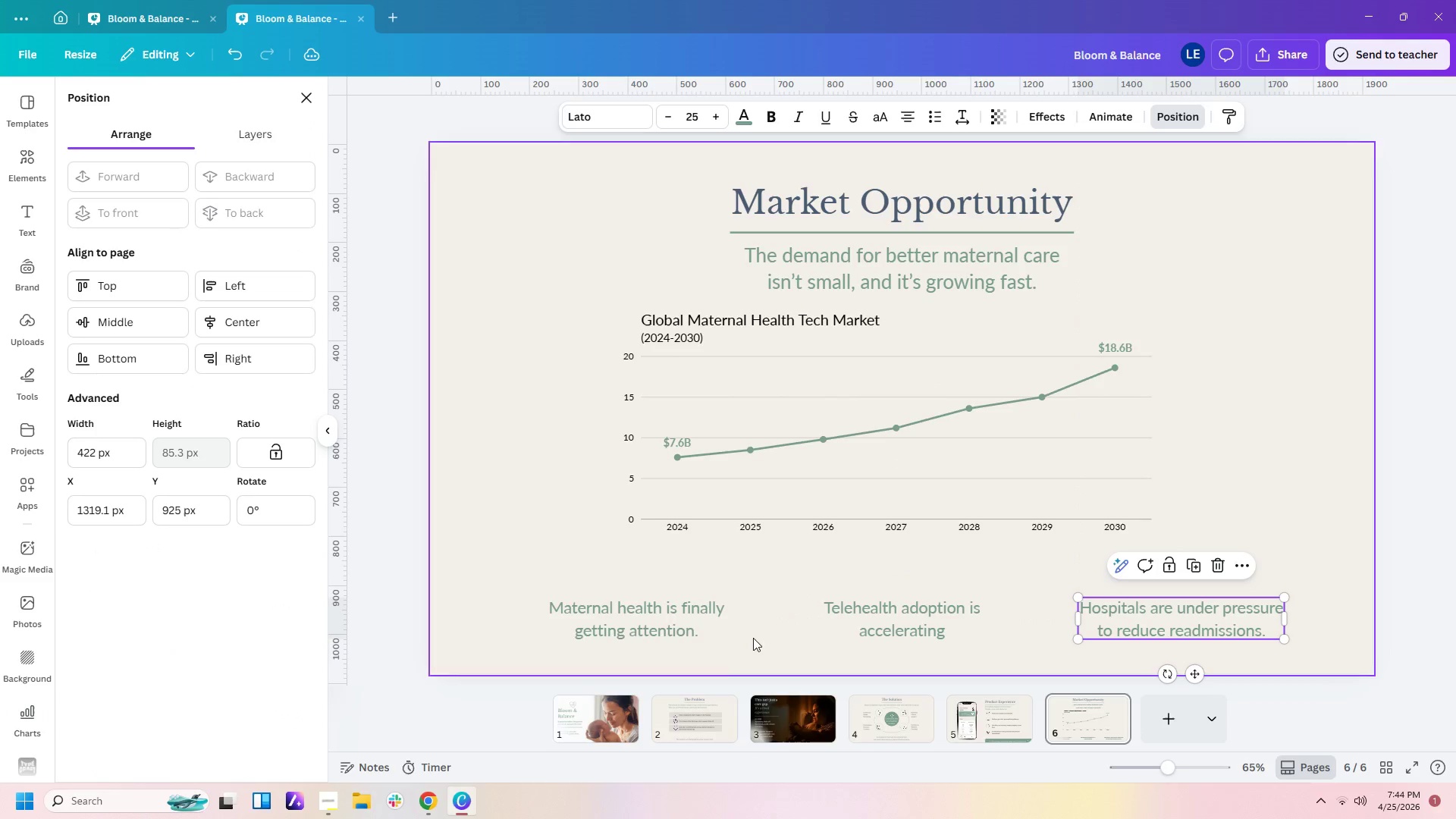 
mouse_move([702, 615])
 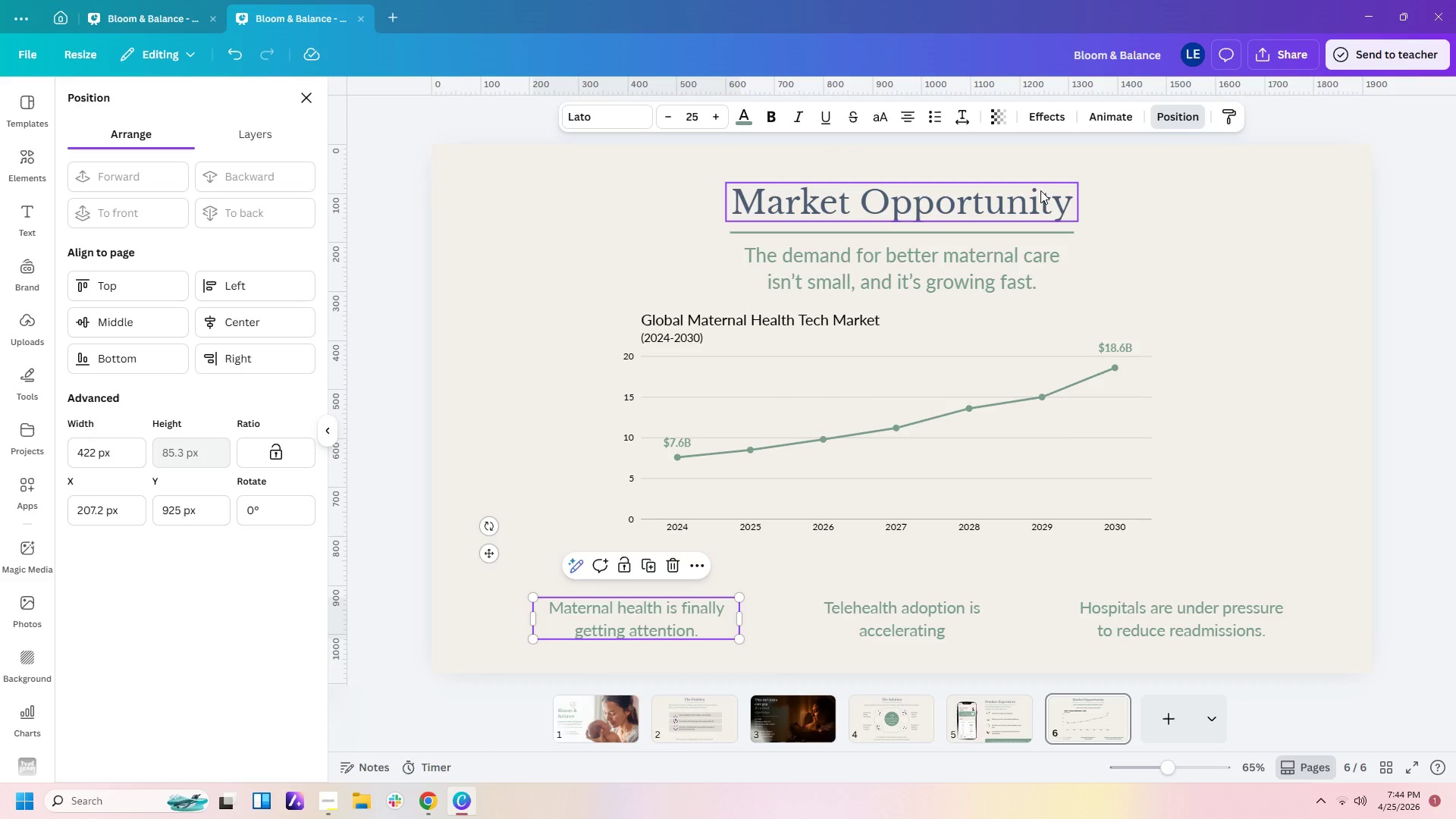 
wait(12.67)
 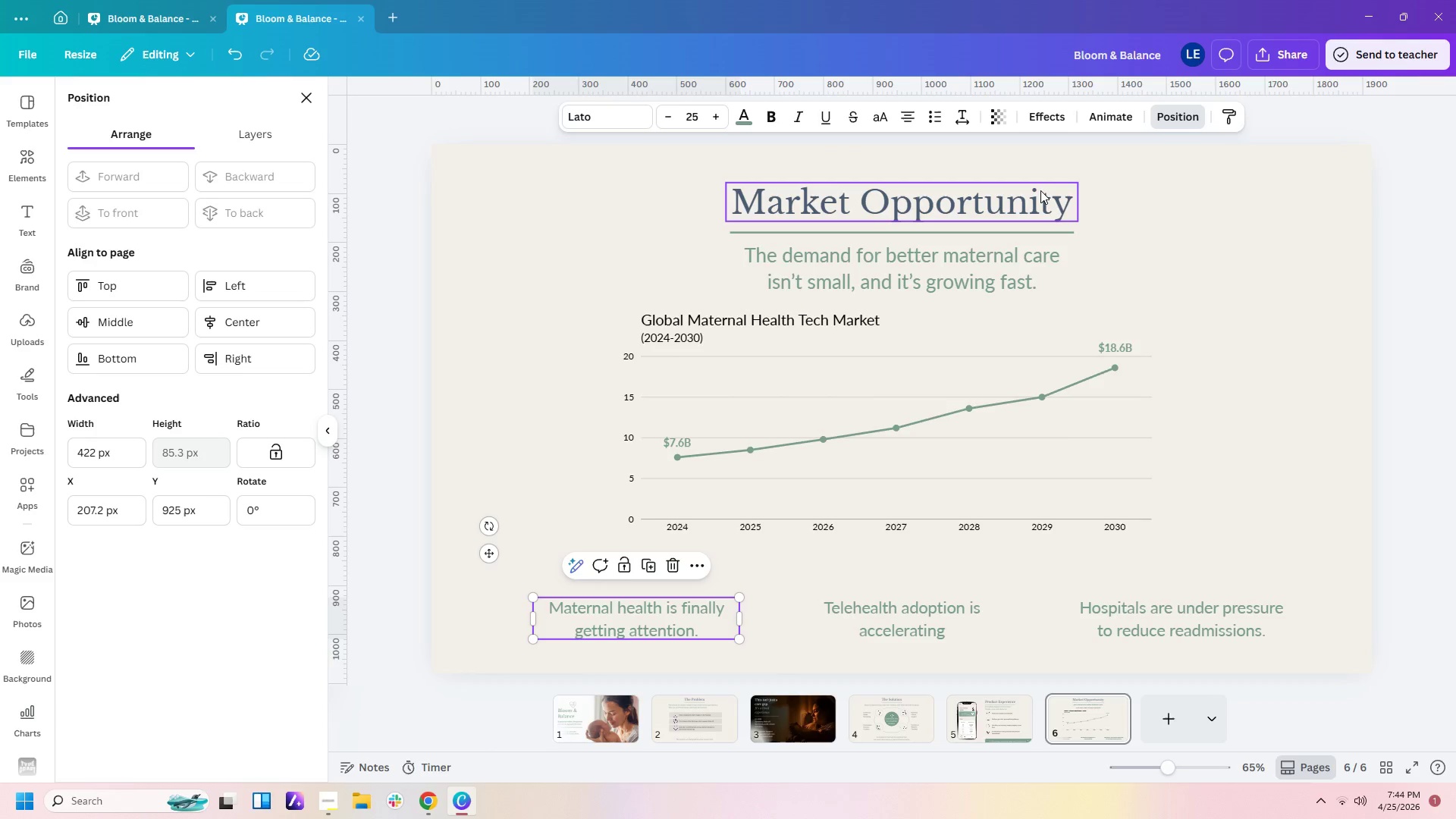 
left_click([17, 163])
 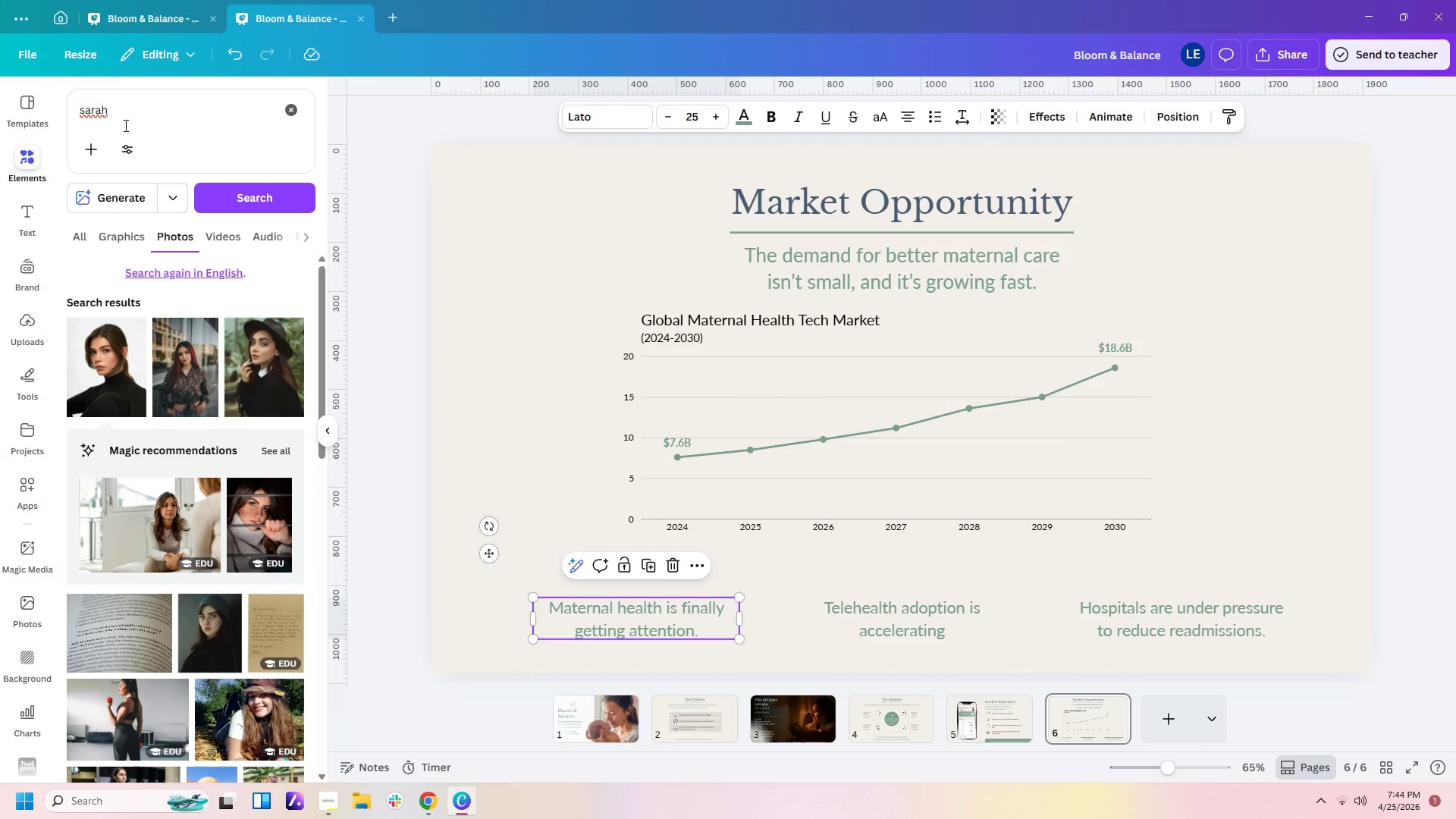 
left_click_drag(start_coordinate=[130, 118], to_coordinate=[40, 127])
 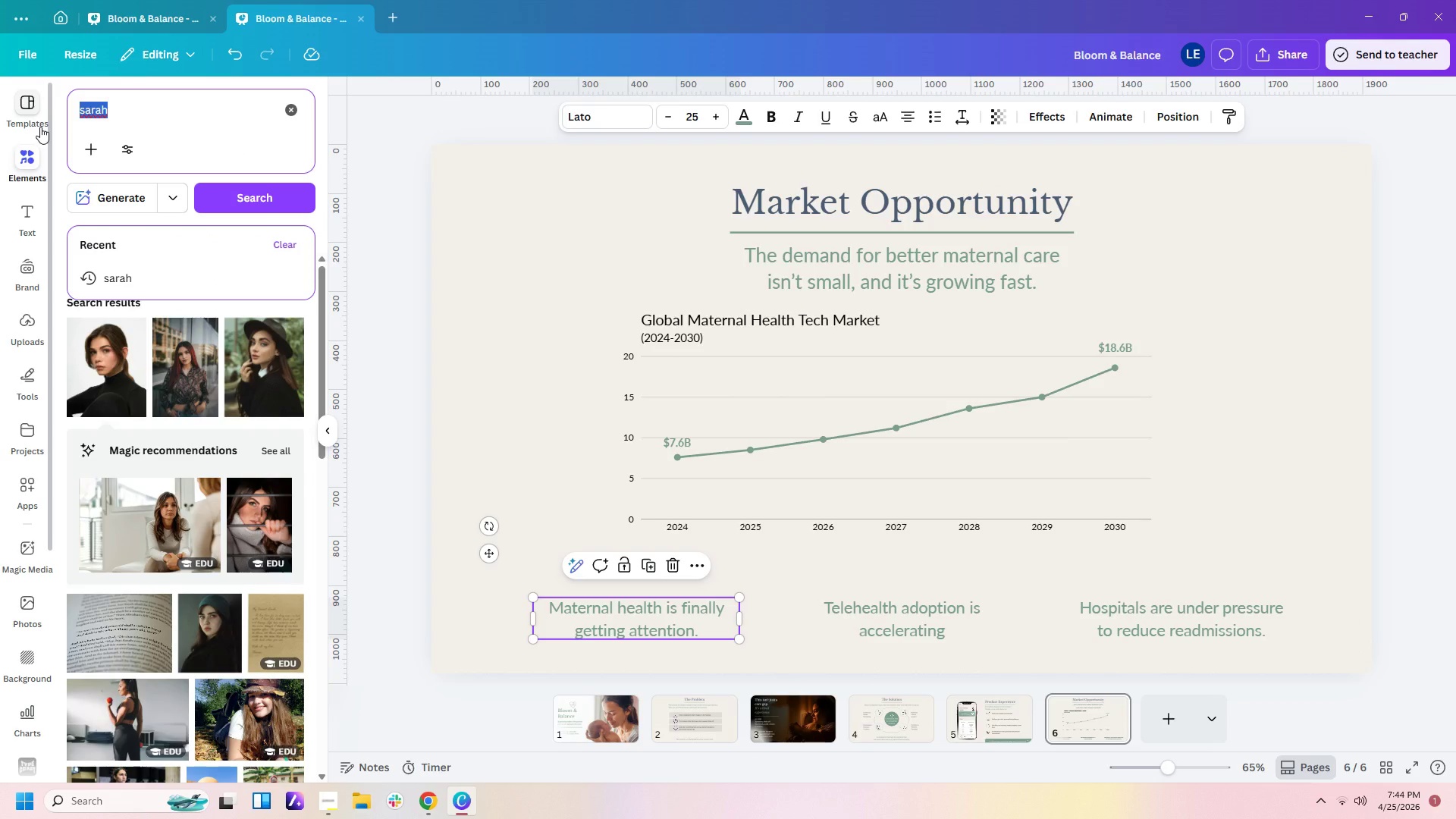 
type(m)
key(Backspace)
type(attention)
 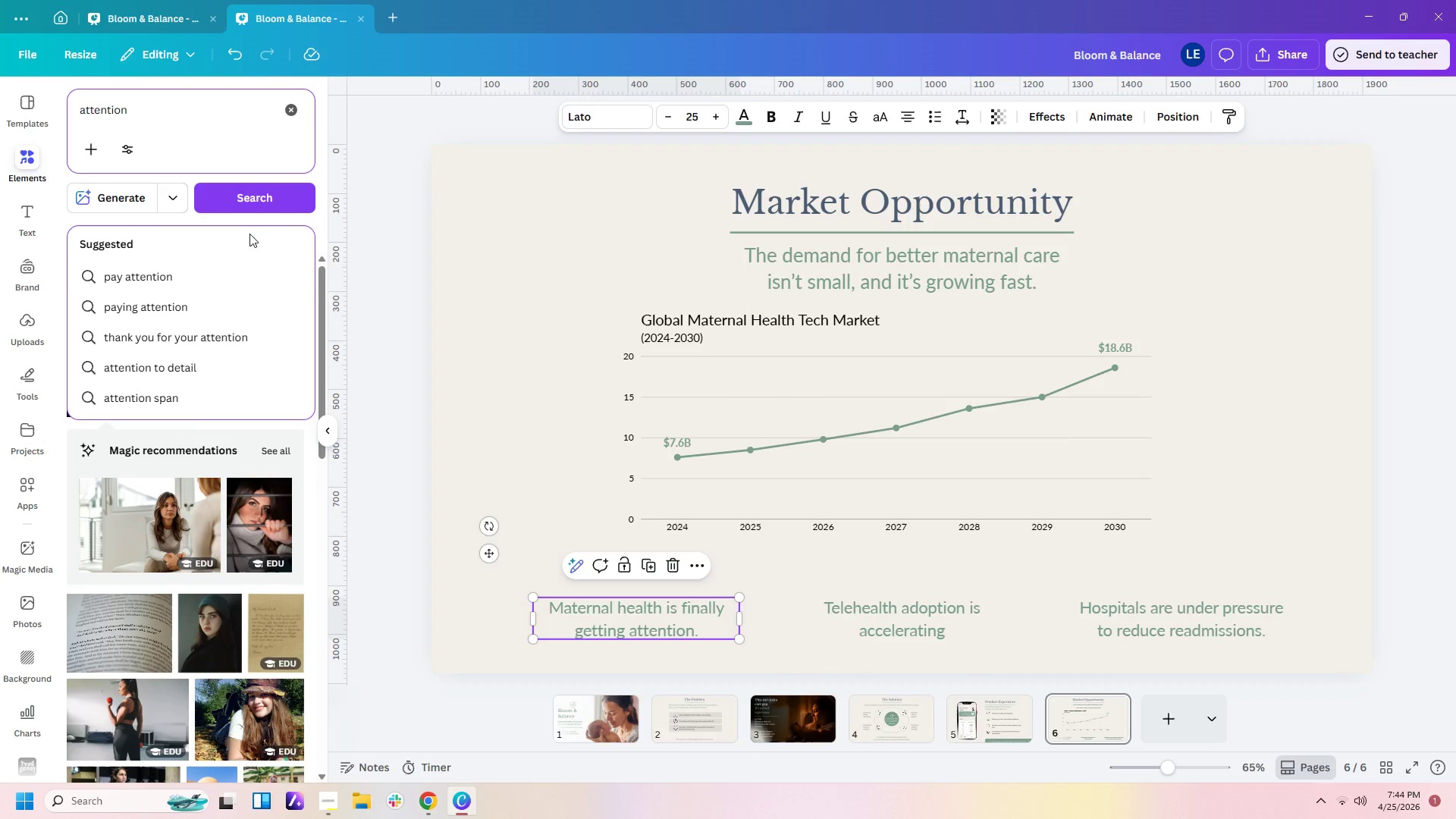 
left_click([273, 202])
 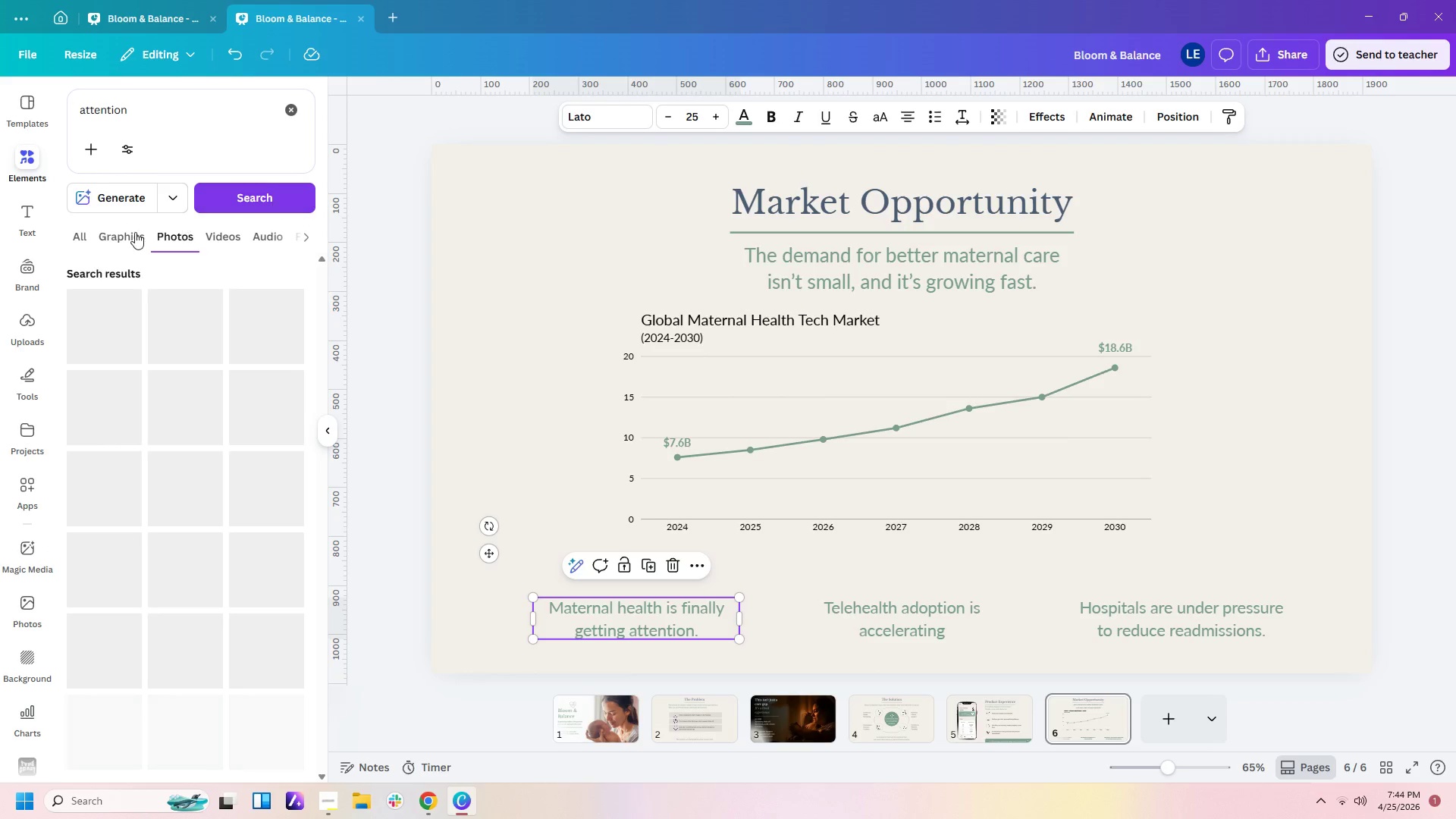 
left_click([125, 248])
 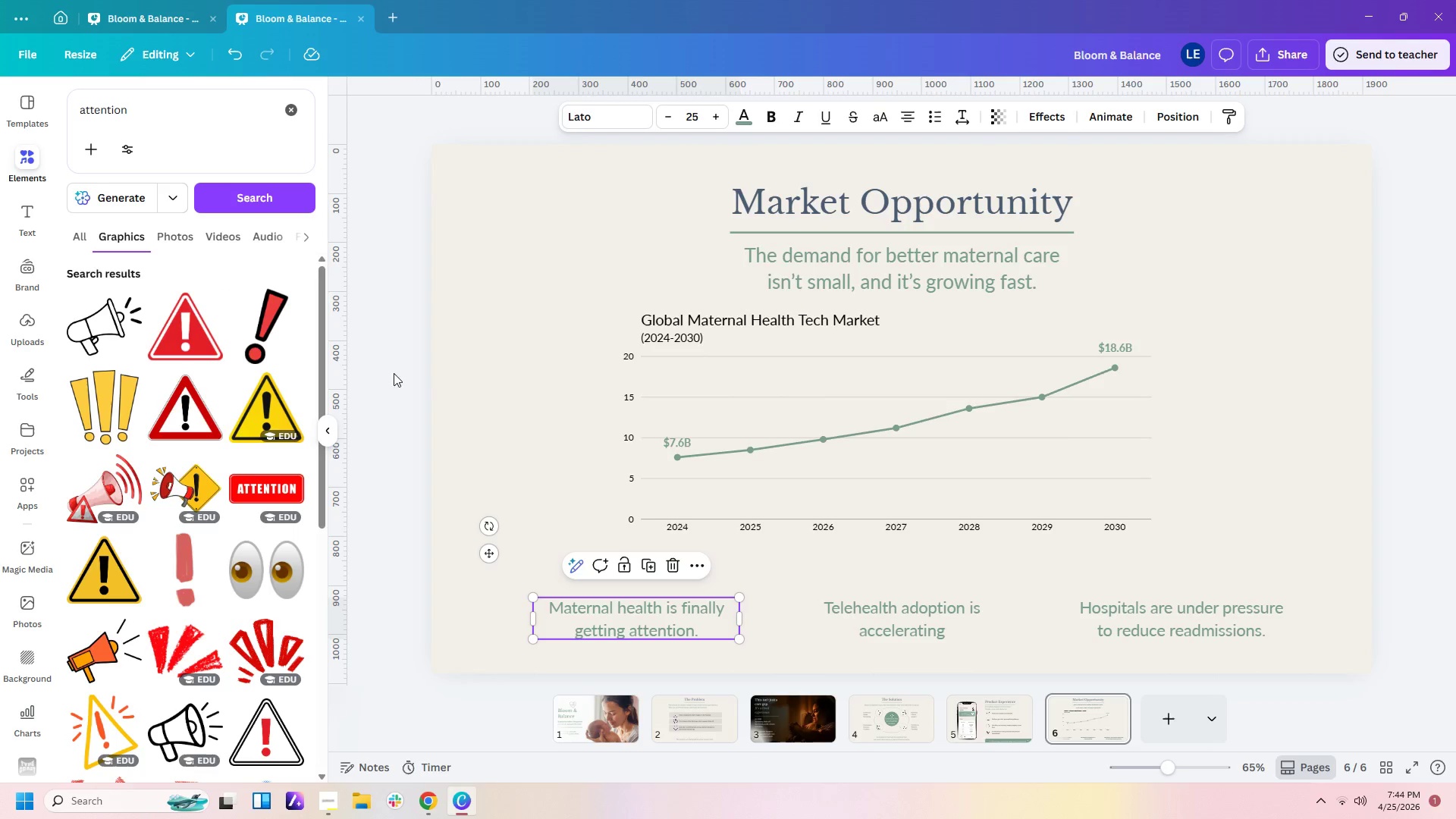 
wait(7.58)
 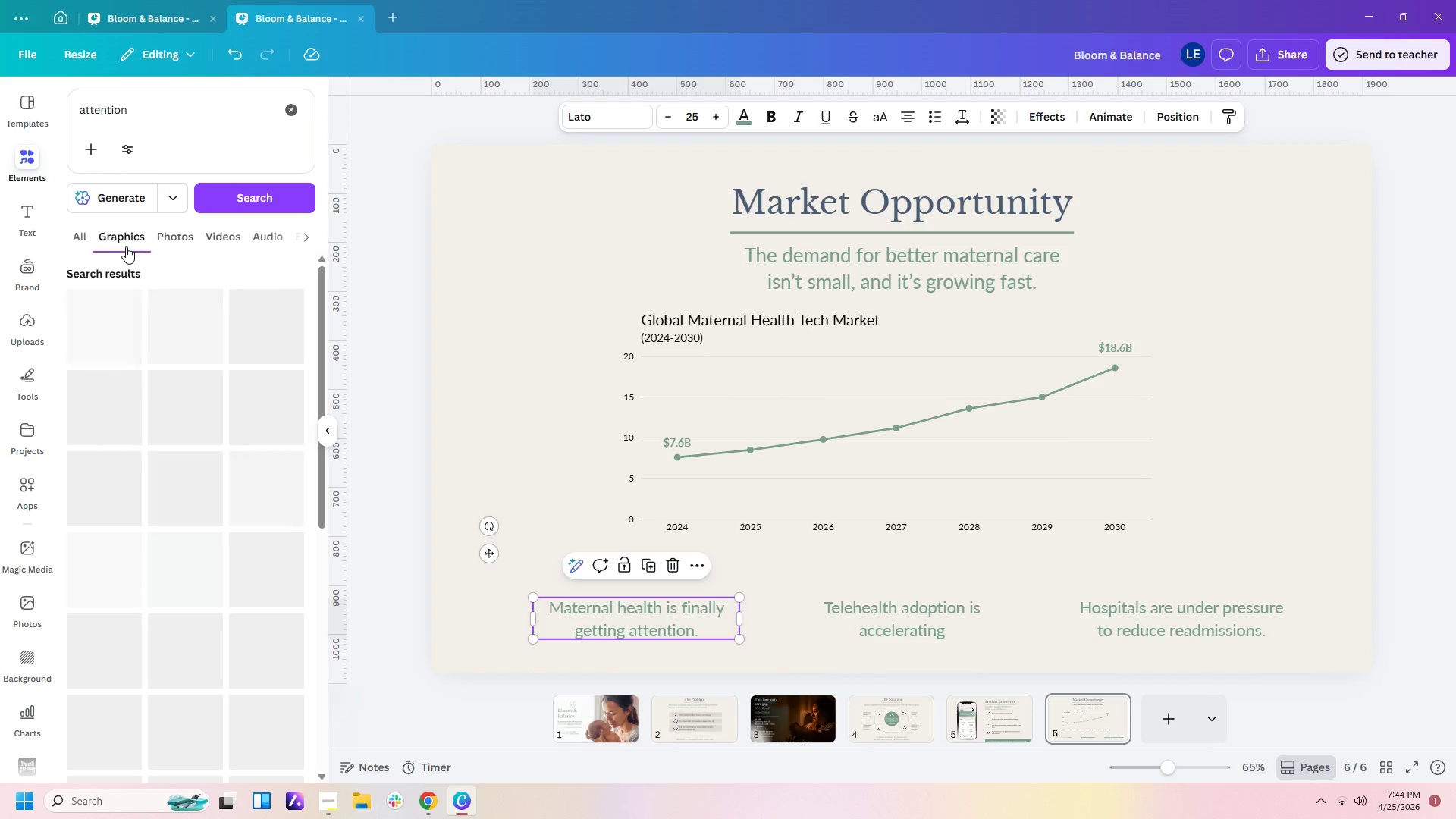 
left_click([95, 329])
 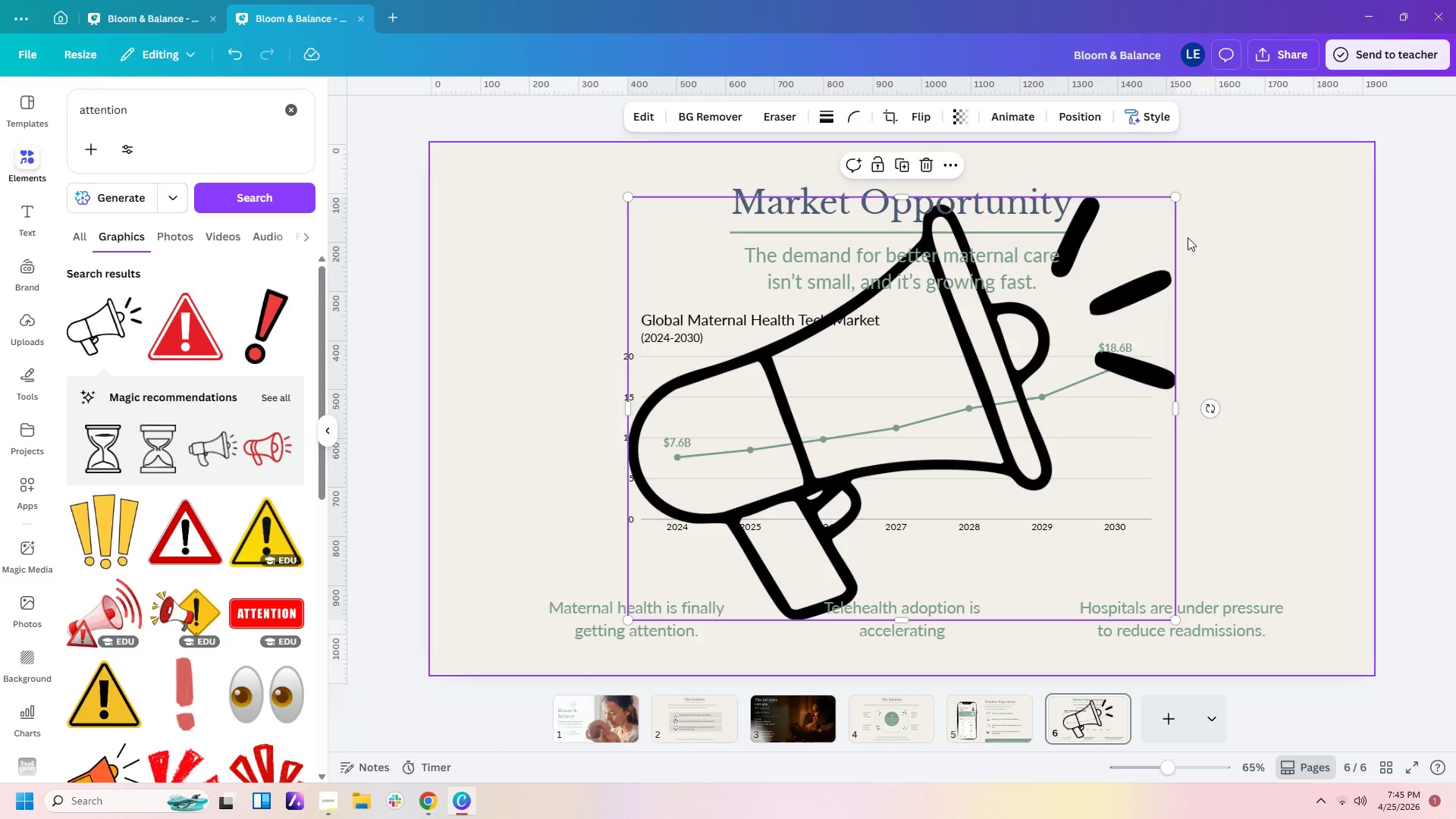 
left_click_drag(start_coordinate=[1174, 198], to_coordinate=[799, 626])
 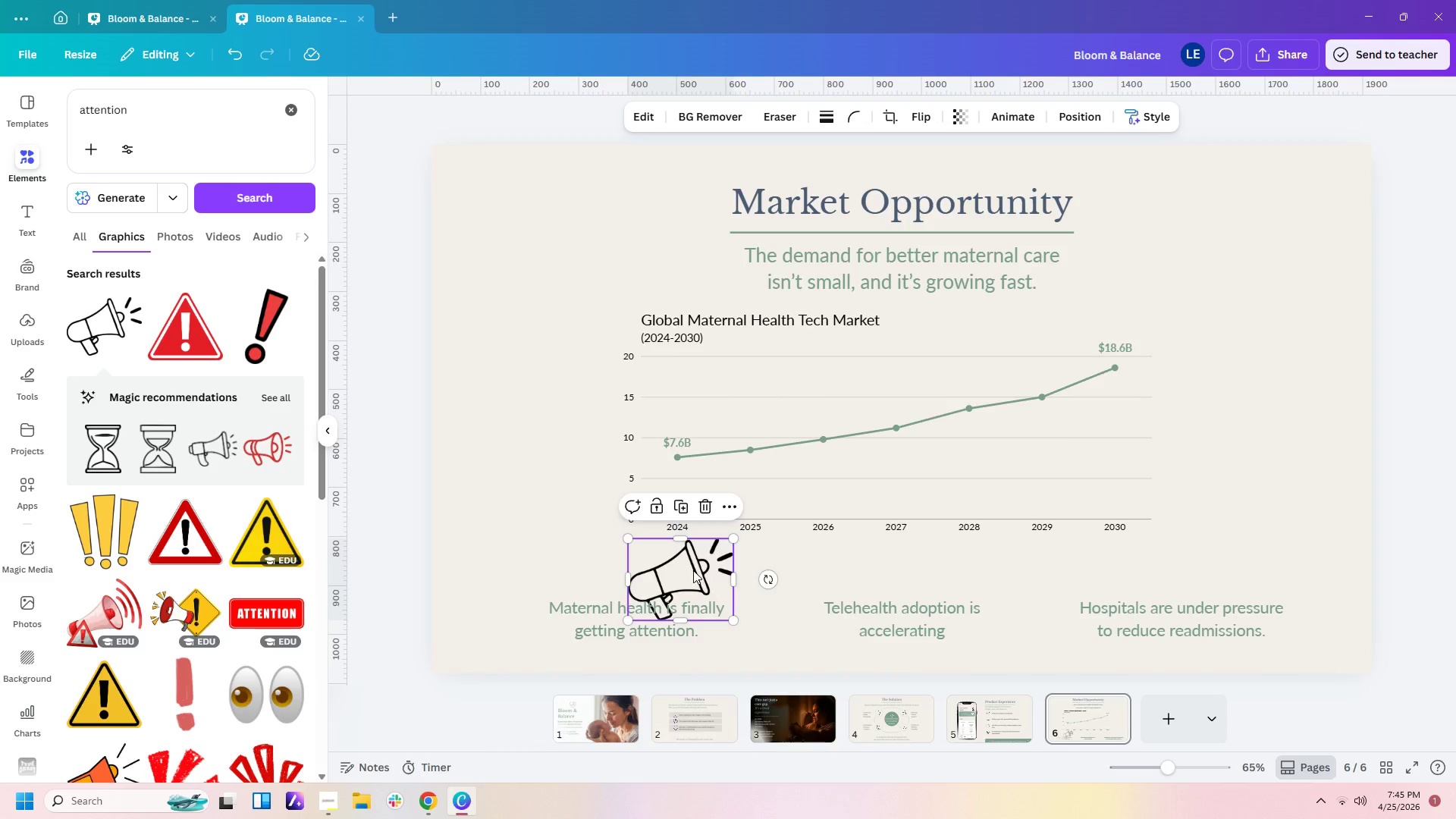 
left_click_drag(start_coordinate=[685, 570], to_coordinate=[664, 538])
 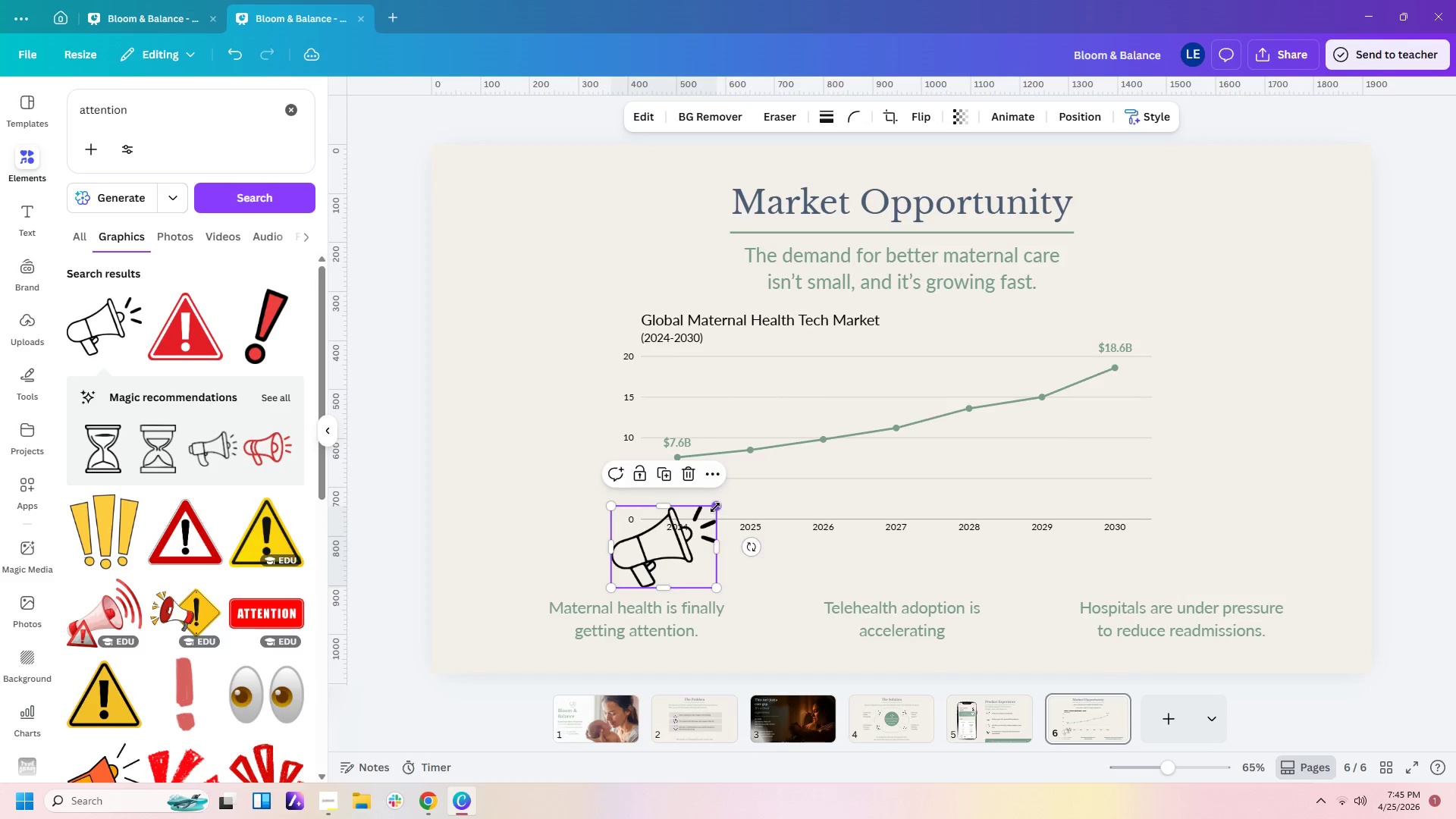 
left_click_drag(start_coordinate=[714, 507], to_coordinate=[679, 557])
 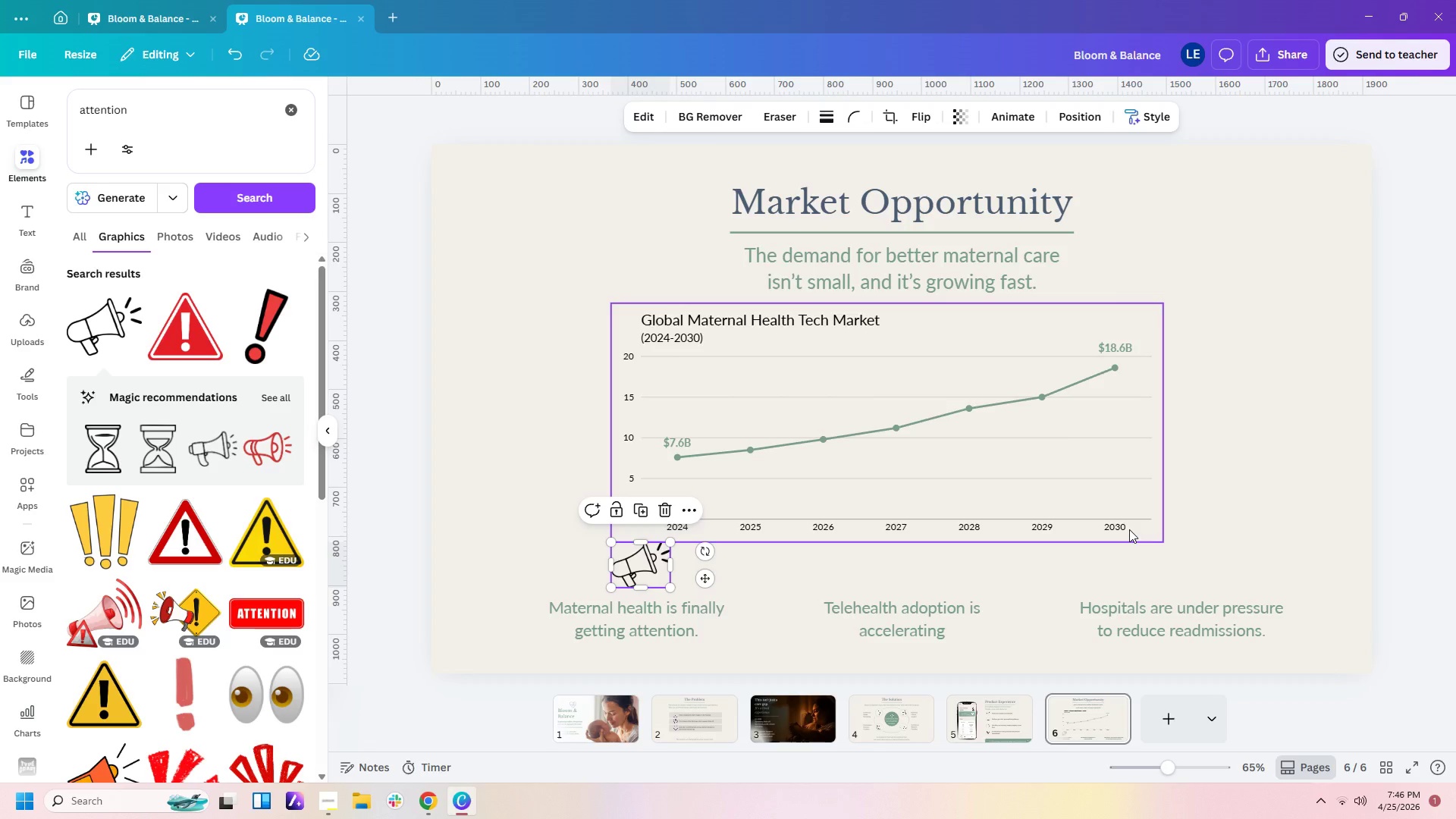 
wait(94.36)
 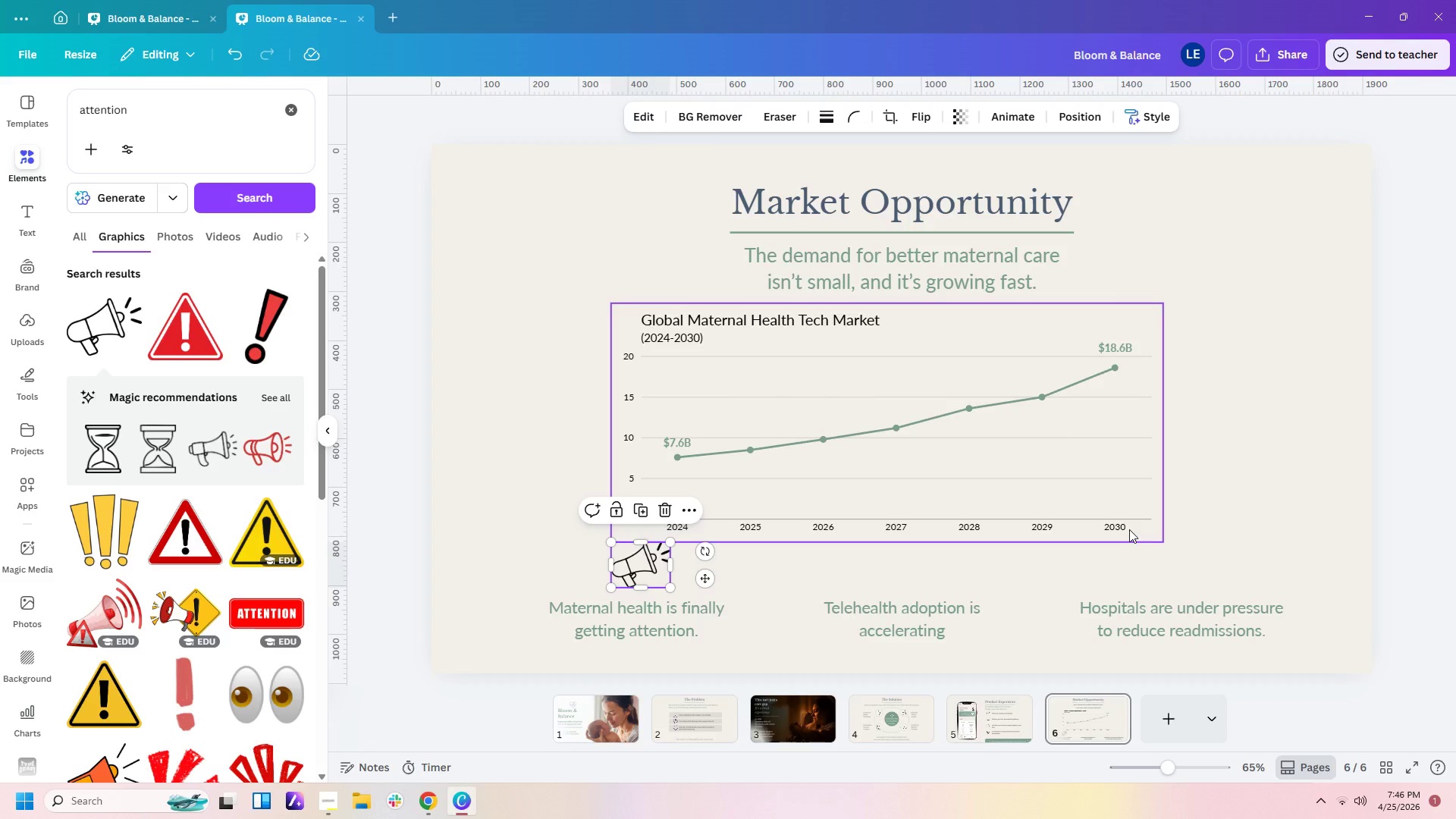 
left_click([627, 574])
 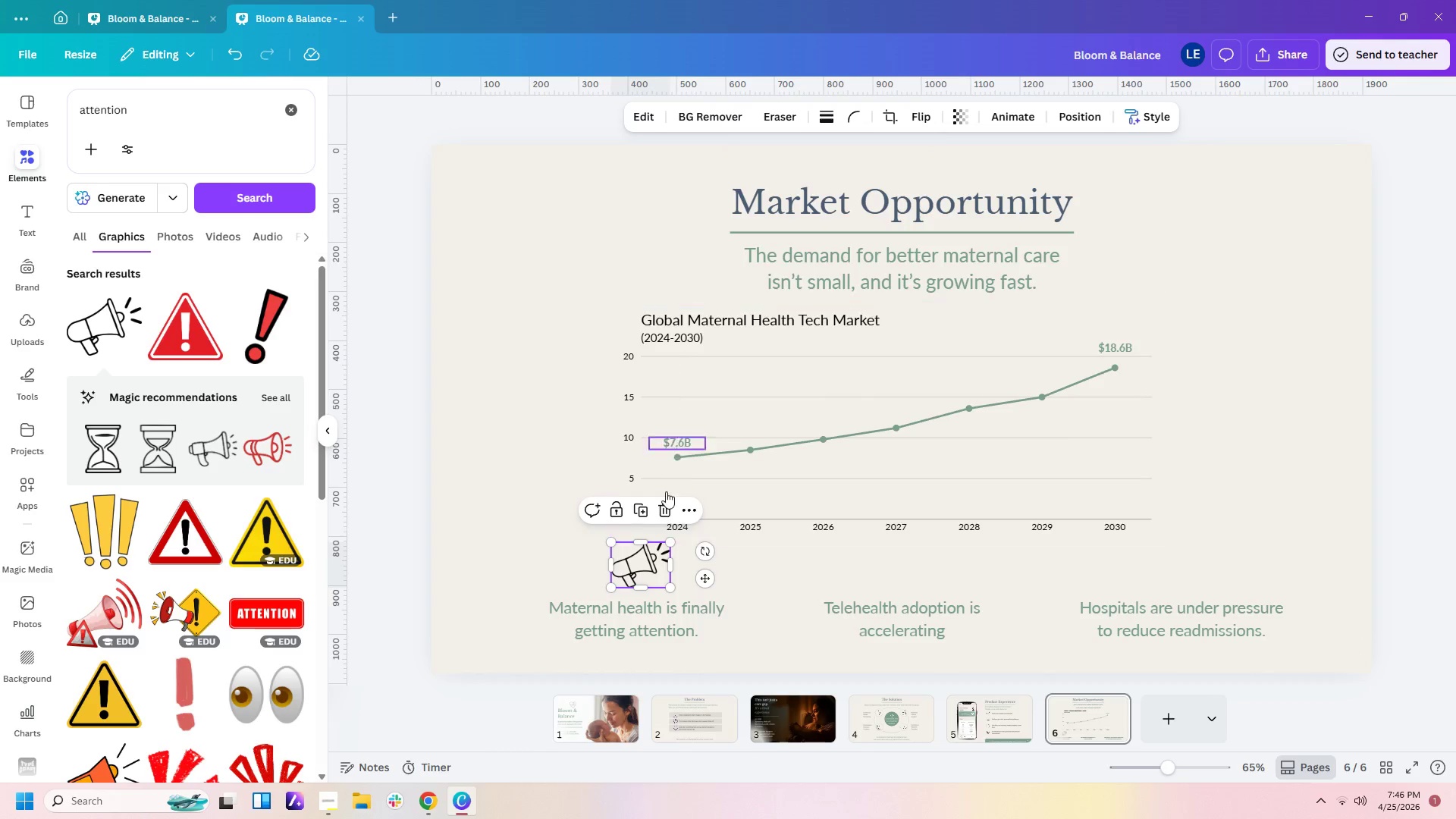 
left_click([650, 563])
 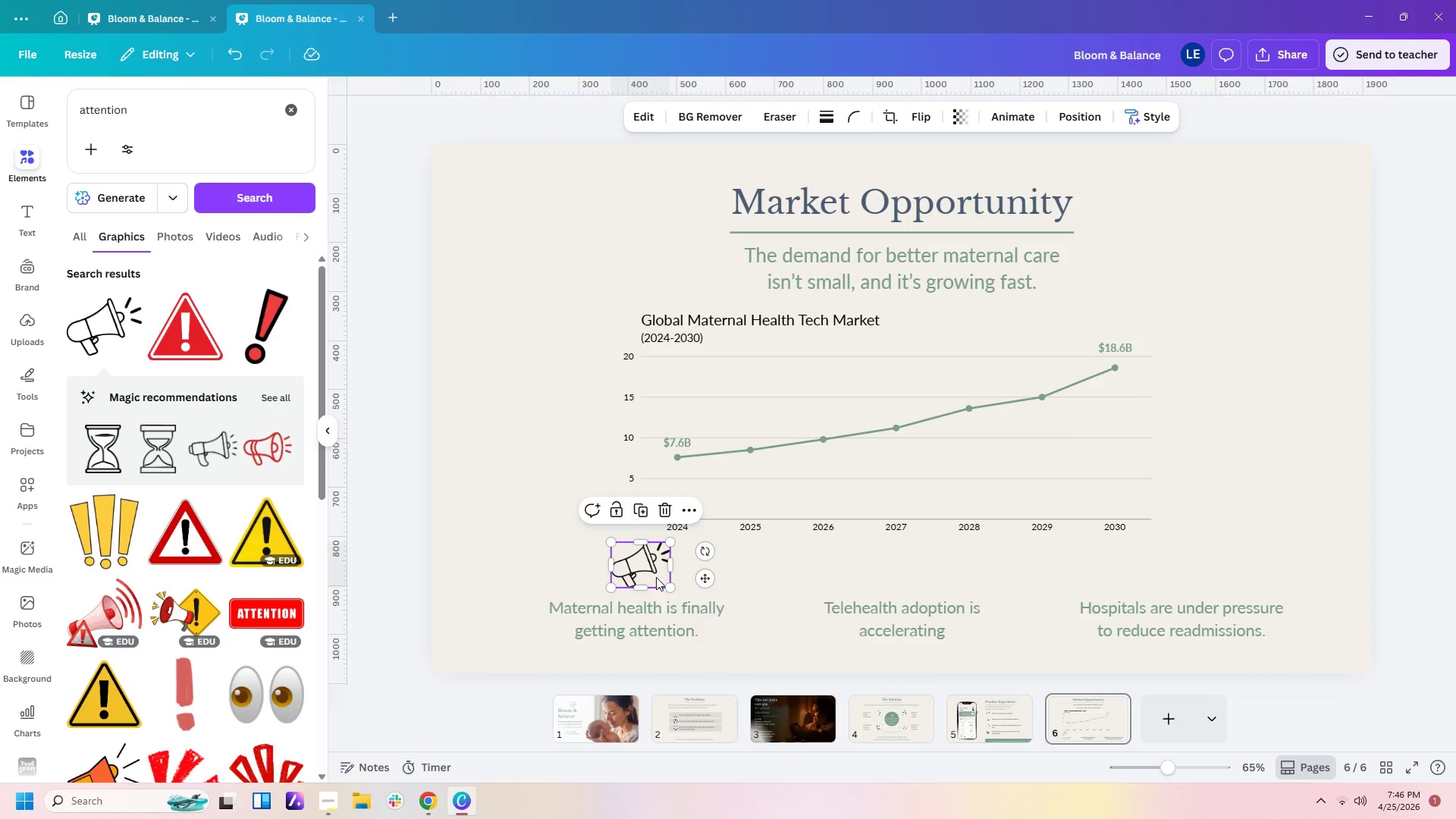 
left_click([780, 570])
 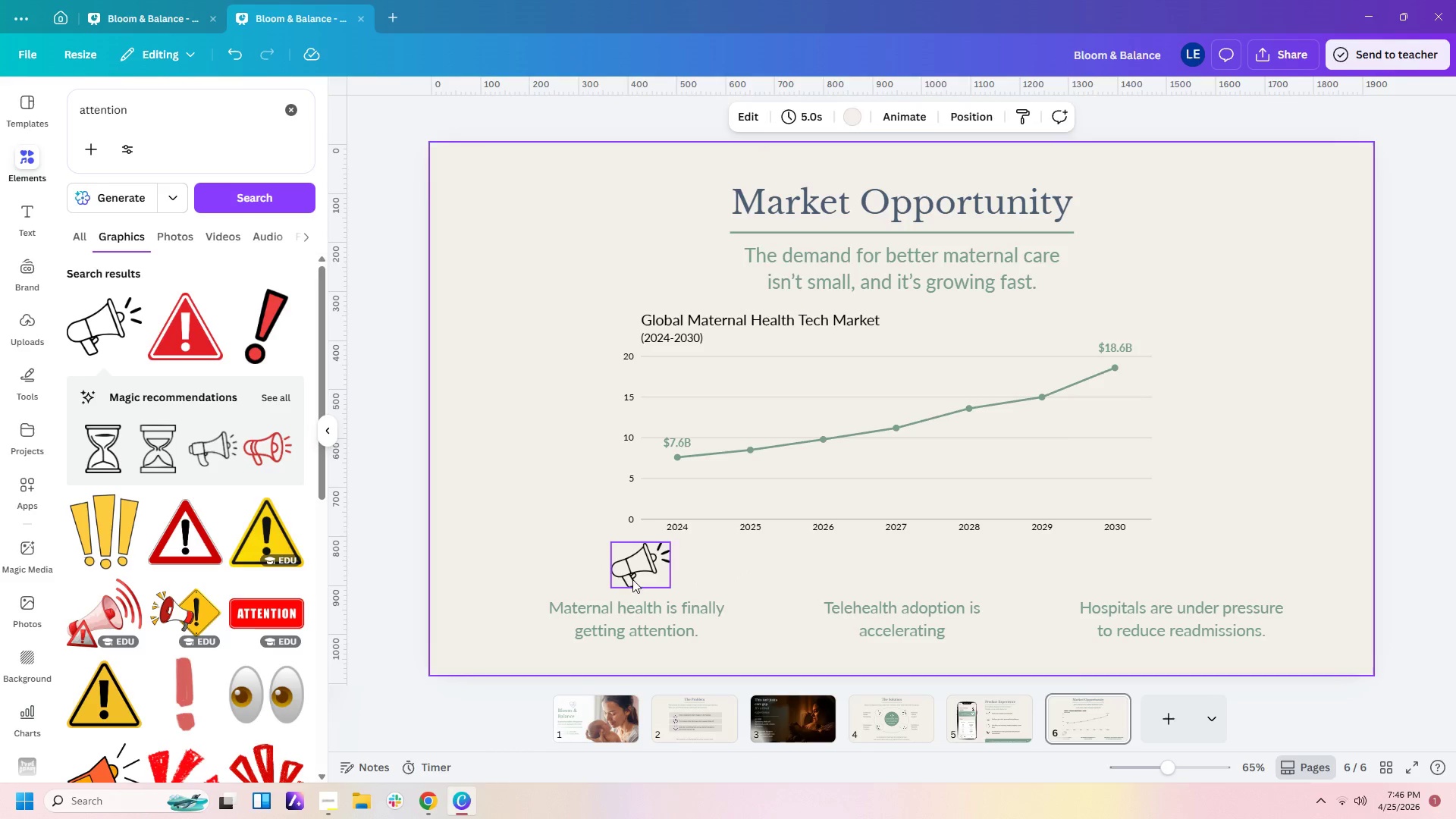 
left_click([633, 576])
 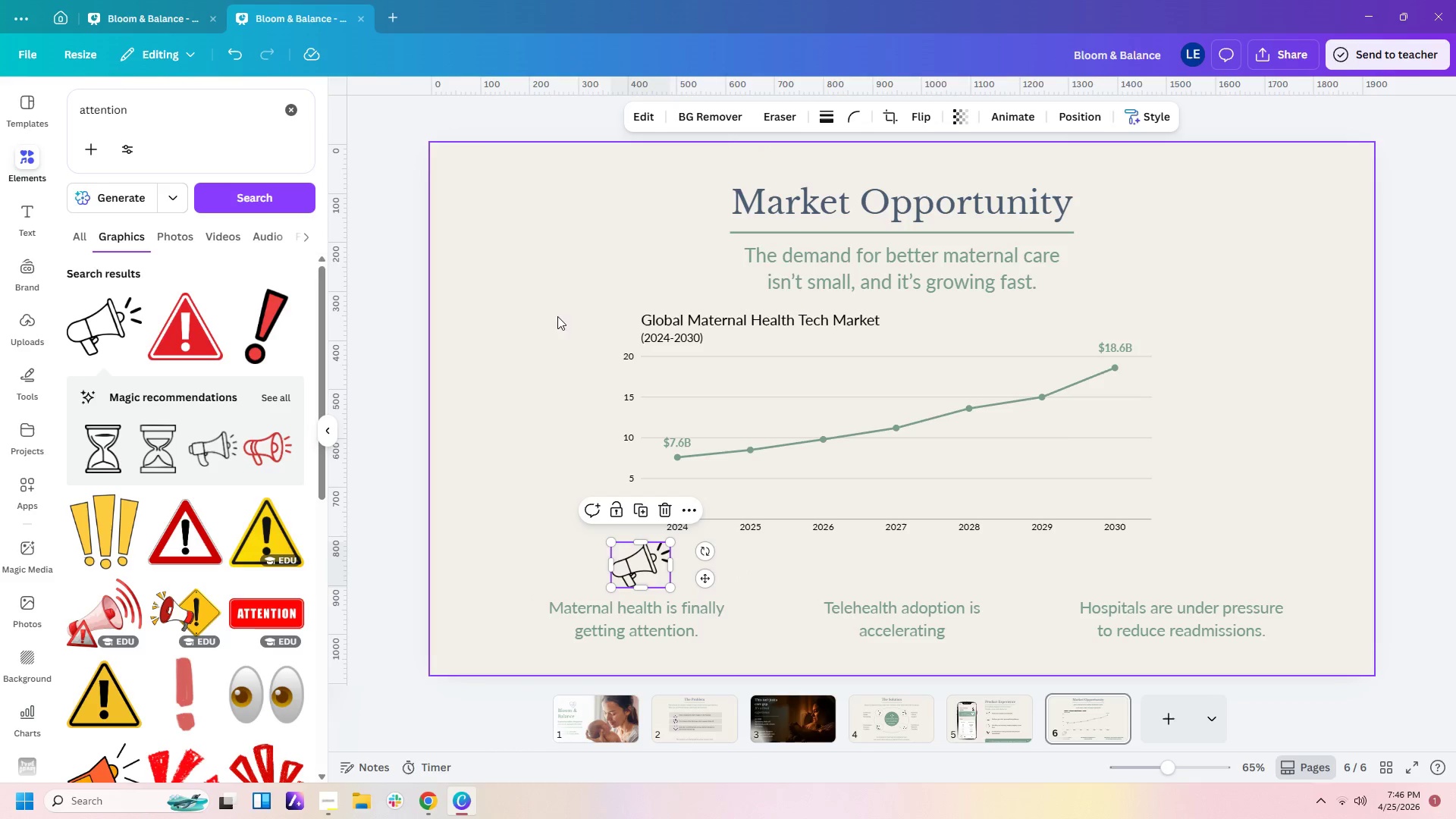 
left_click([525, 312])
 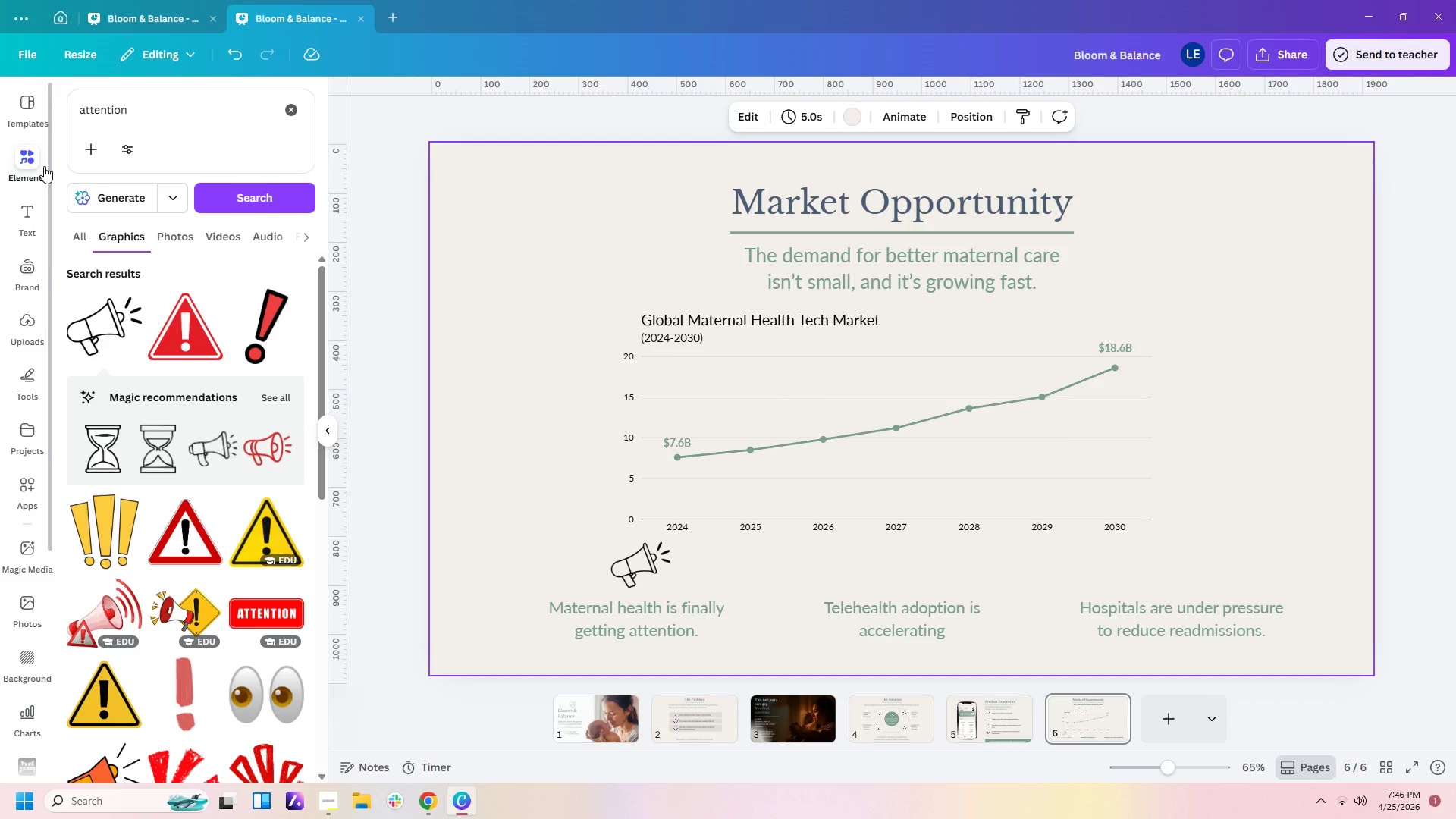 
left_click_drag(start_coordinate=[133, 106], to_coordinate=[73, 109])
 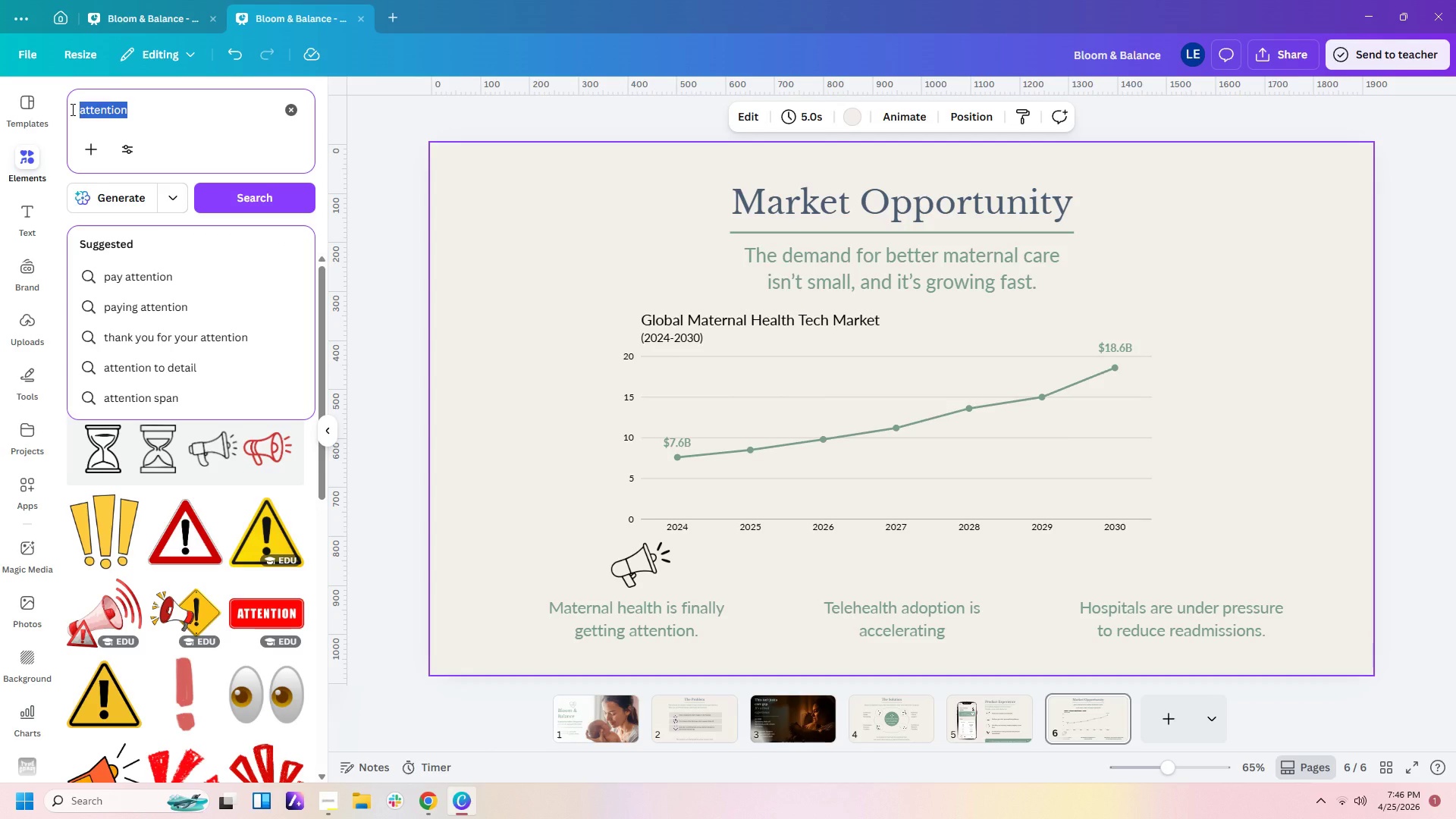 
type(tekeheakth)
 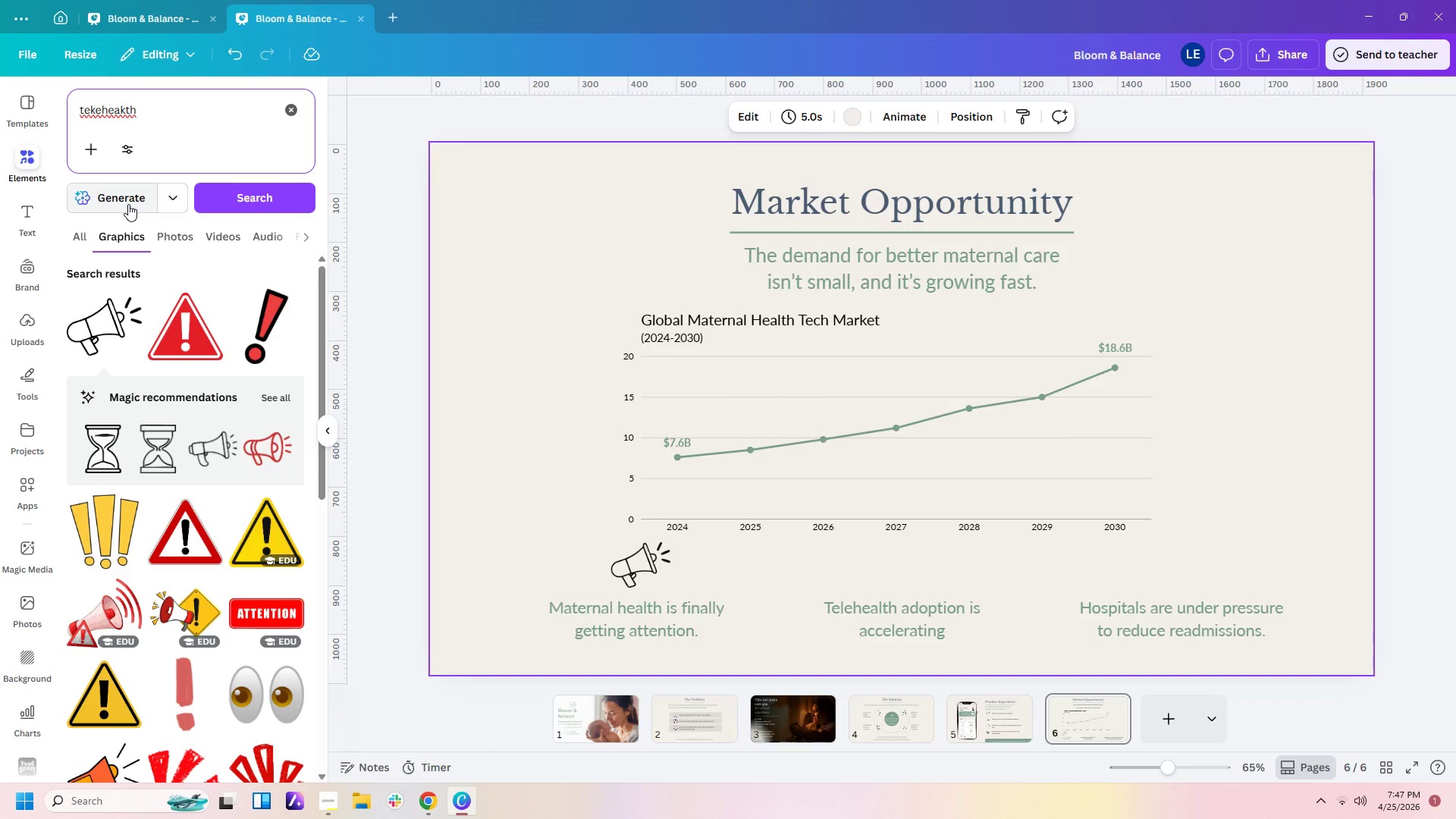 
wait(13.39)
 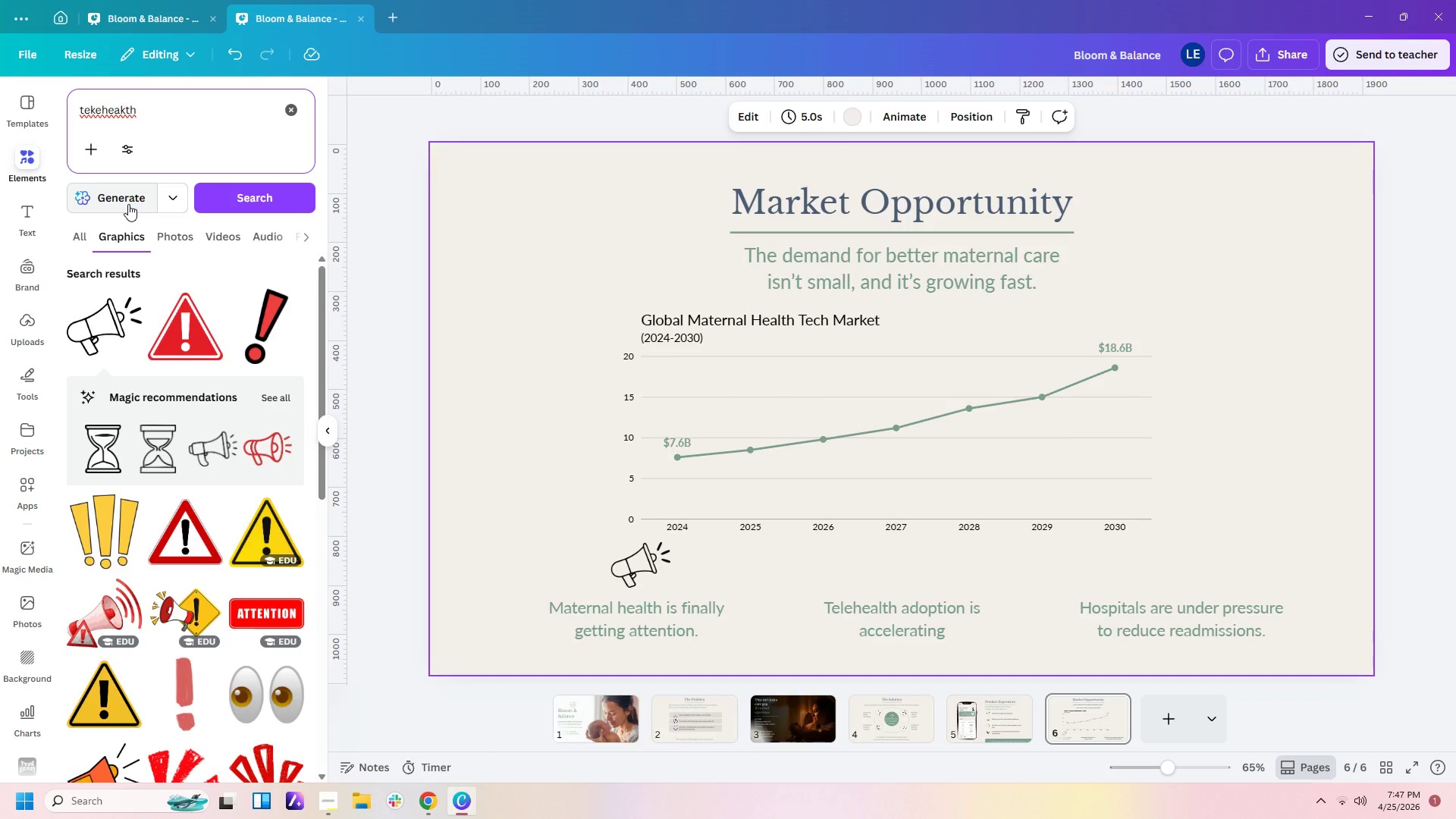 
key(Backspace)
key(Backspace)
key(Backspace)
type(lth)
key(Backspace)
key(Backspace)
key(Backspace)
key(Backspace)
key(Backspace)
key(Backspace)
key(Backspace)
key(Backspace)
type(lehealth)
 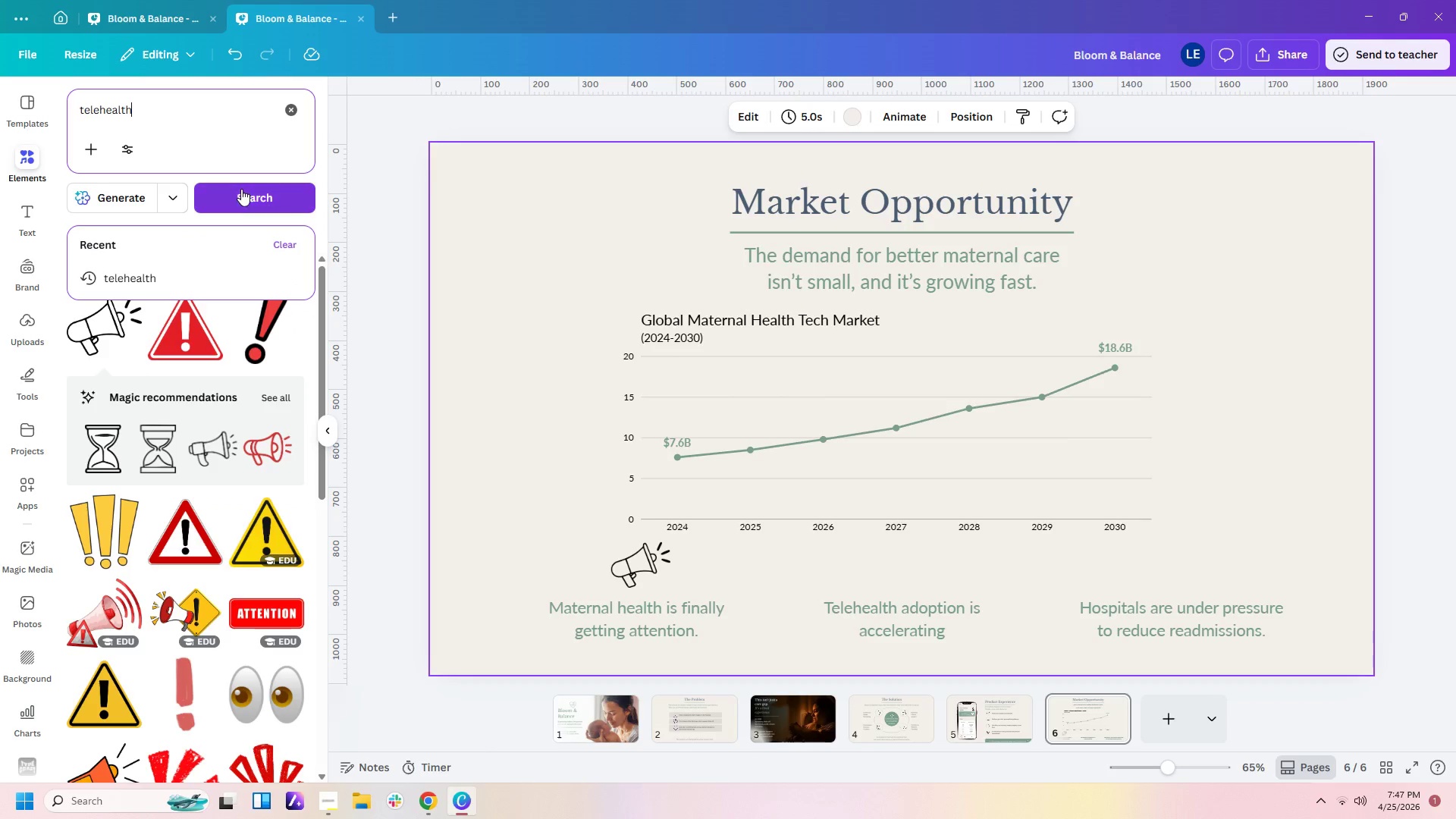 
left_click([175, 290])
 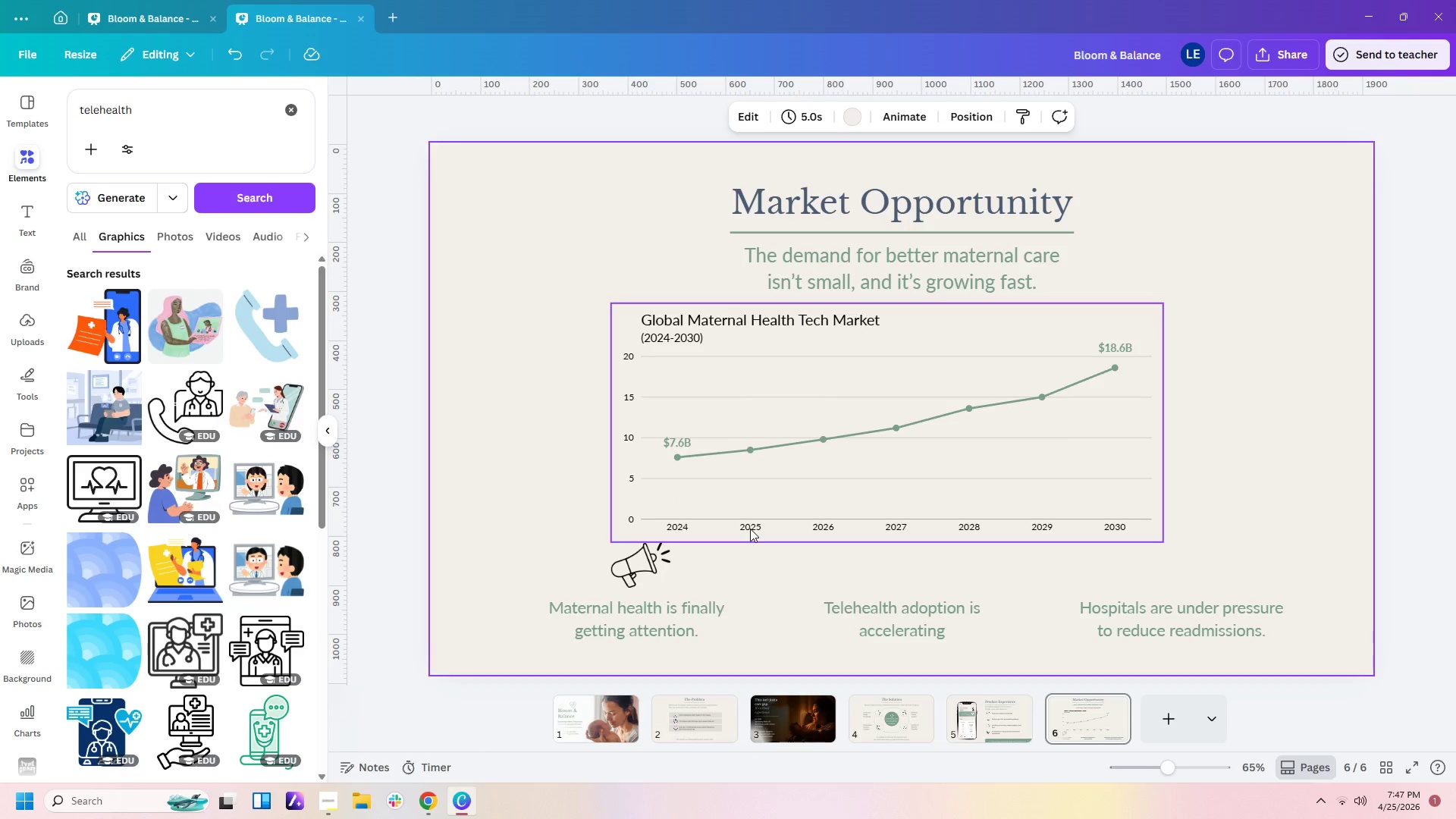 
wait(29.11)
 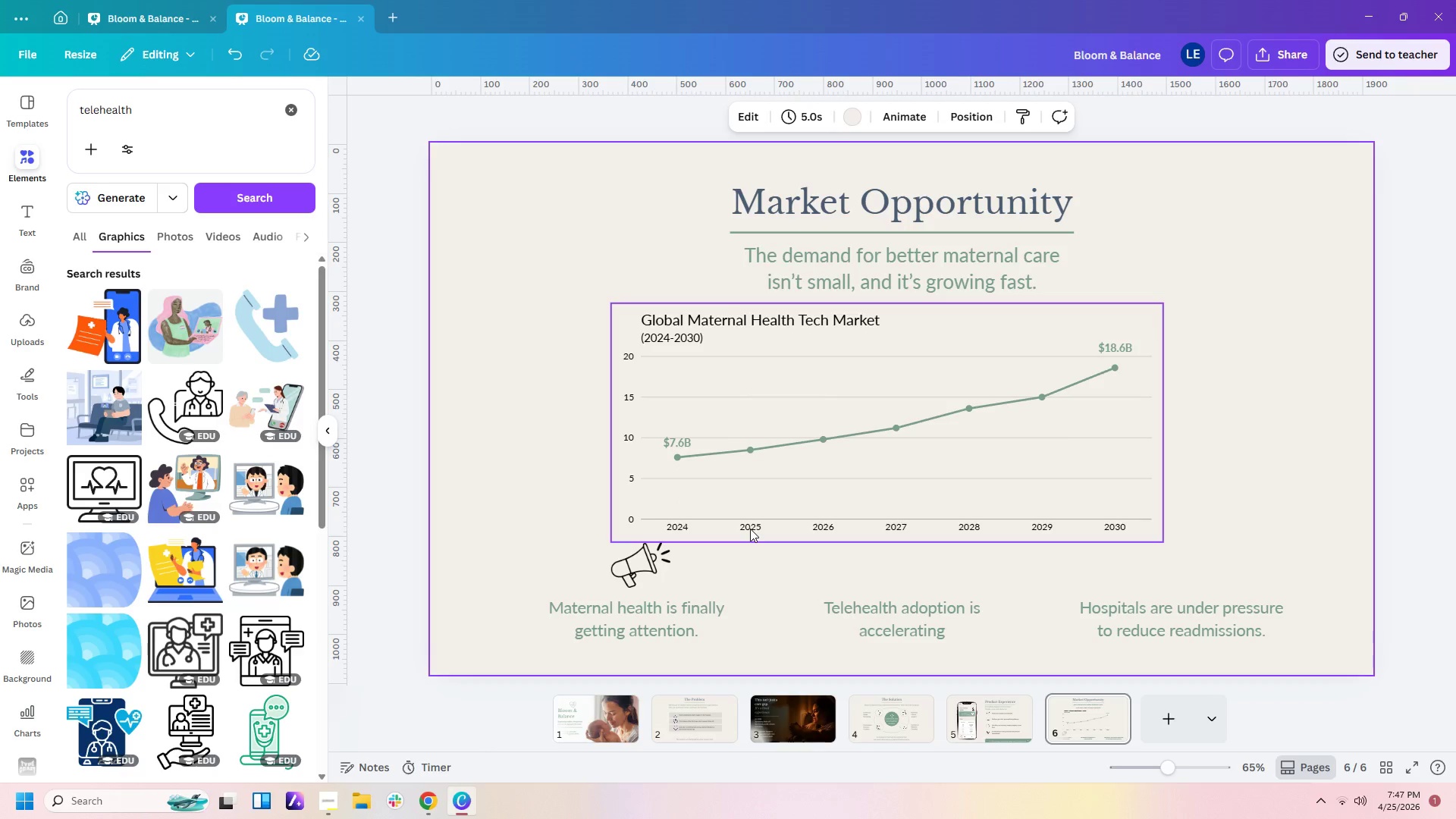 
scroll: coordinate [264, 421], scroll_direction: down, amount: 1.0
 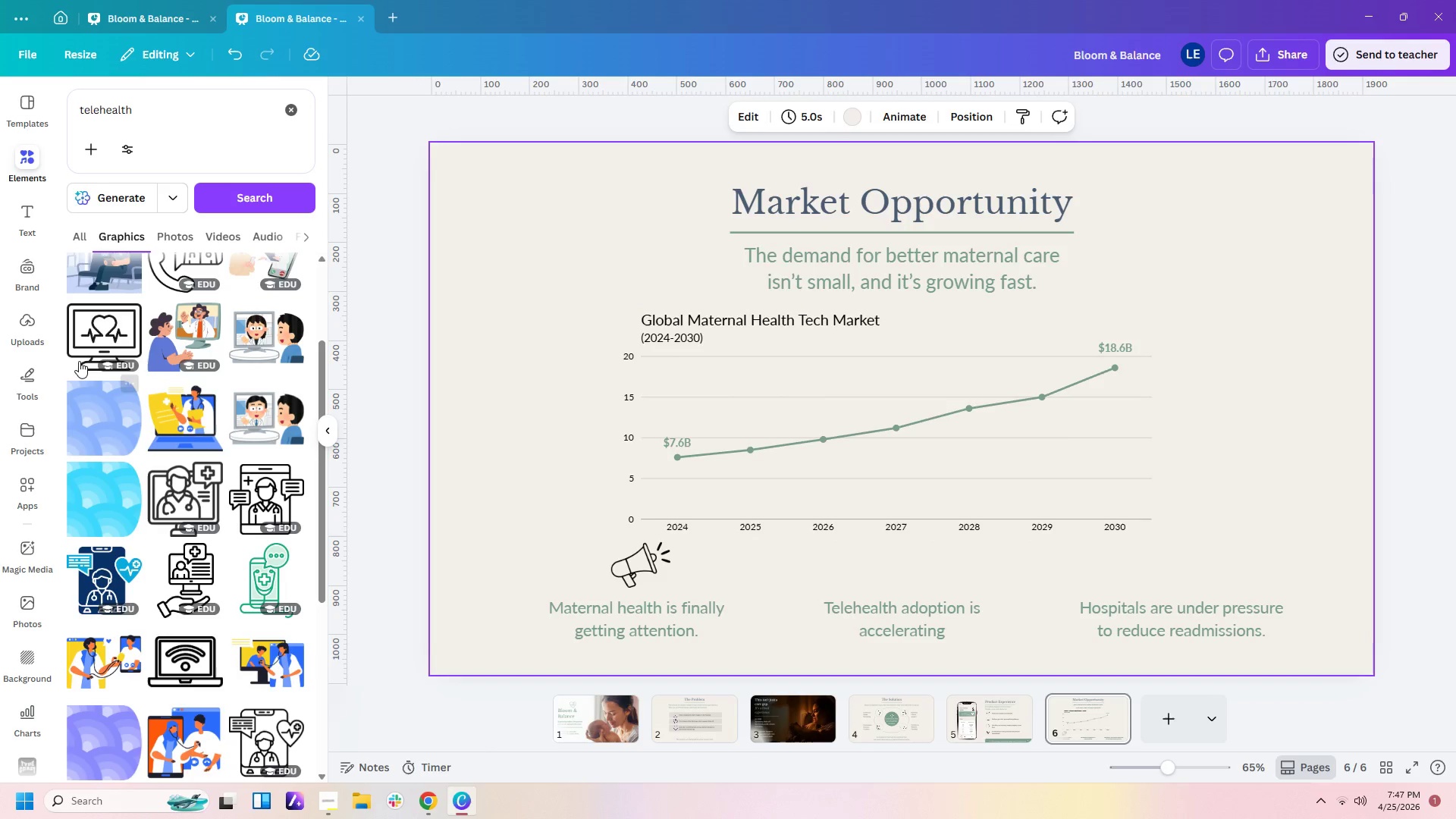 
left_click([81, 351])
 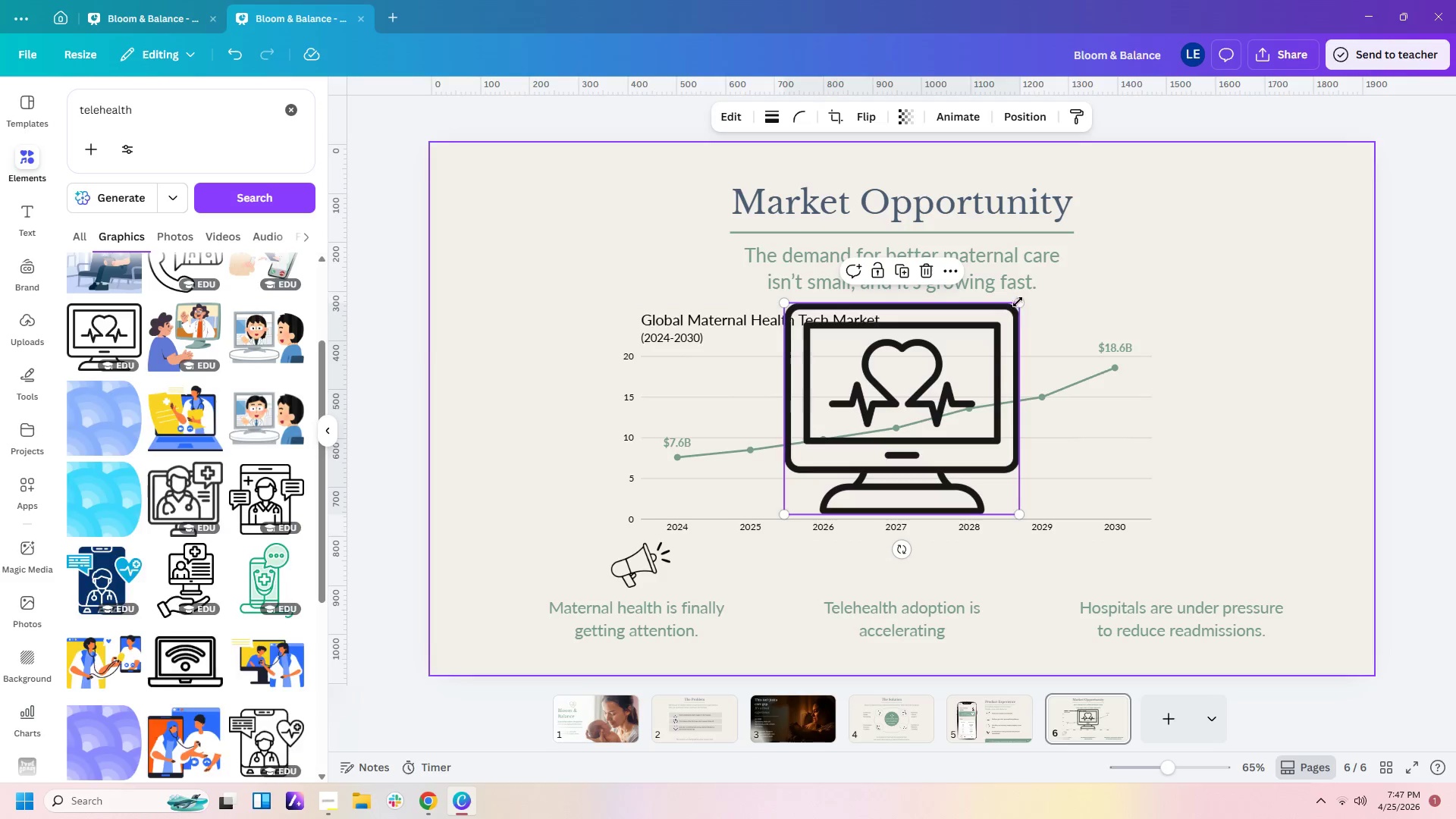 
left_click_drag(start_coordinate=[1019, 301], to_coordinate=[911, 530])
 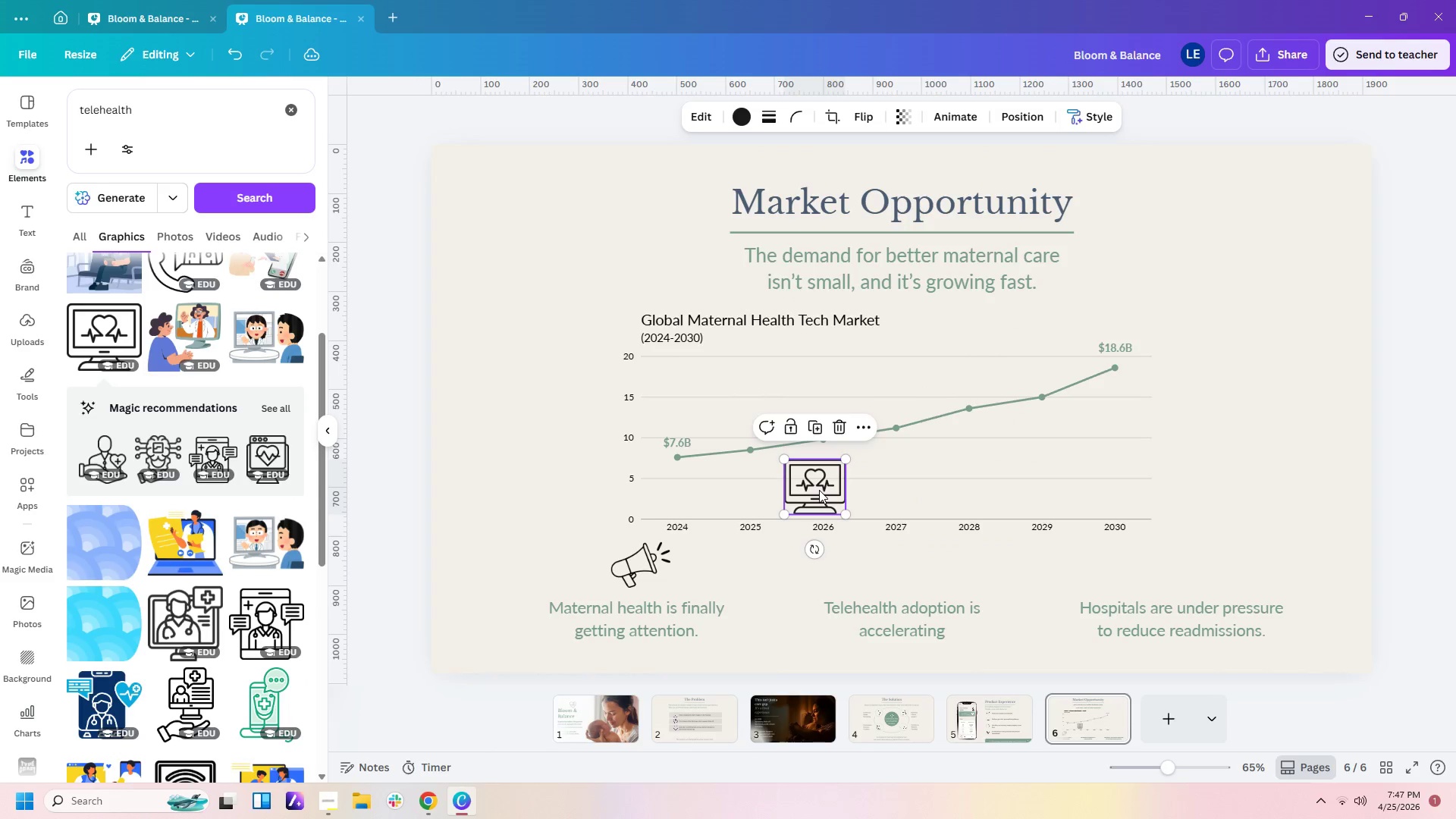 
left_click_drag(start_coordinate=[819, 490], to_coordinate=[905, 574])
 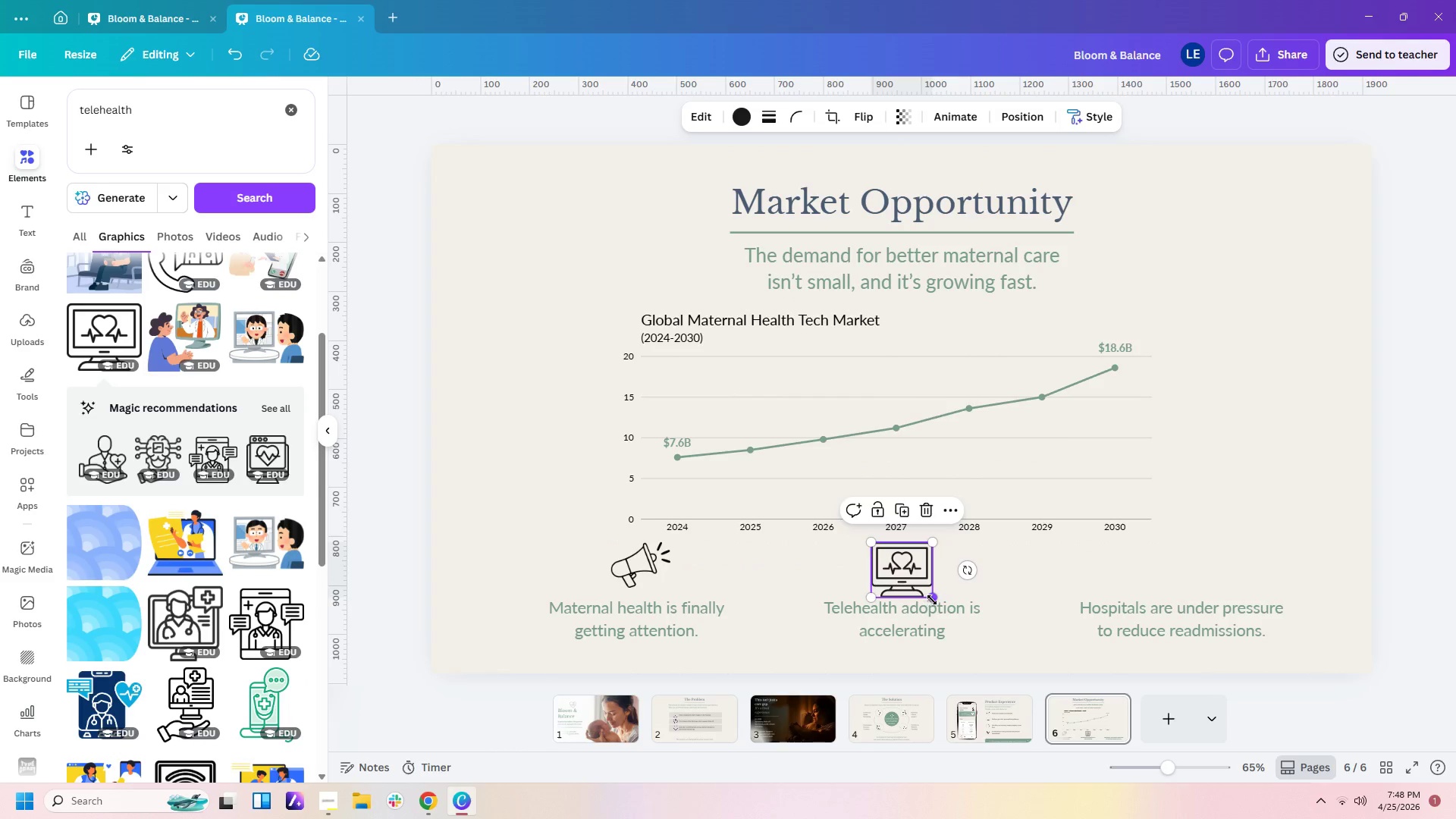 
left_click_drag(start_coordinate=[934, 600], to_coordinate=[923, 587])
 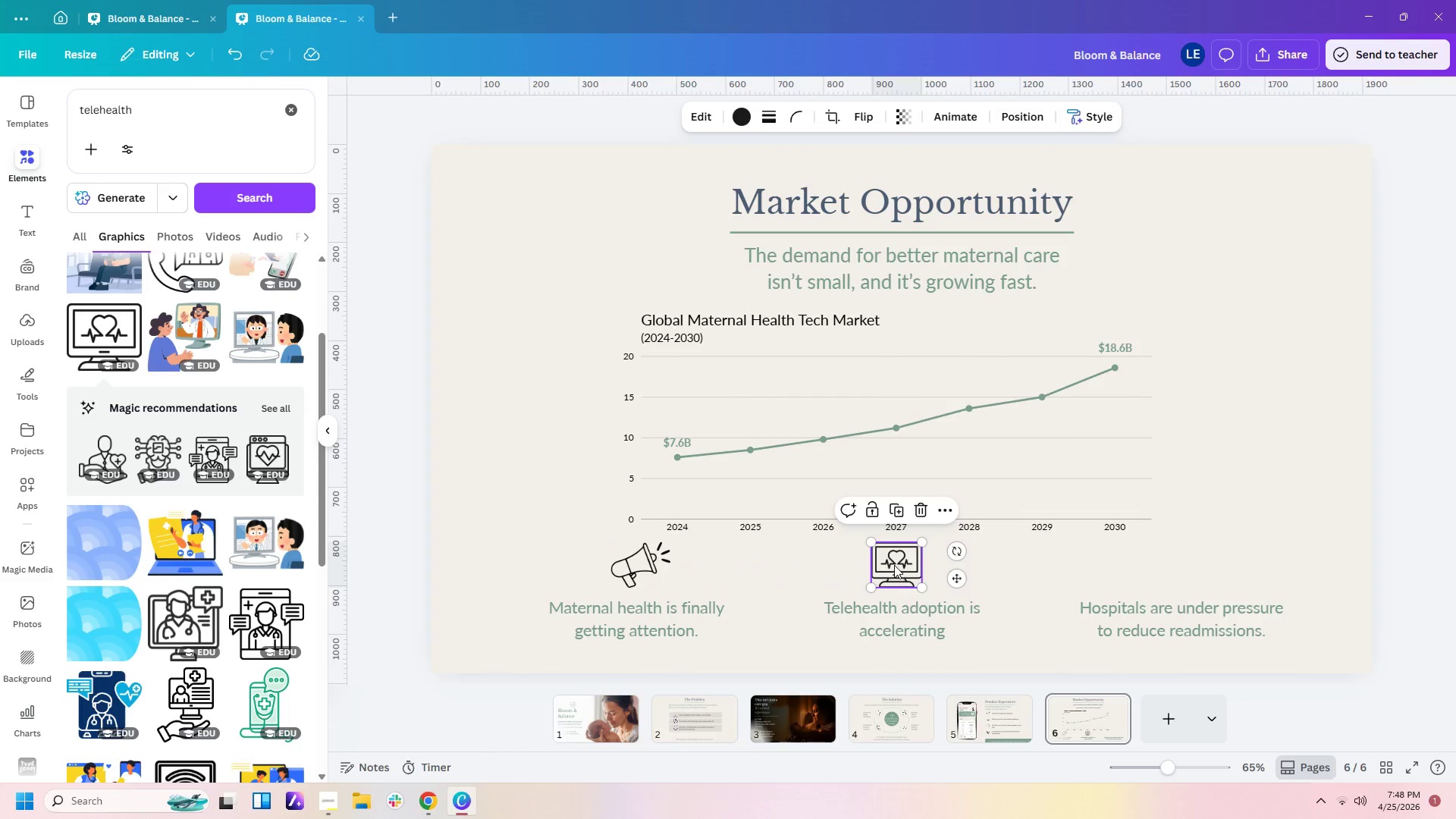 
left_click_drag(start_coordinate=[894, 565], to_coordinate=[899, 572])
 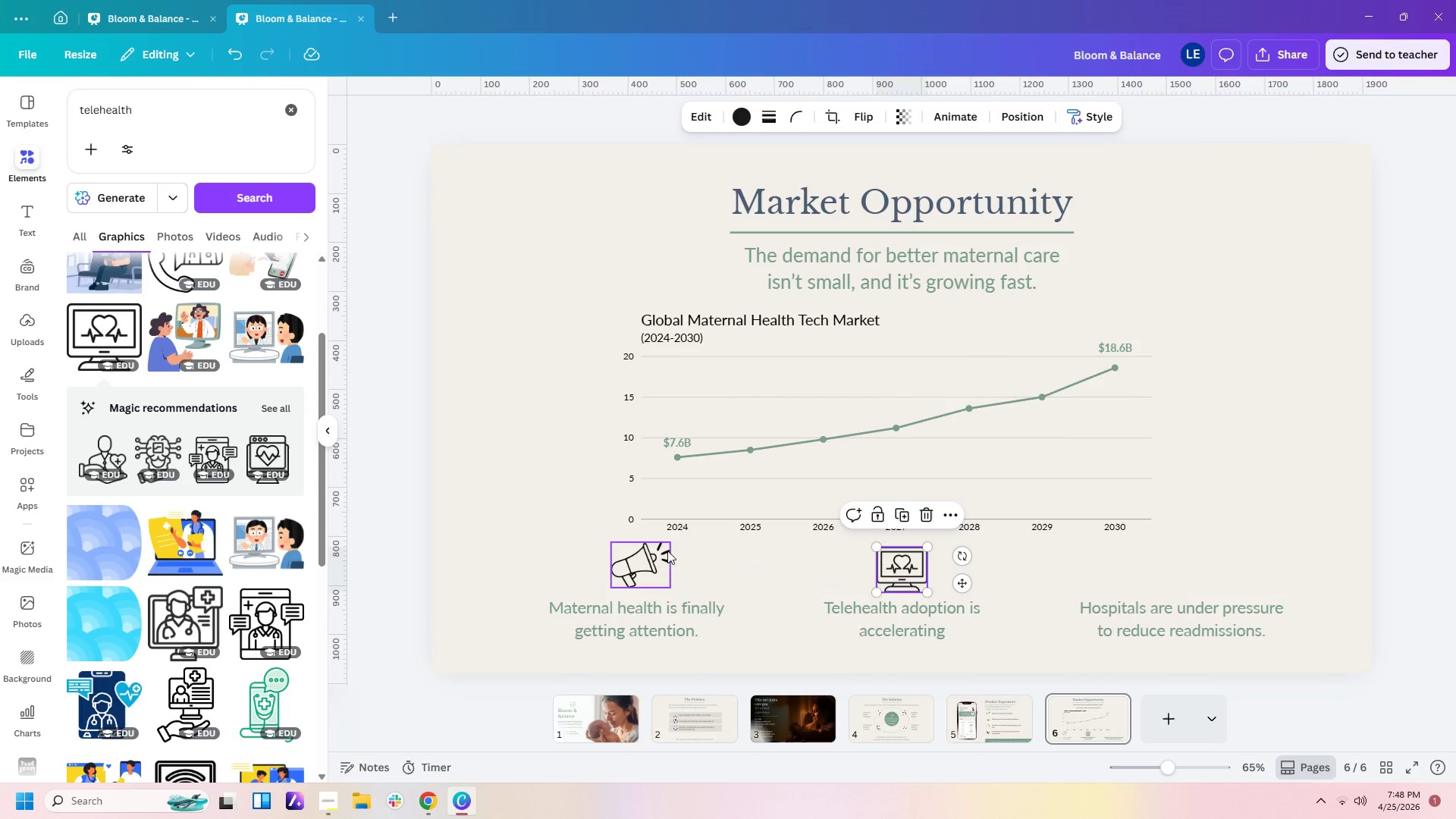 
left_click([653, 557])
 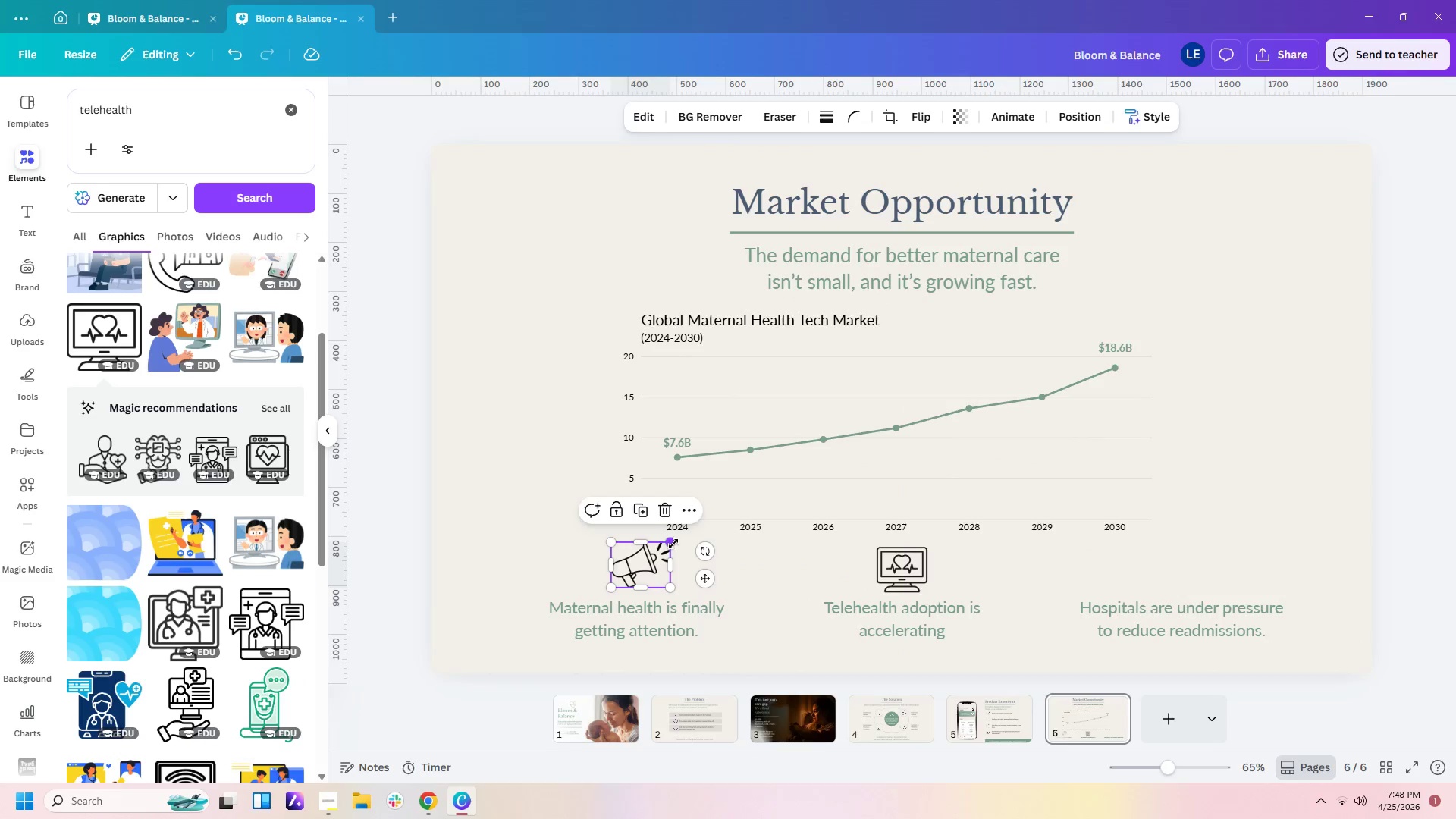 
left_click_drag(start_coordinate=[673, 543], to_coordinate=[667, 544])
 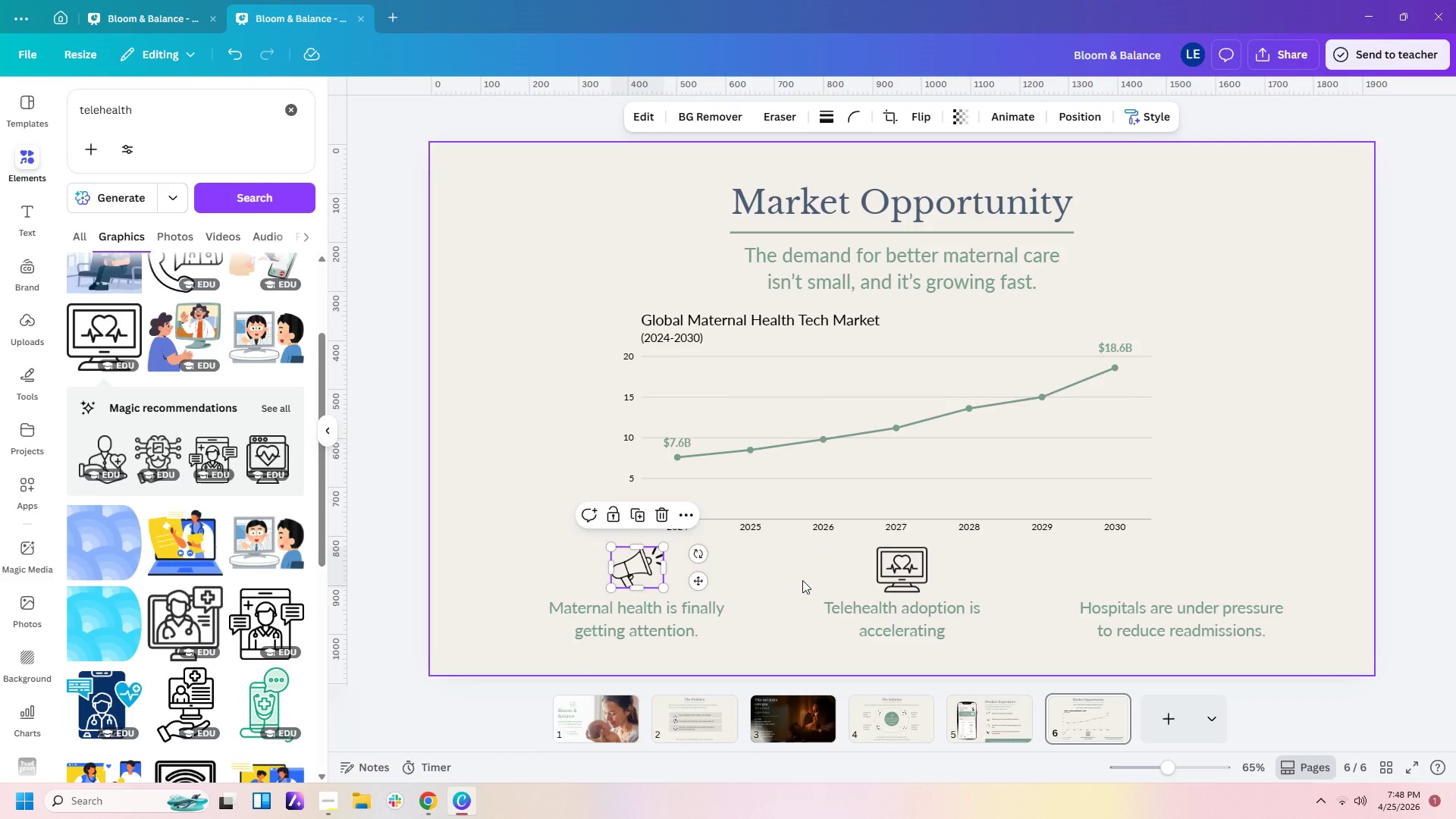 
left_click([802, 580])
 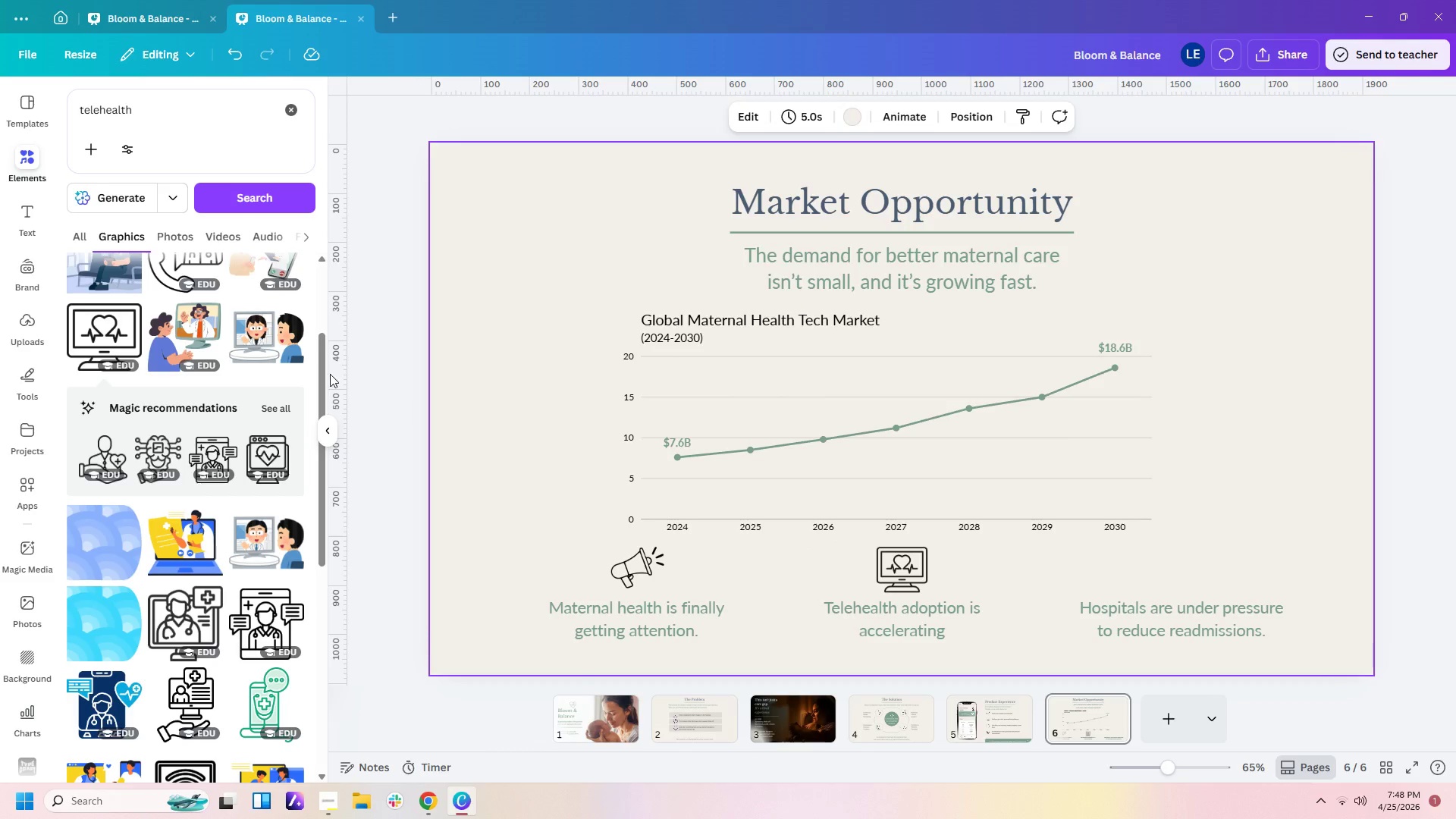 
left_click_drag(start_coordinate=[152, 111], to_coordinate=[0, 102])
 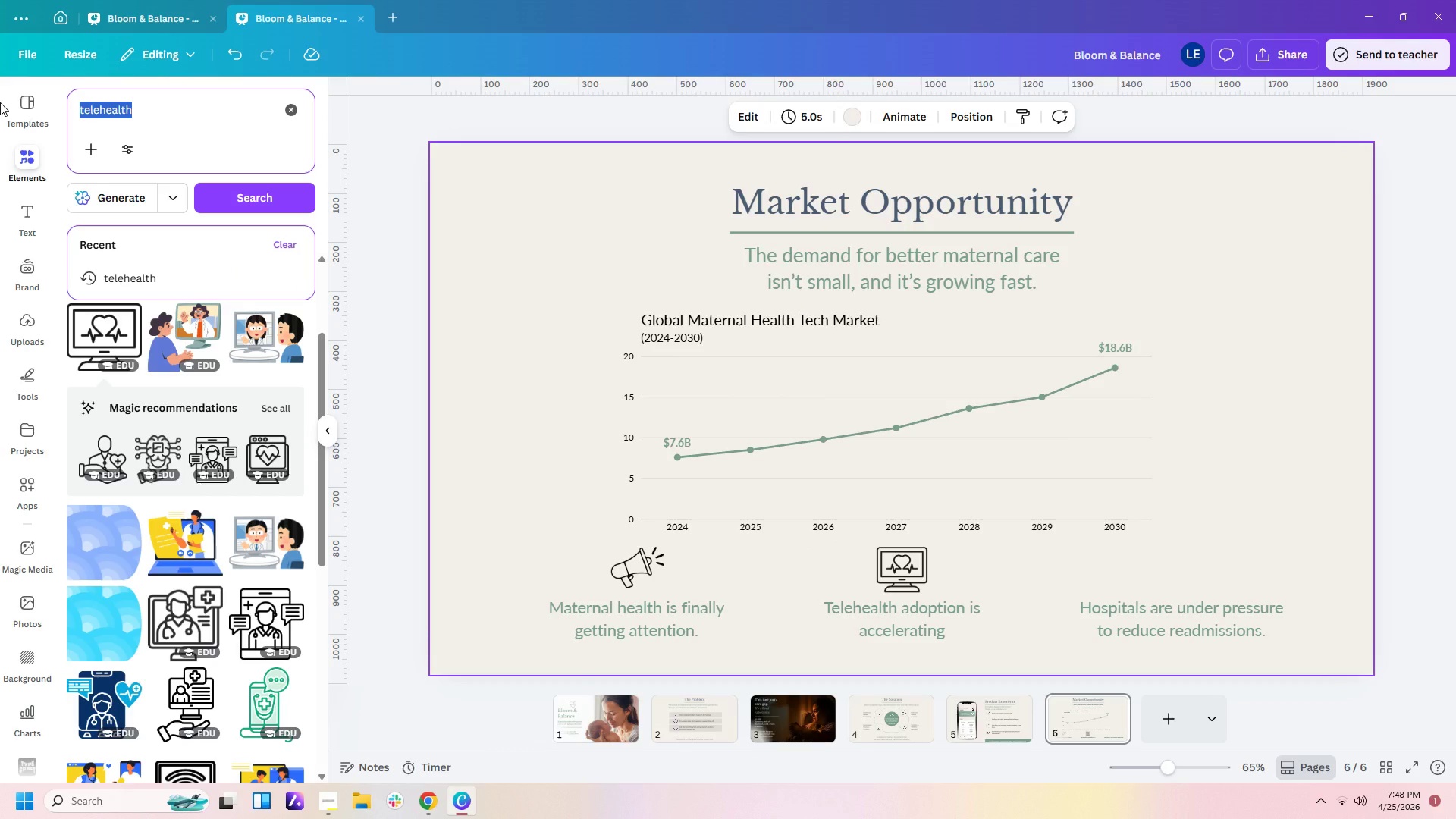 
type(readmissions)
 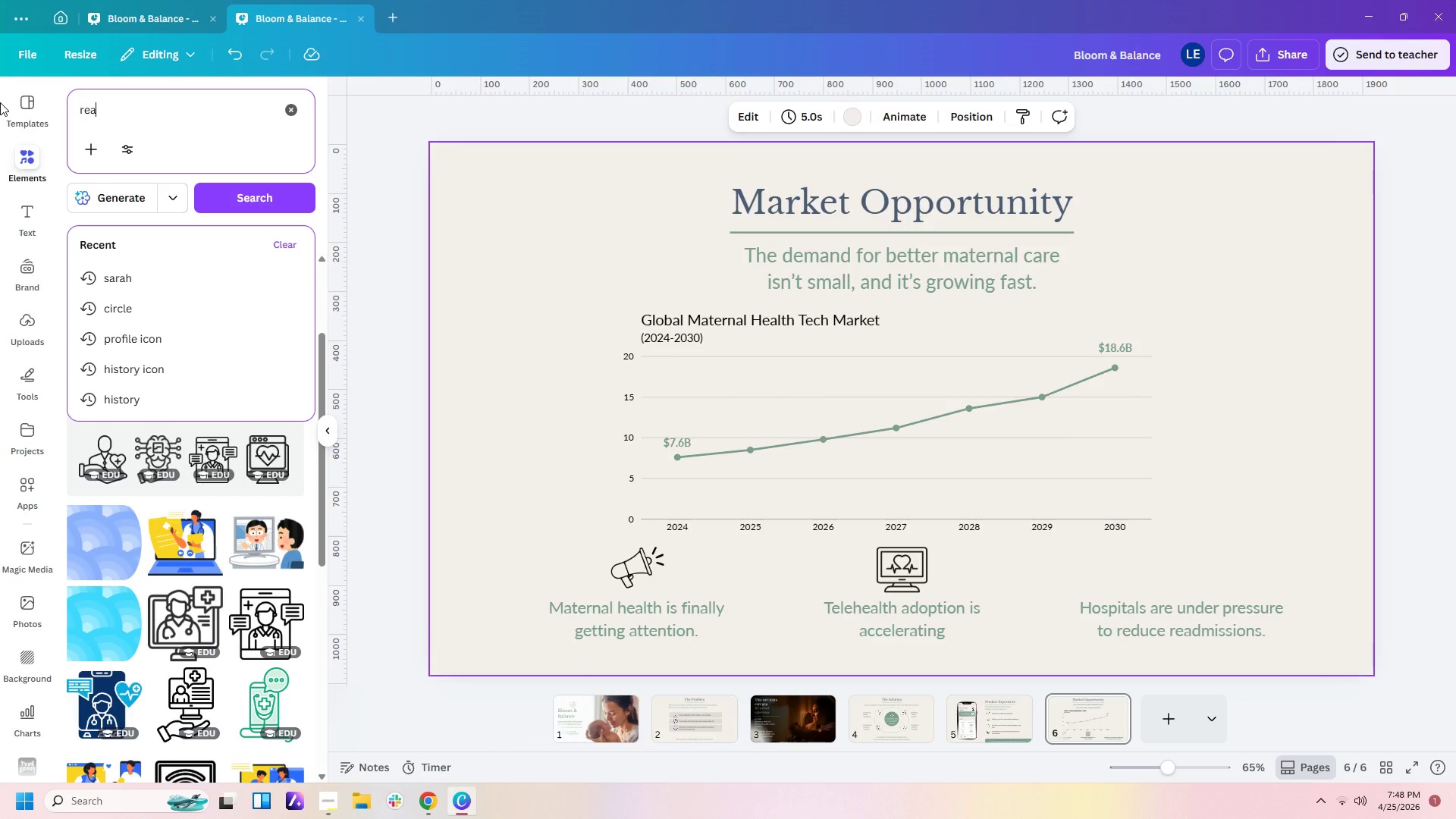 
key(Enter)
 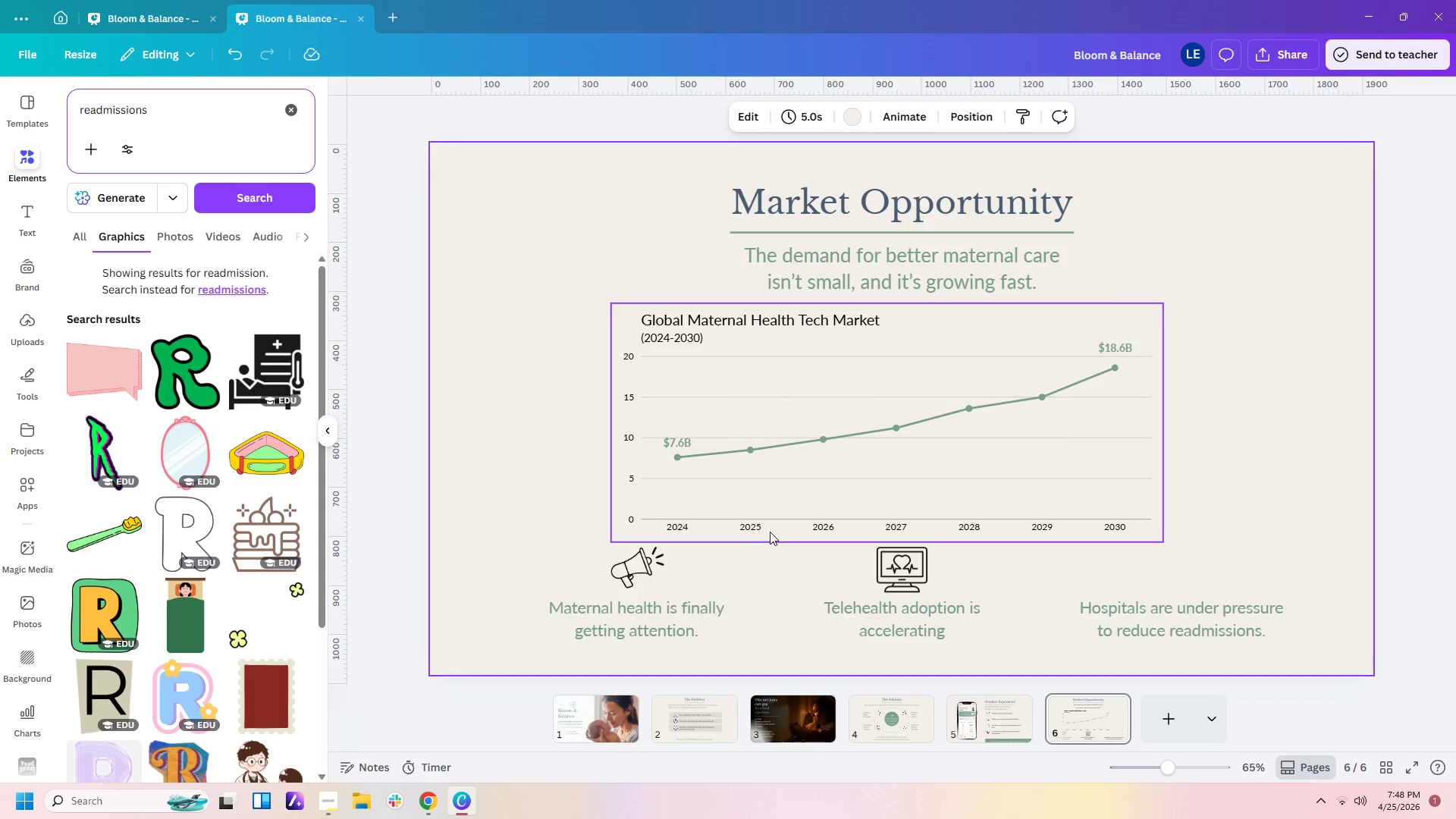 
wait(28.2)
 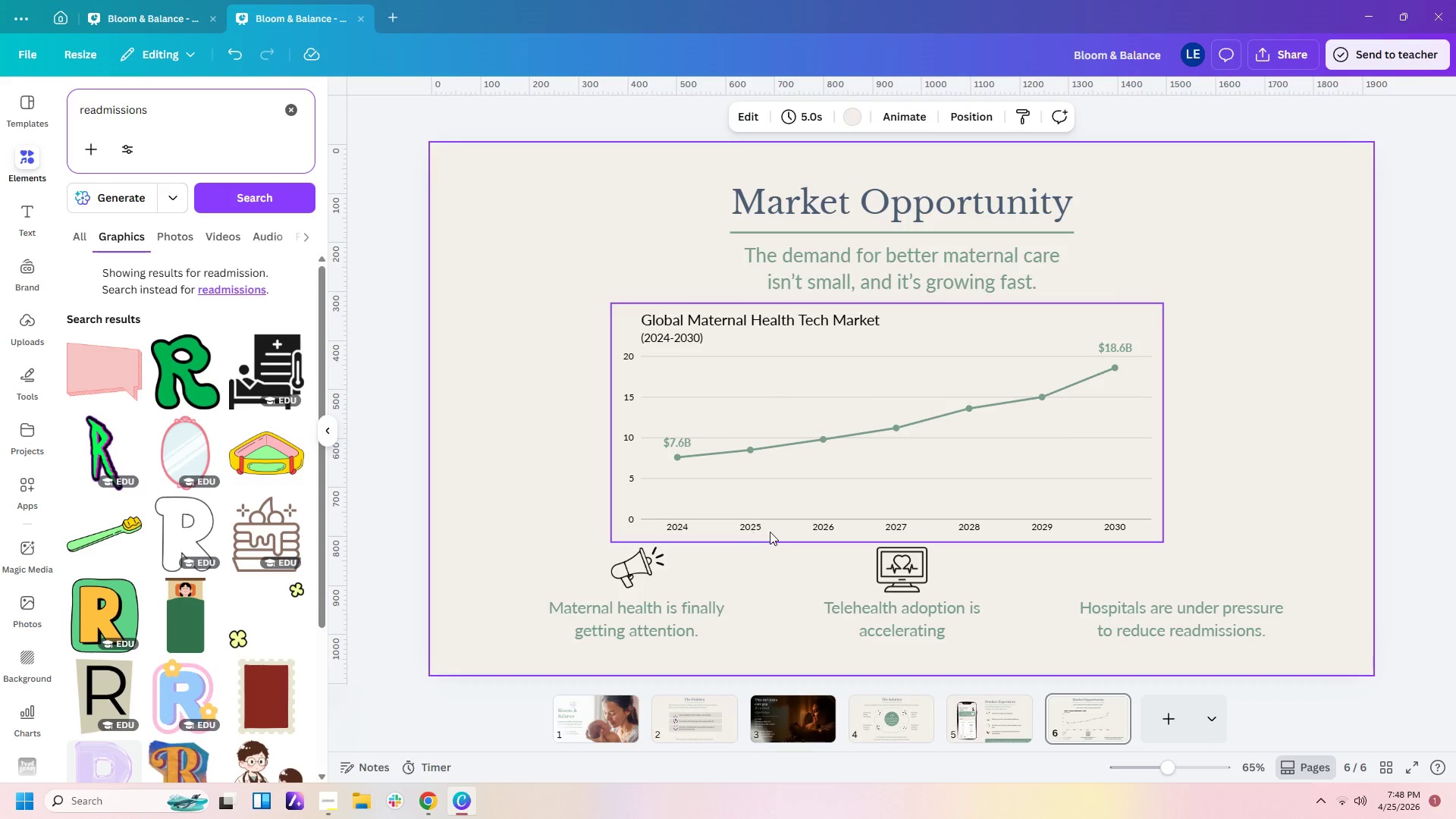 
scroll: coordinate [262, 469], scroll_direction: down, amount: 4.0
 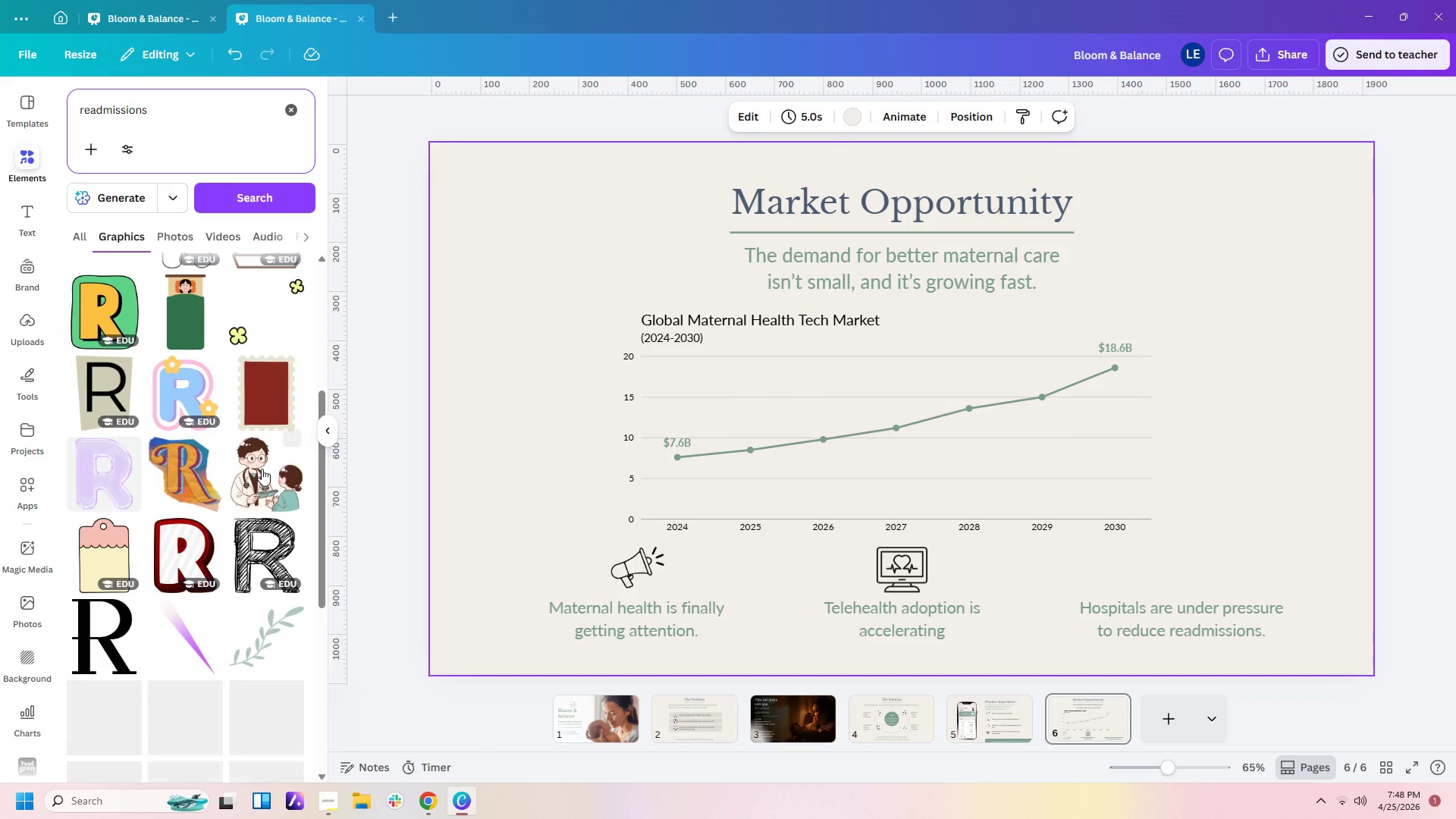 
scroll: coordinate [262, 469], scroll_direction: up, amount: 6.0
 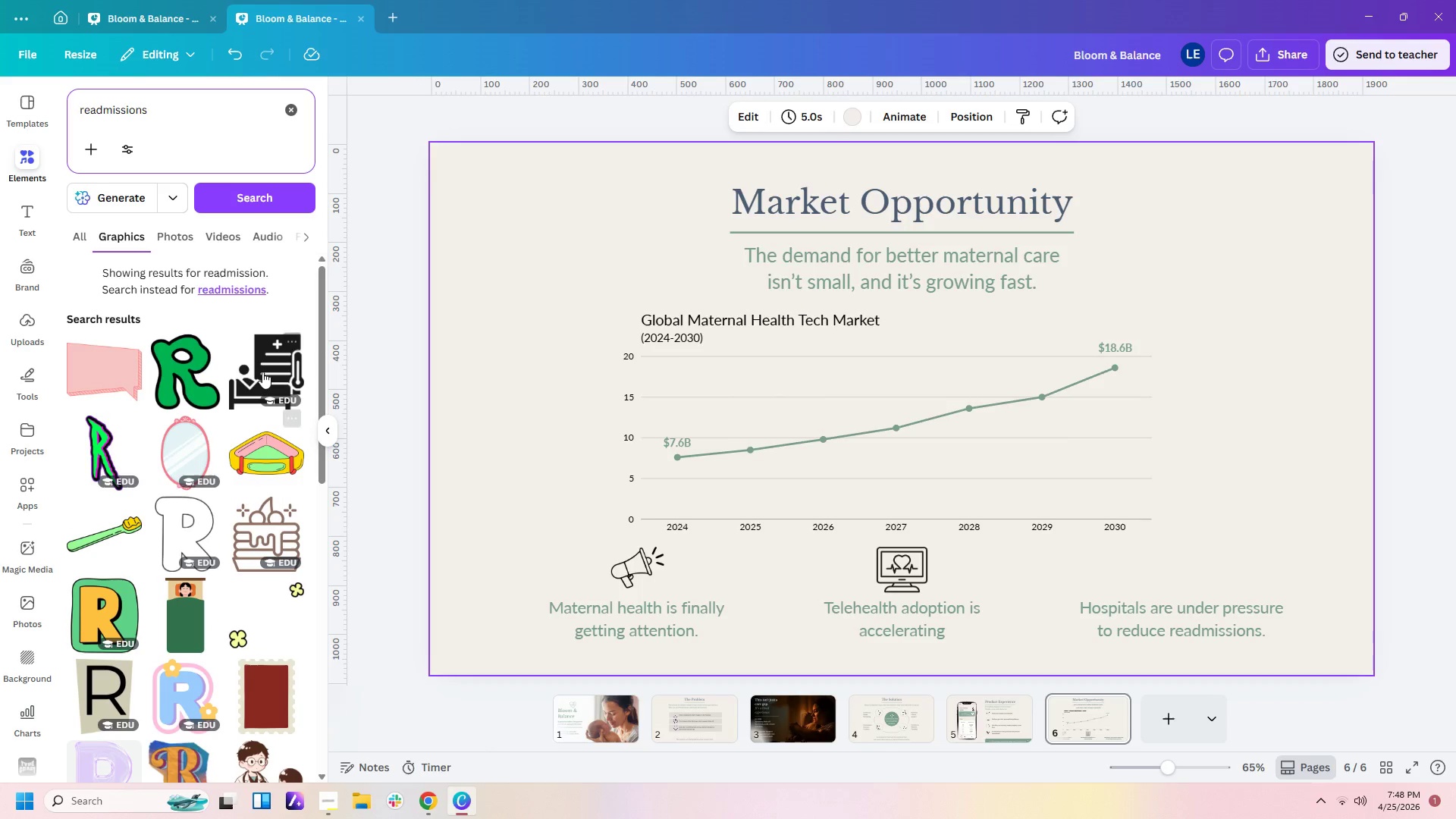 
left_click([262, 371])
 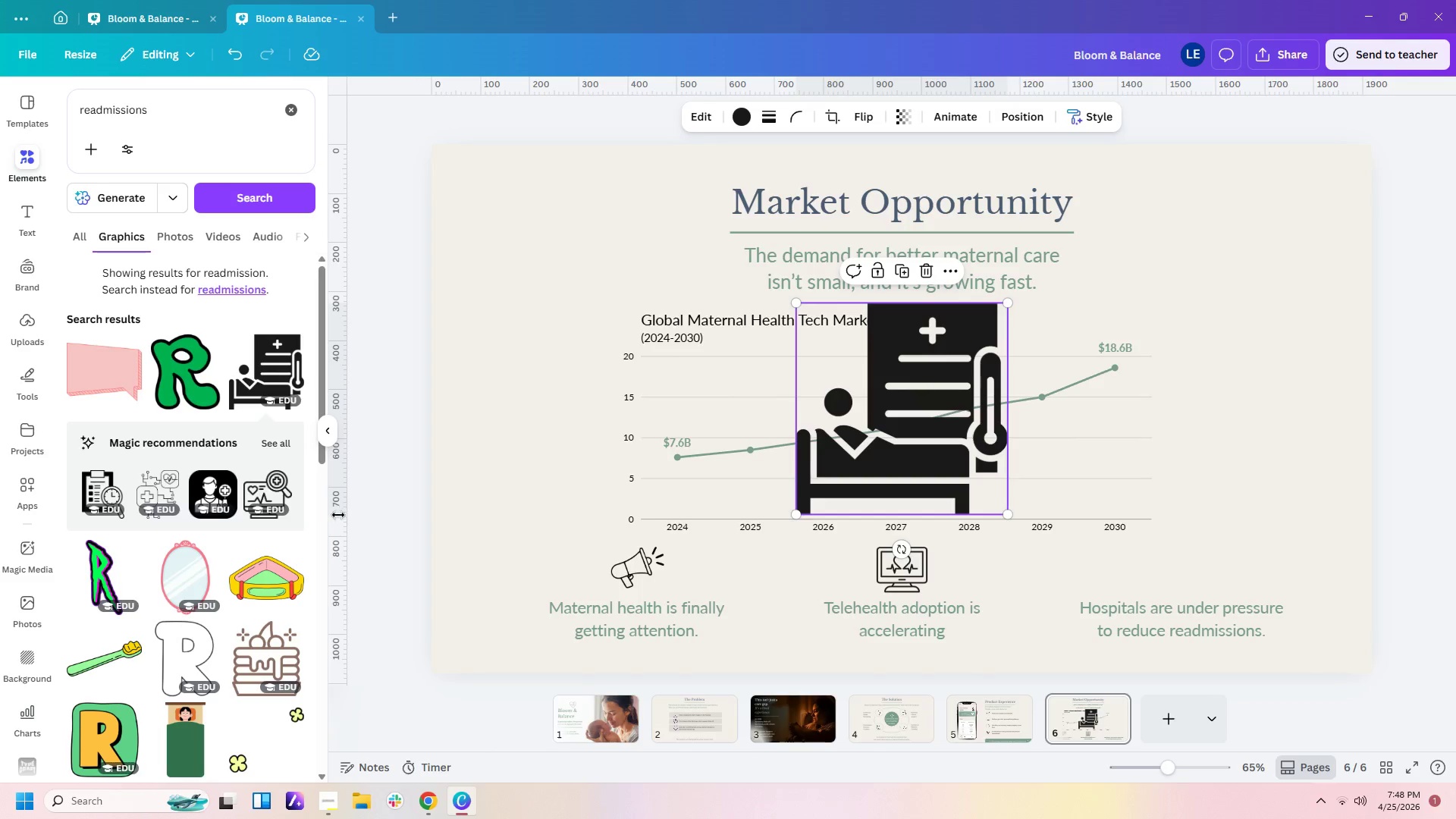 
left_click([277, 444])
 